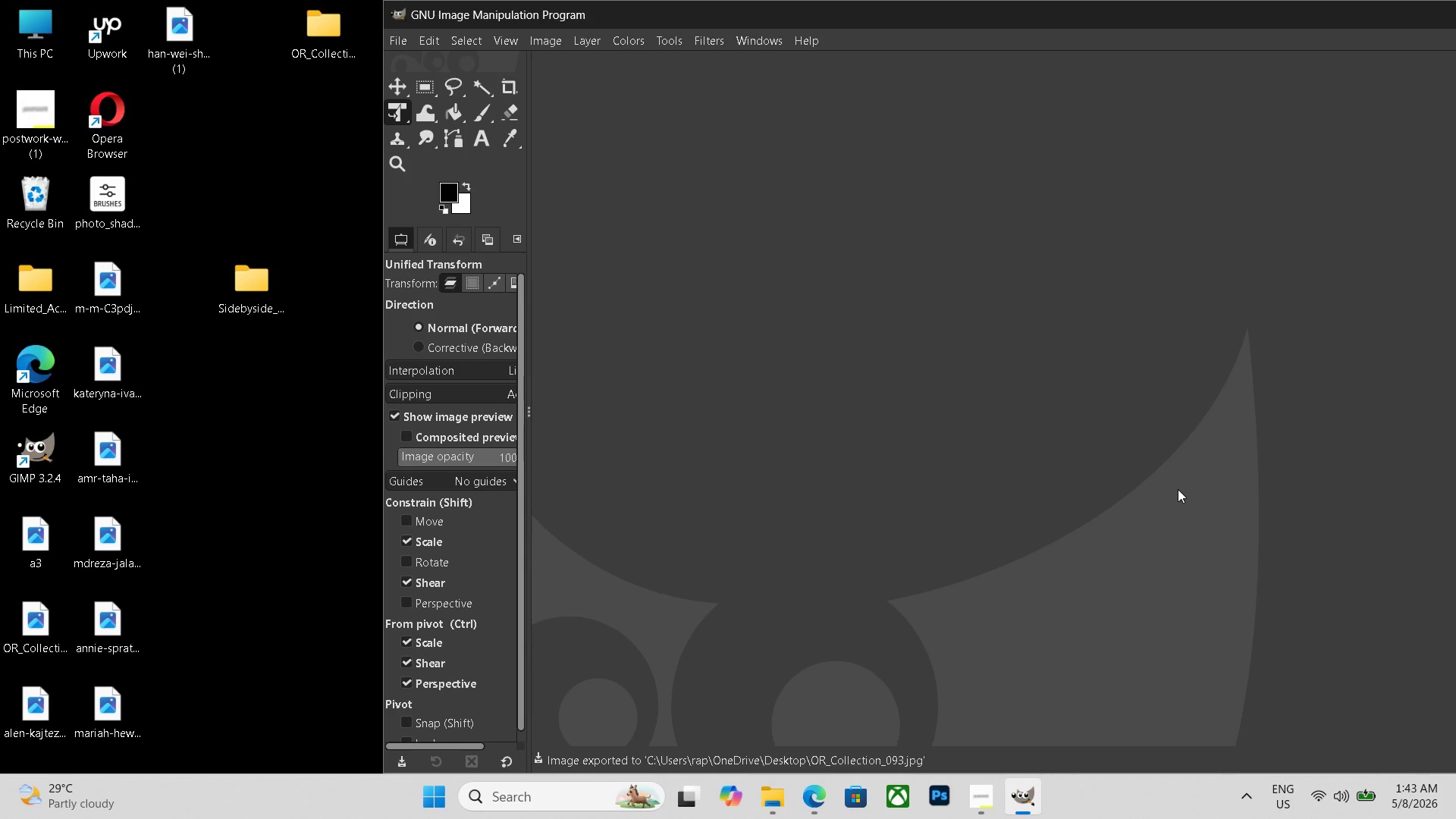 
key(Control+N)
 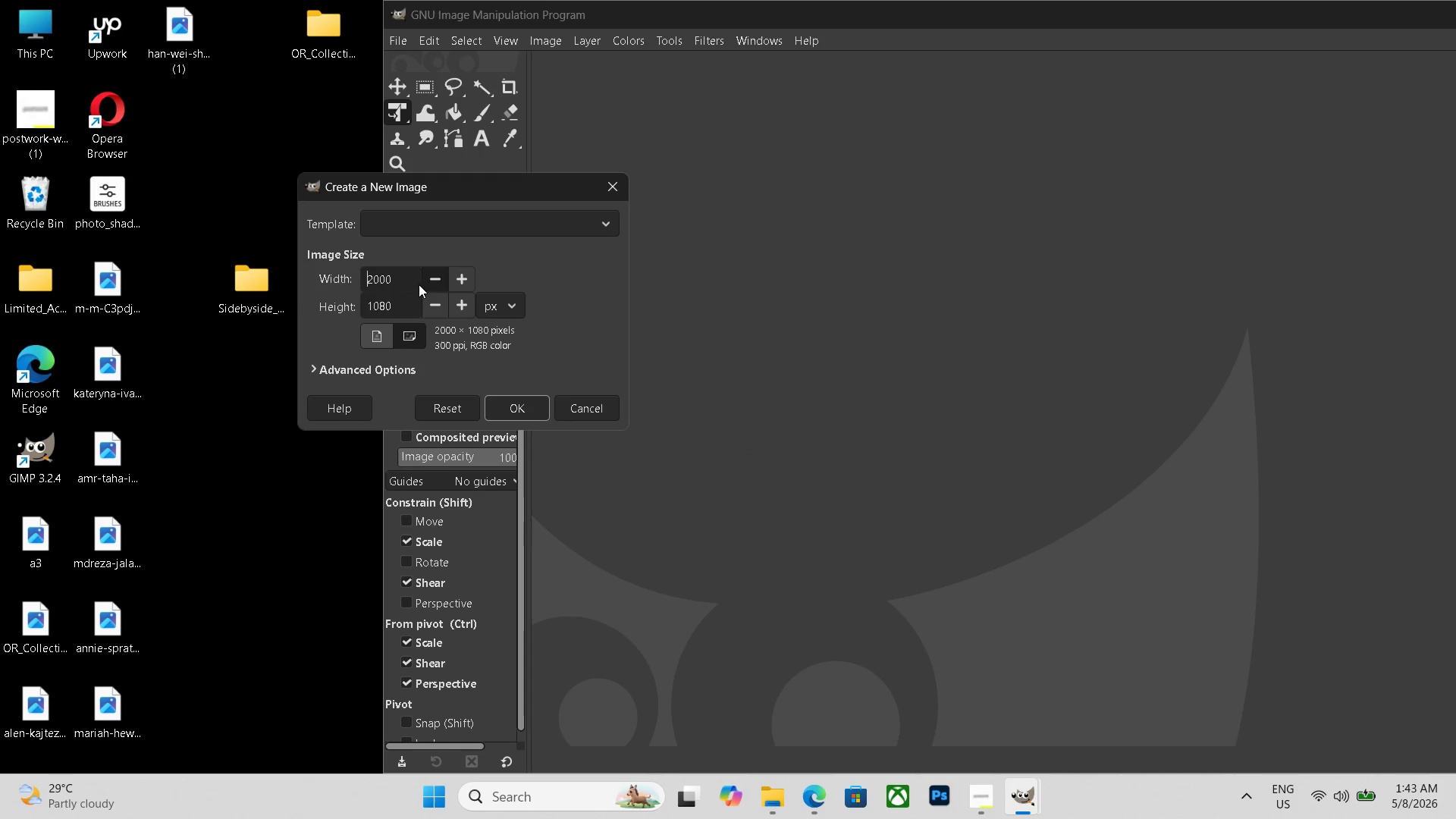 
left_click_drag(start_coordinate=[402, 278], to_coordinate=[291, 275])
 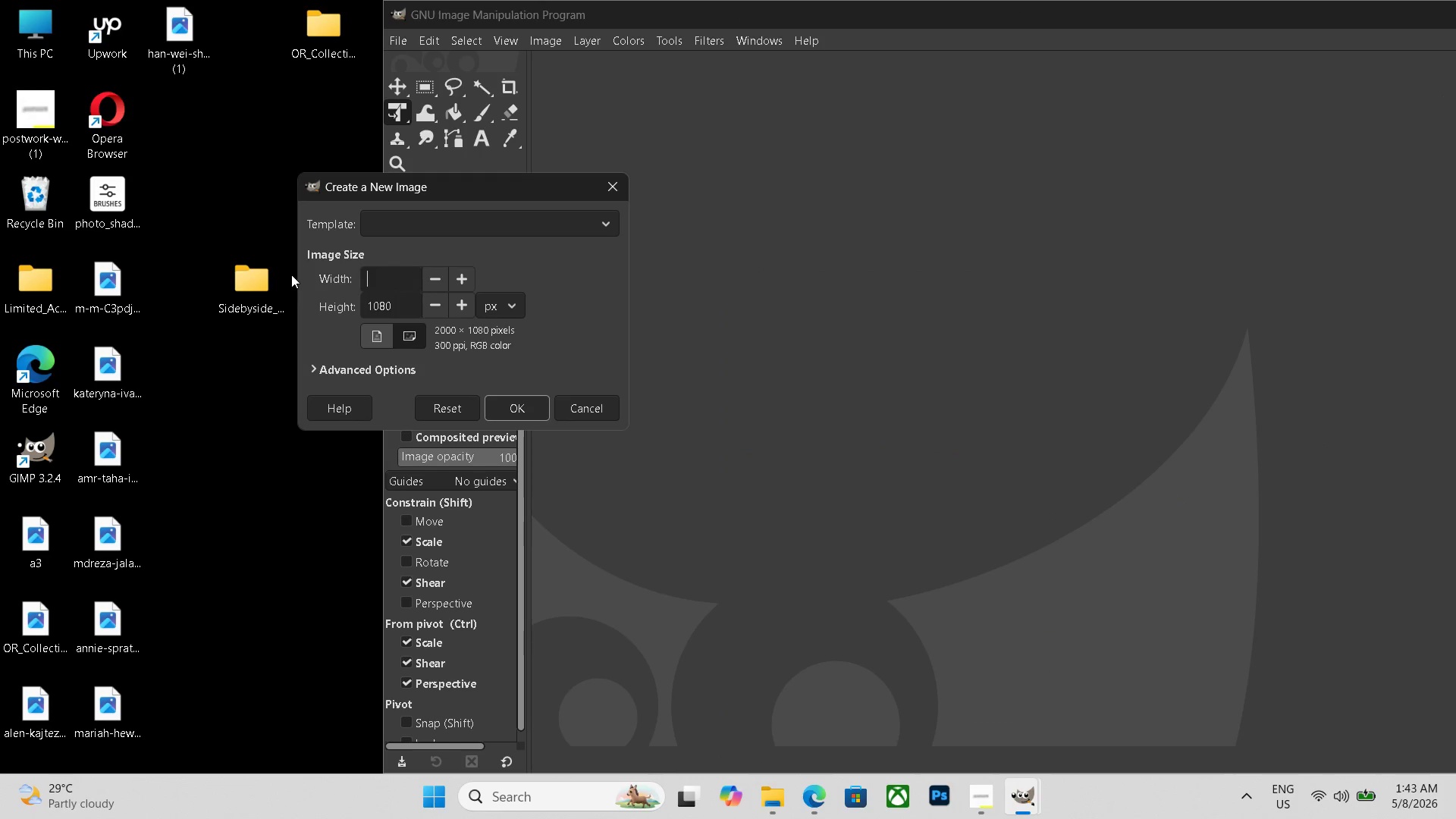 
key(Backspace)
 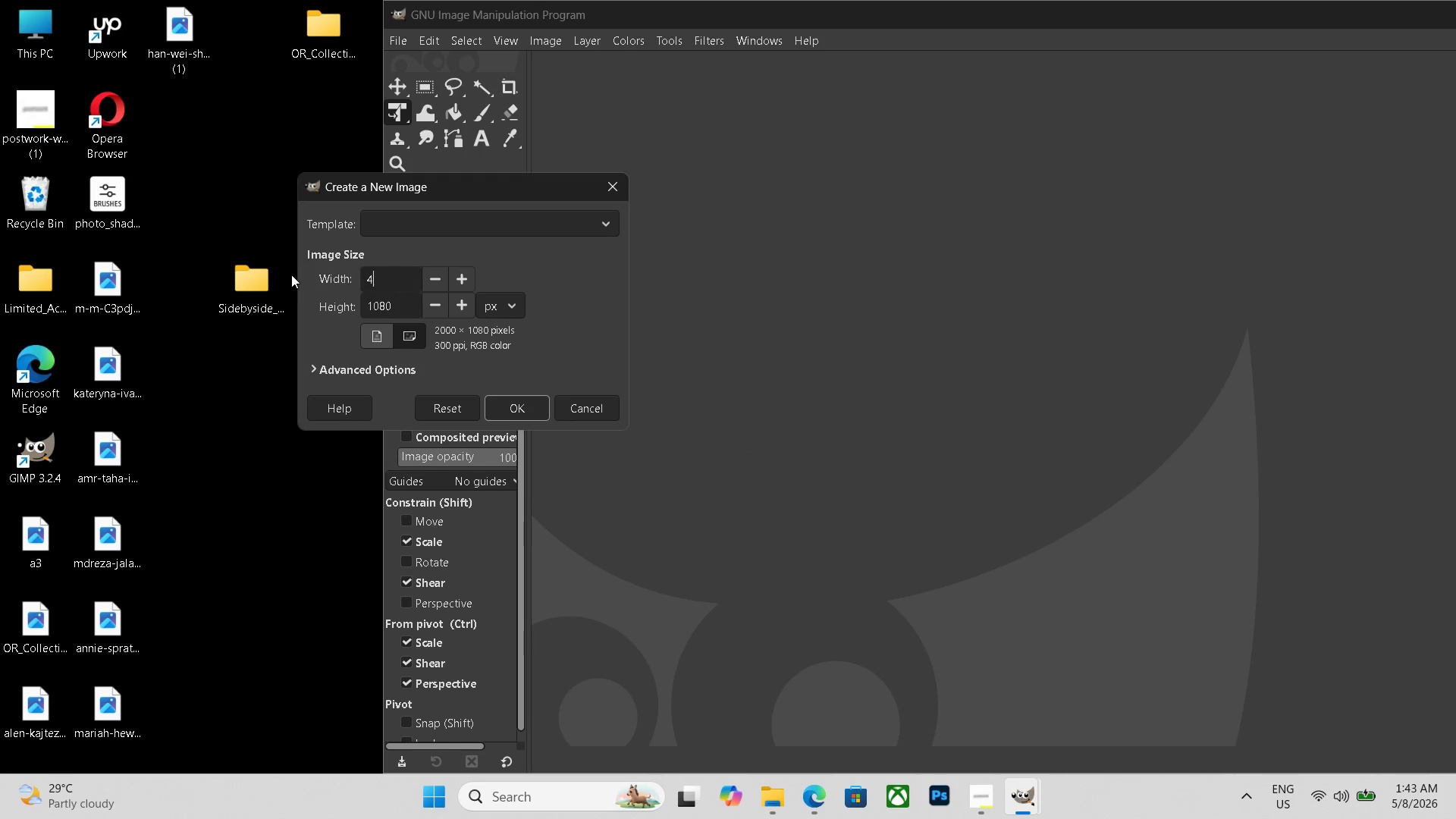 
key(Numpad4)
 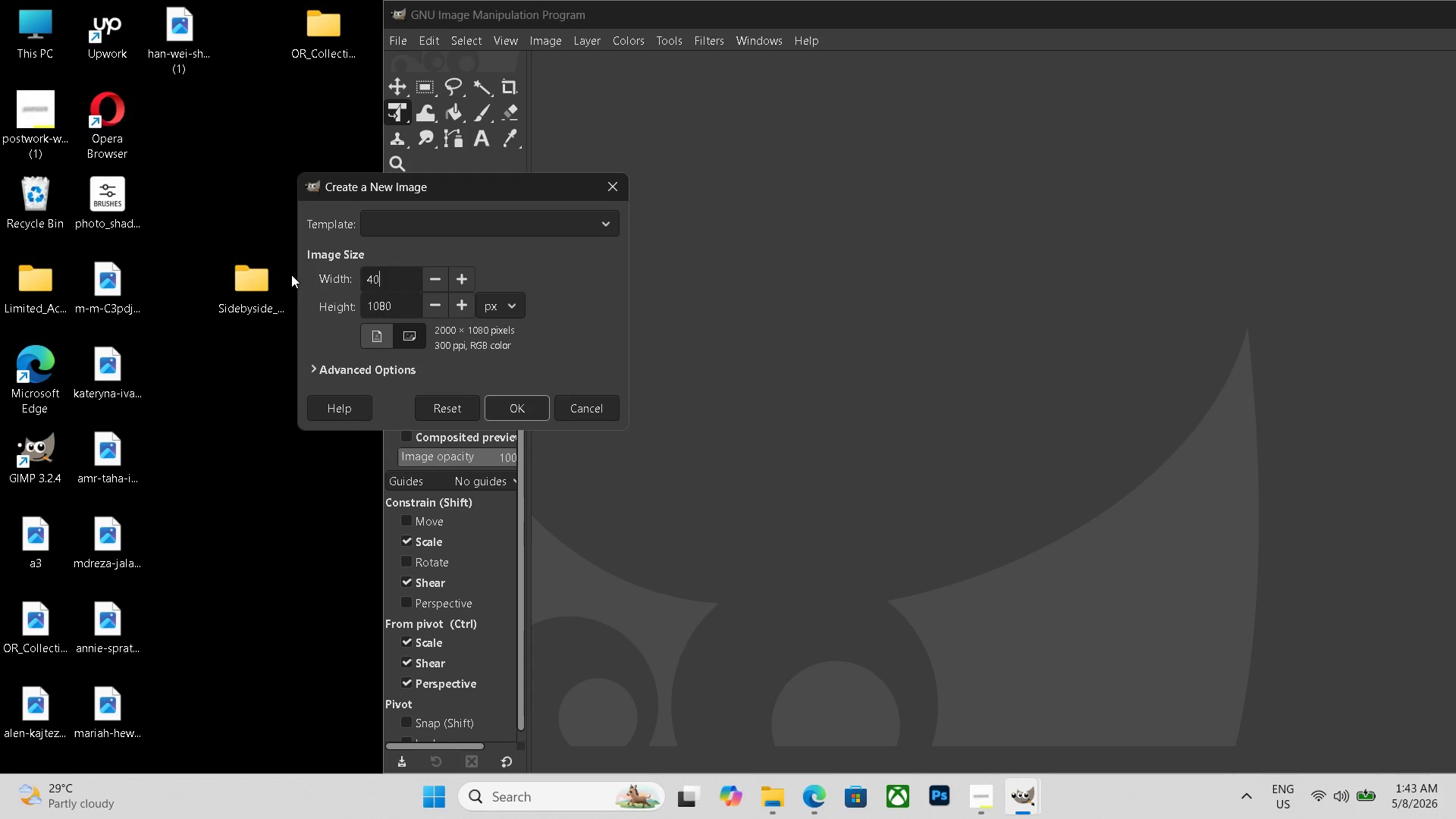 
key(Numpad0)
 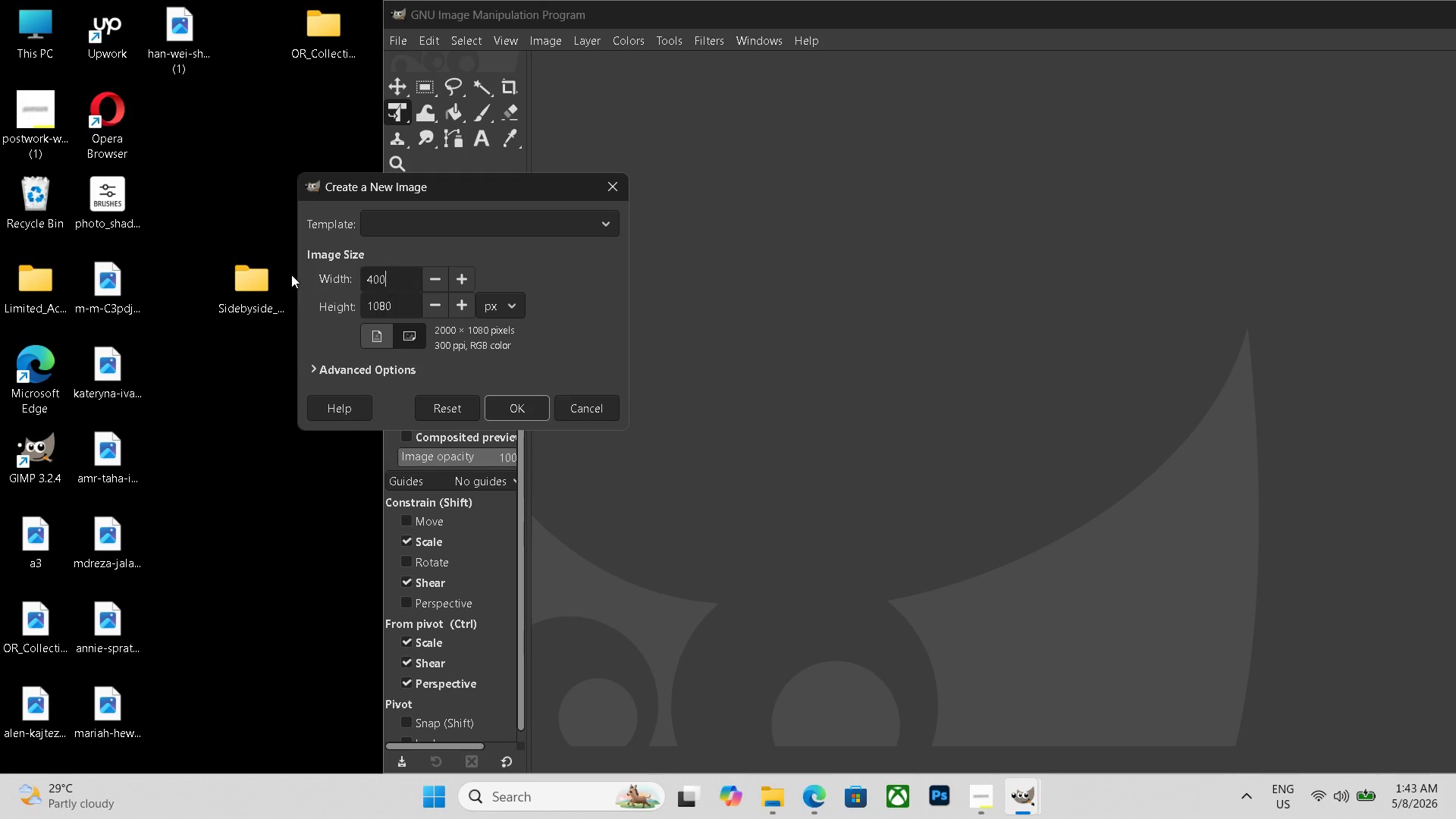 
key(Numpad0)
 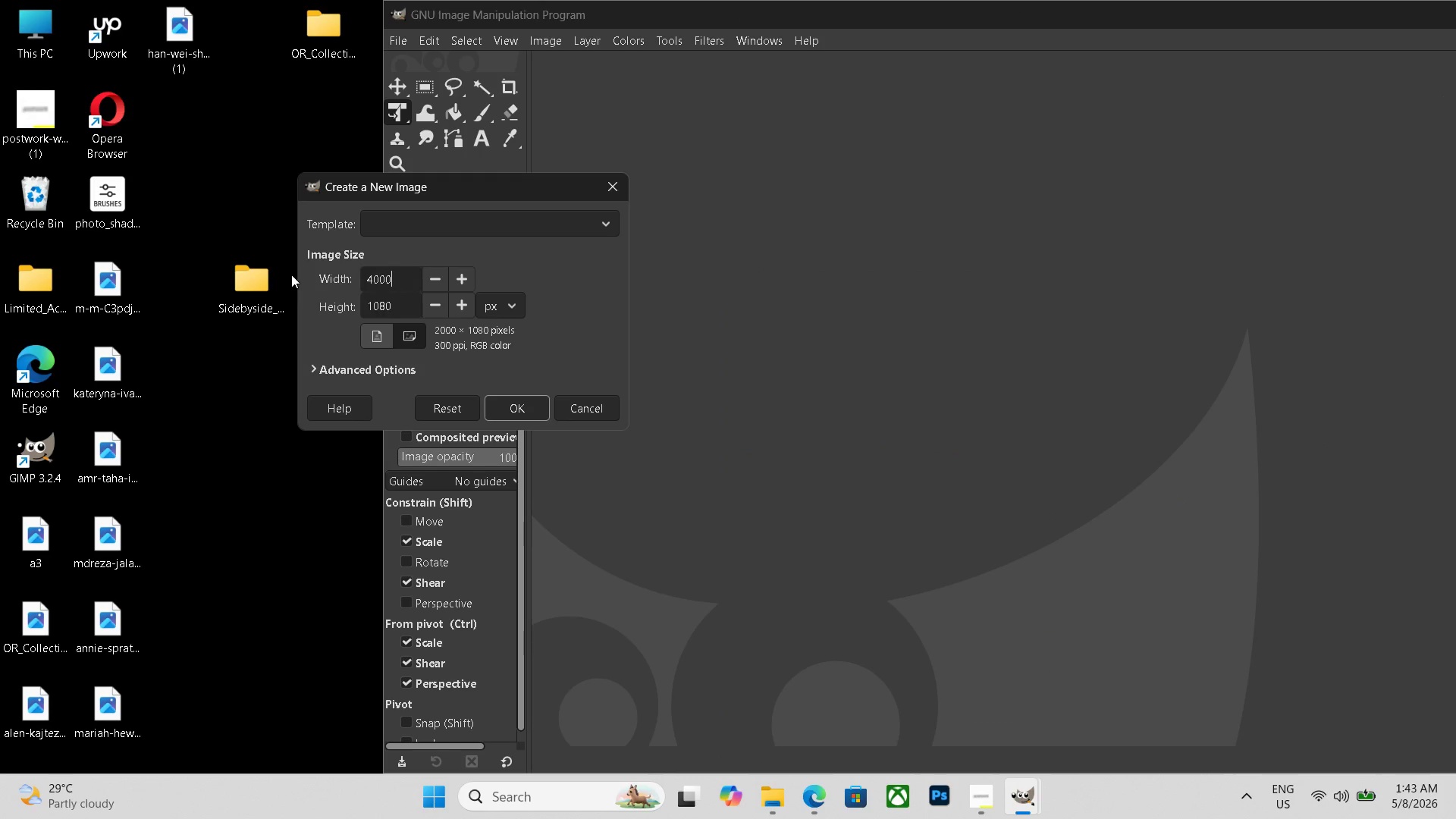 
key(Numpad0)
 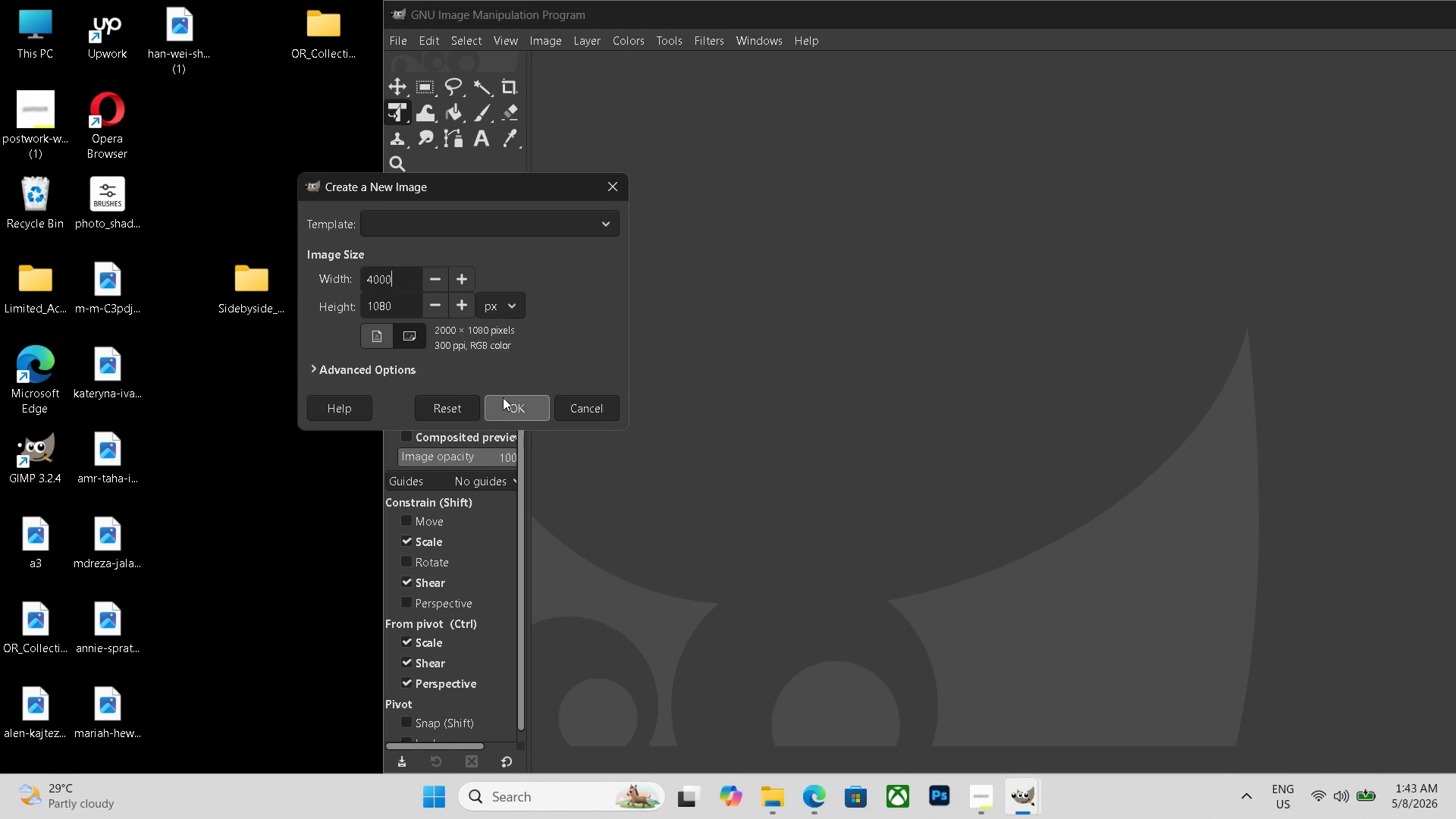 
scroll: coordinate [655, 400], scroll_direction: down, amount: 5.0
 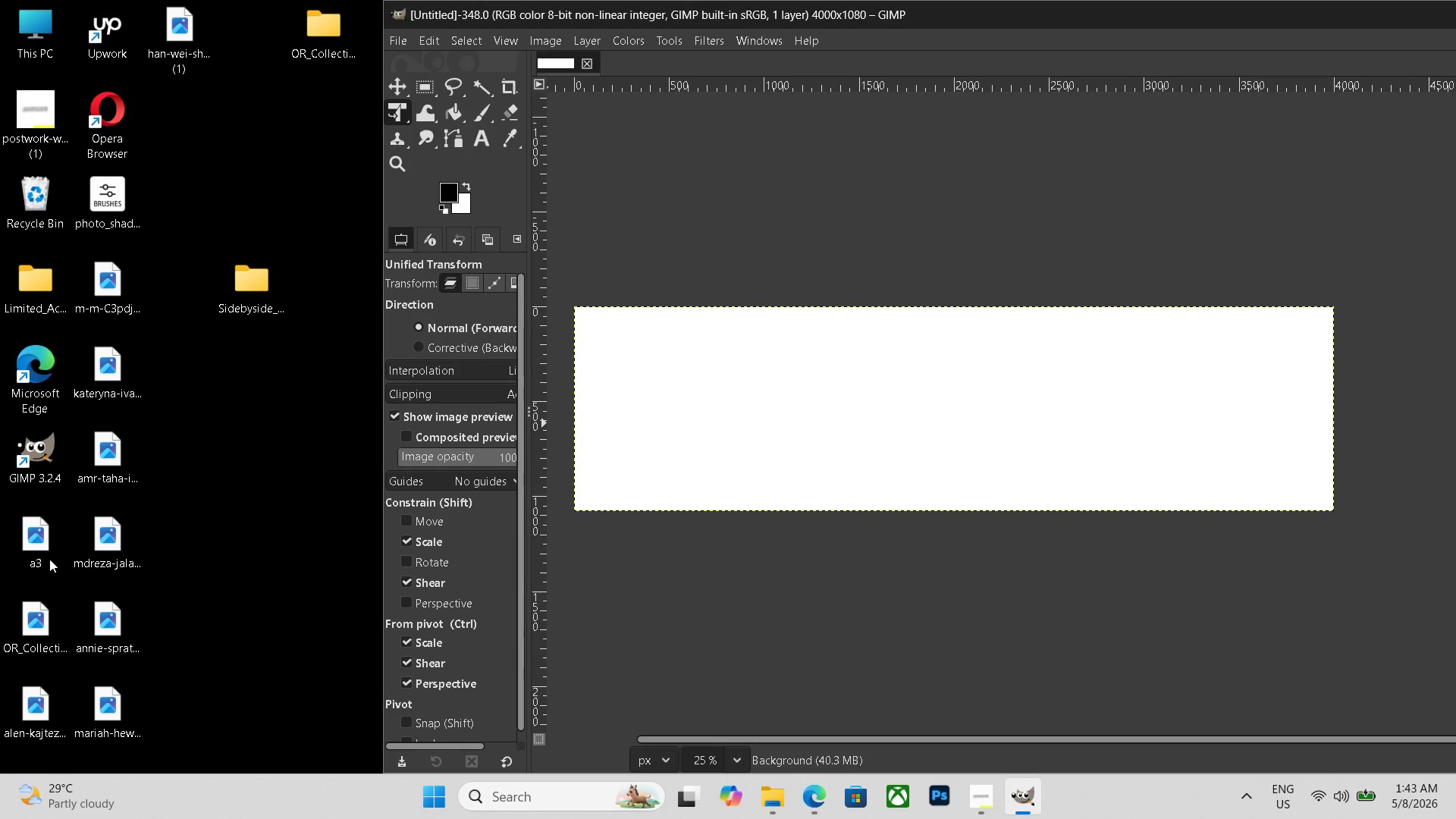 
left_click([503, 397])
 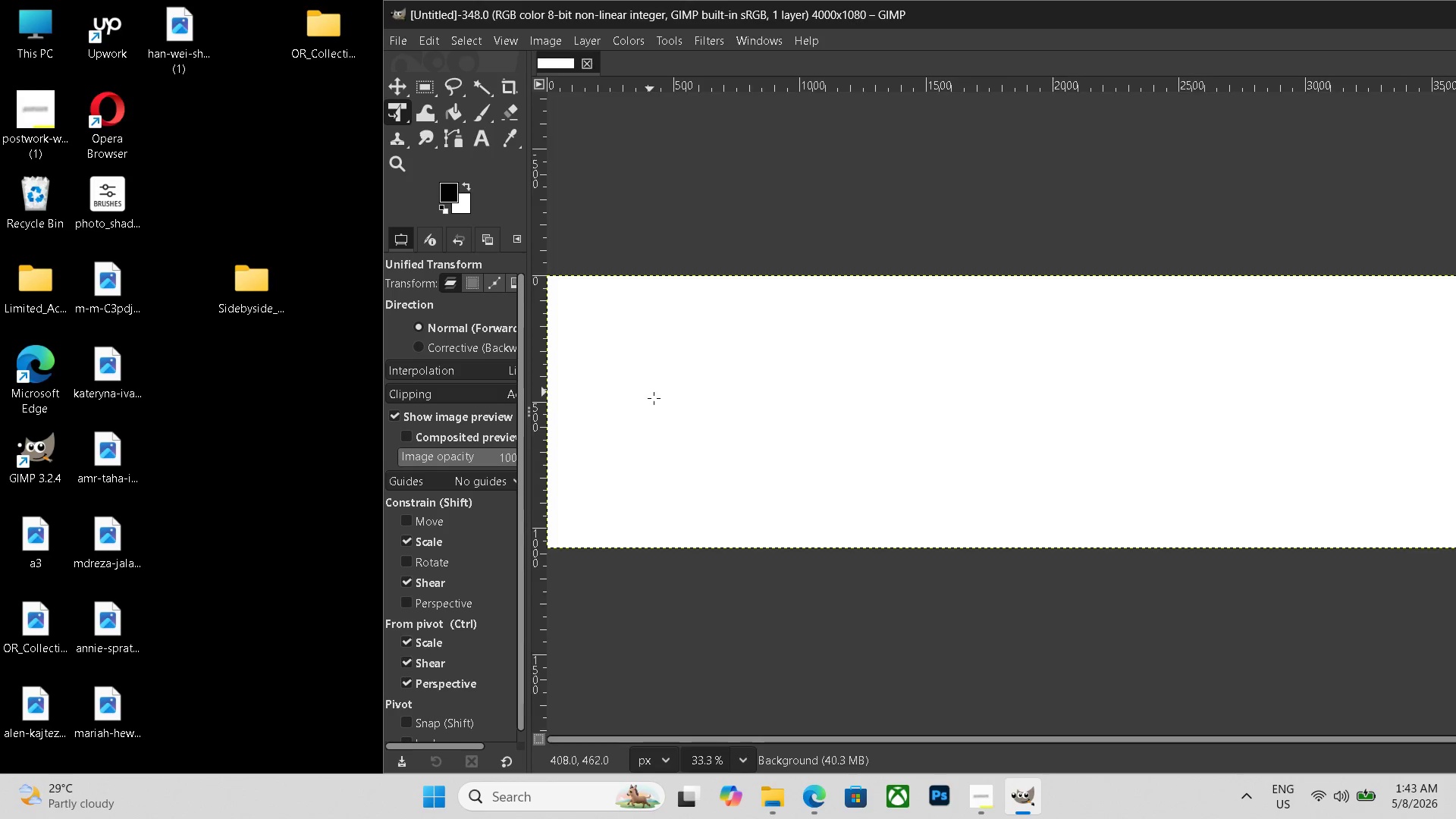 
hold_key(key=ControlLeft, duration=0.42)
 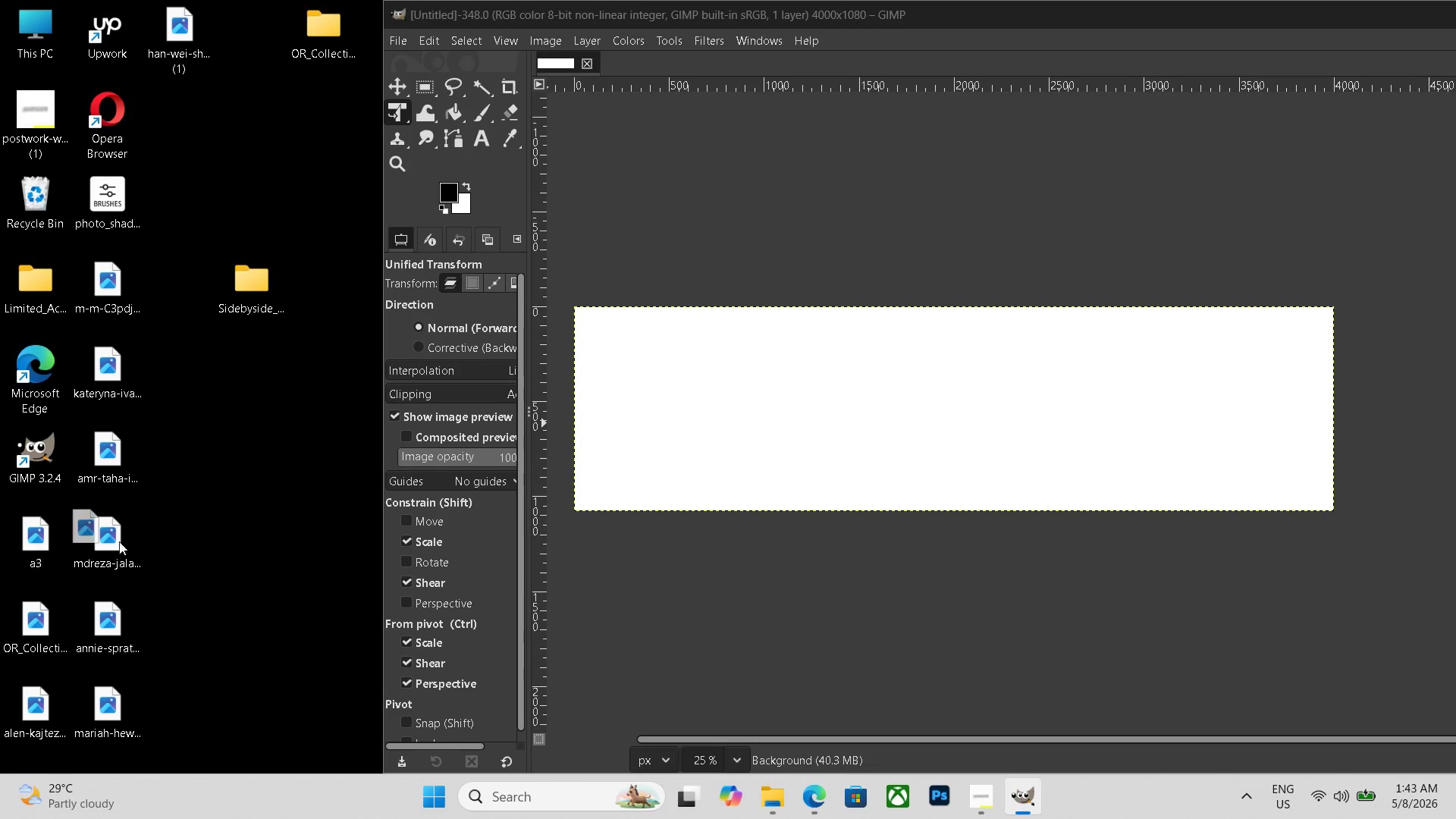 
left_click_drag(start_coordinate=[46, 550], to_coordinate=[698, 437])
 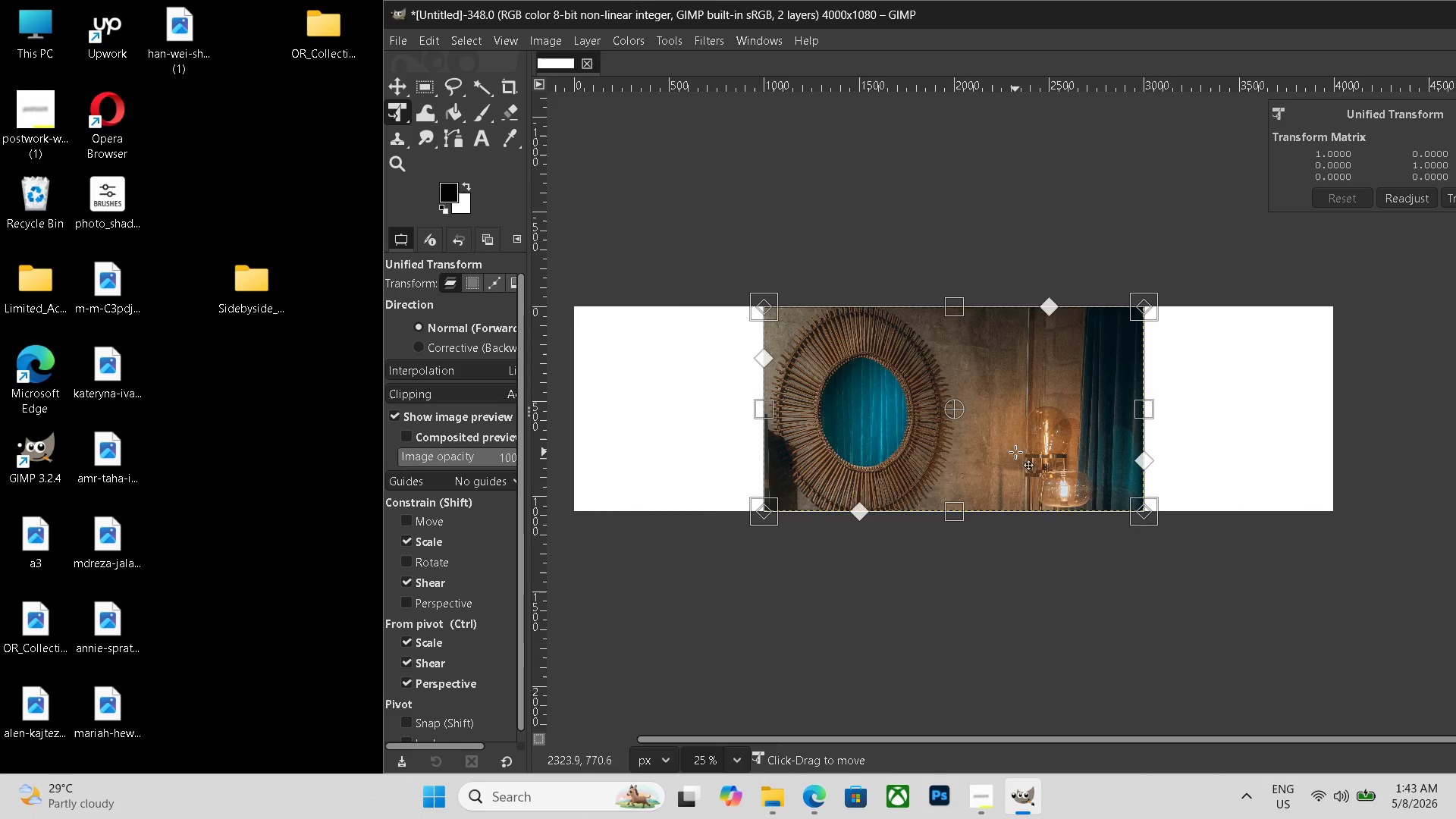 
left_click_drag(start_coordinate=[1013, 451], to_coordinate=[824, 451])
 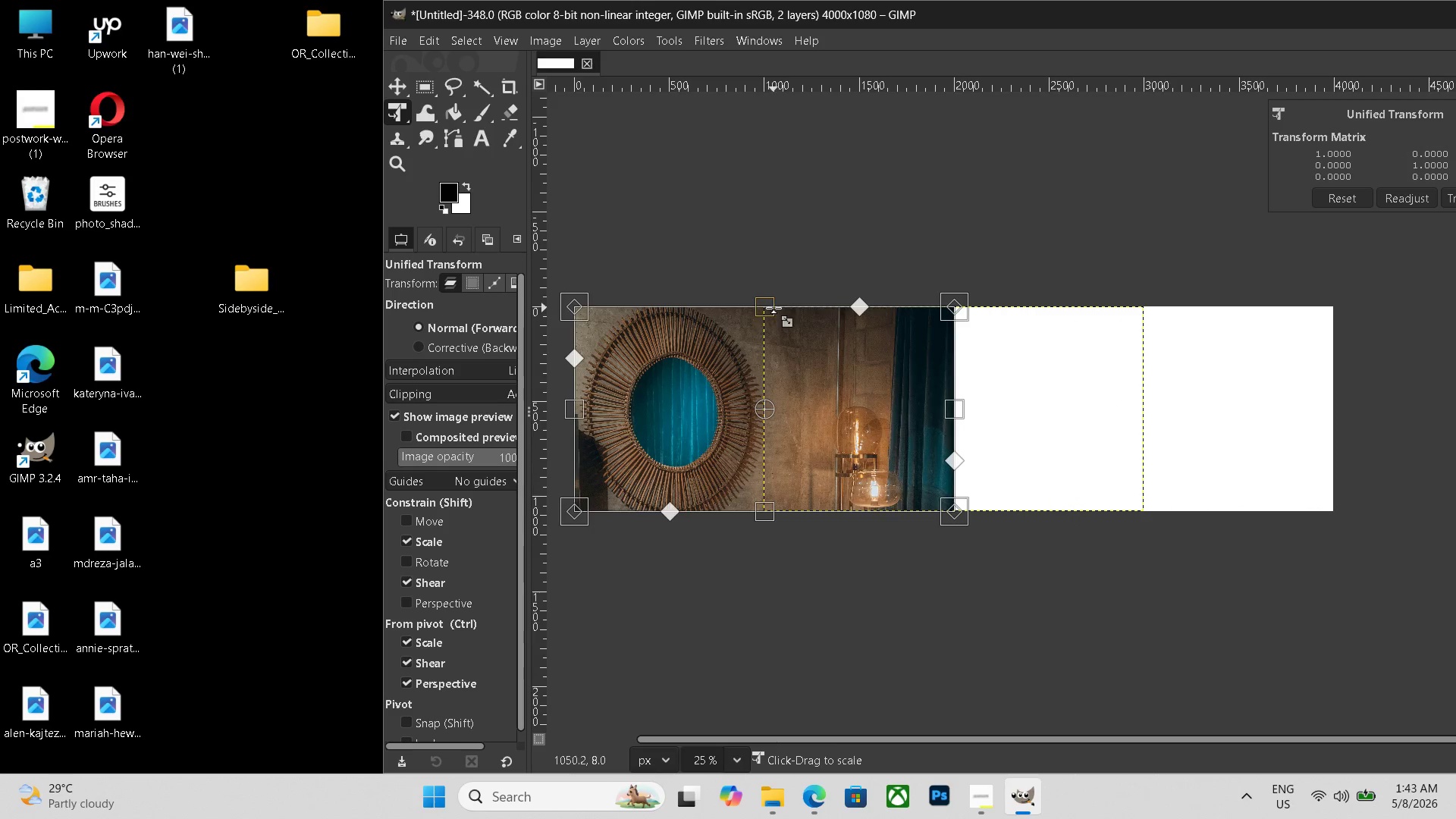 
left_click_drag(start_coordinate=[774, 308], to_coordinate=[774, 303])
 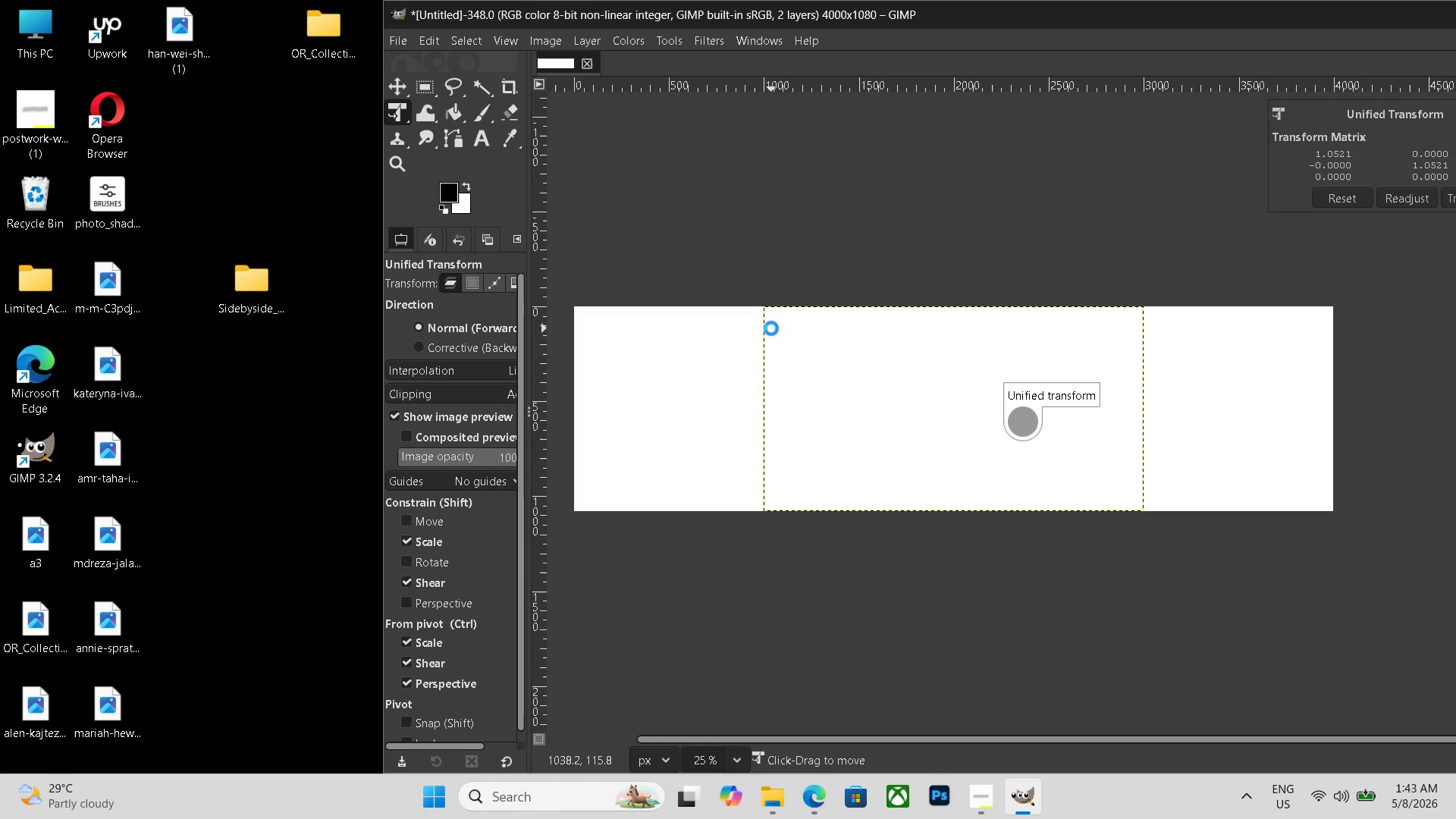 
key(Enter)
 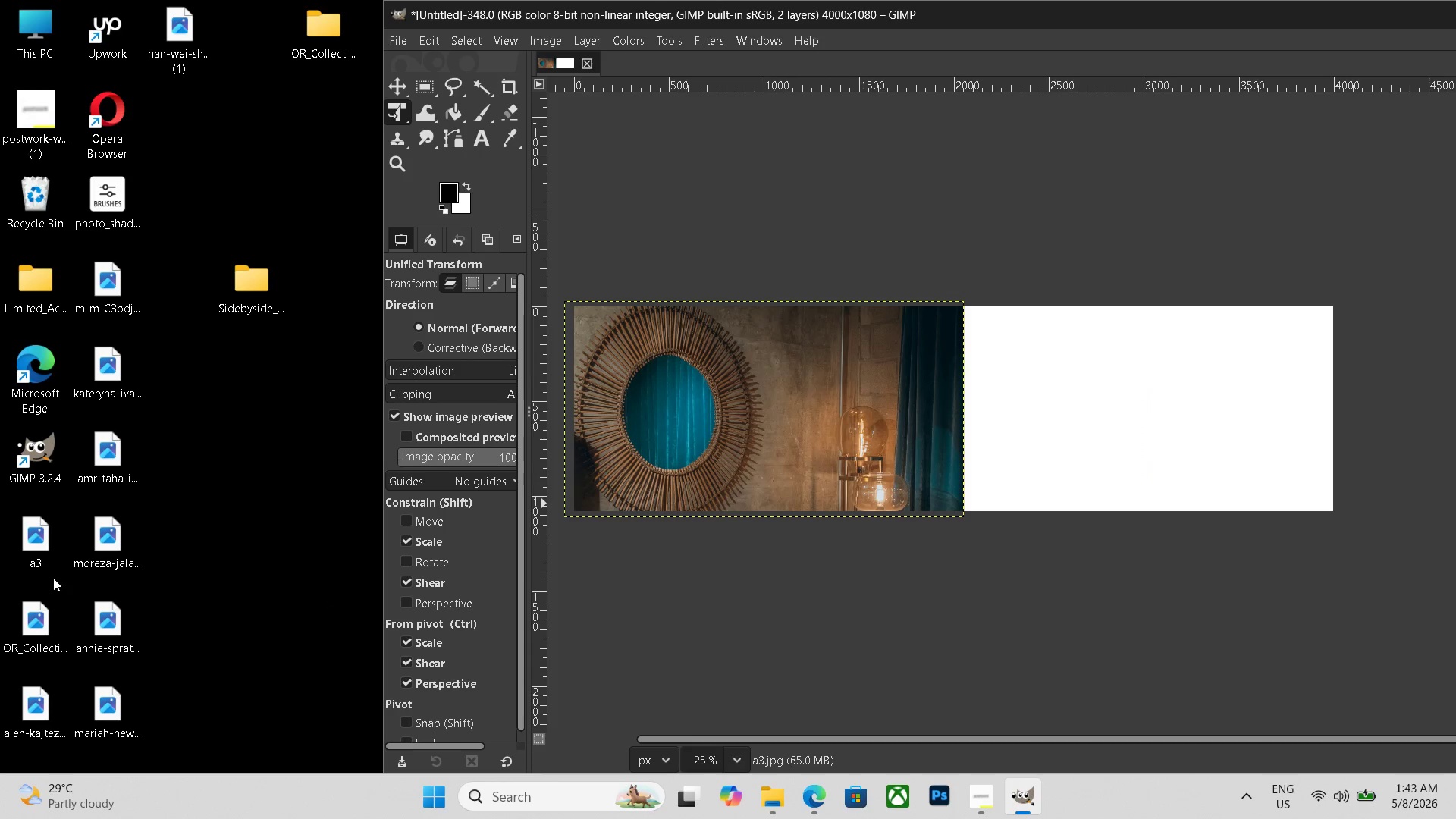 
left_click_drag(start_coordinate=[41, 626], to_coordinate=[1178, 421])
 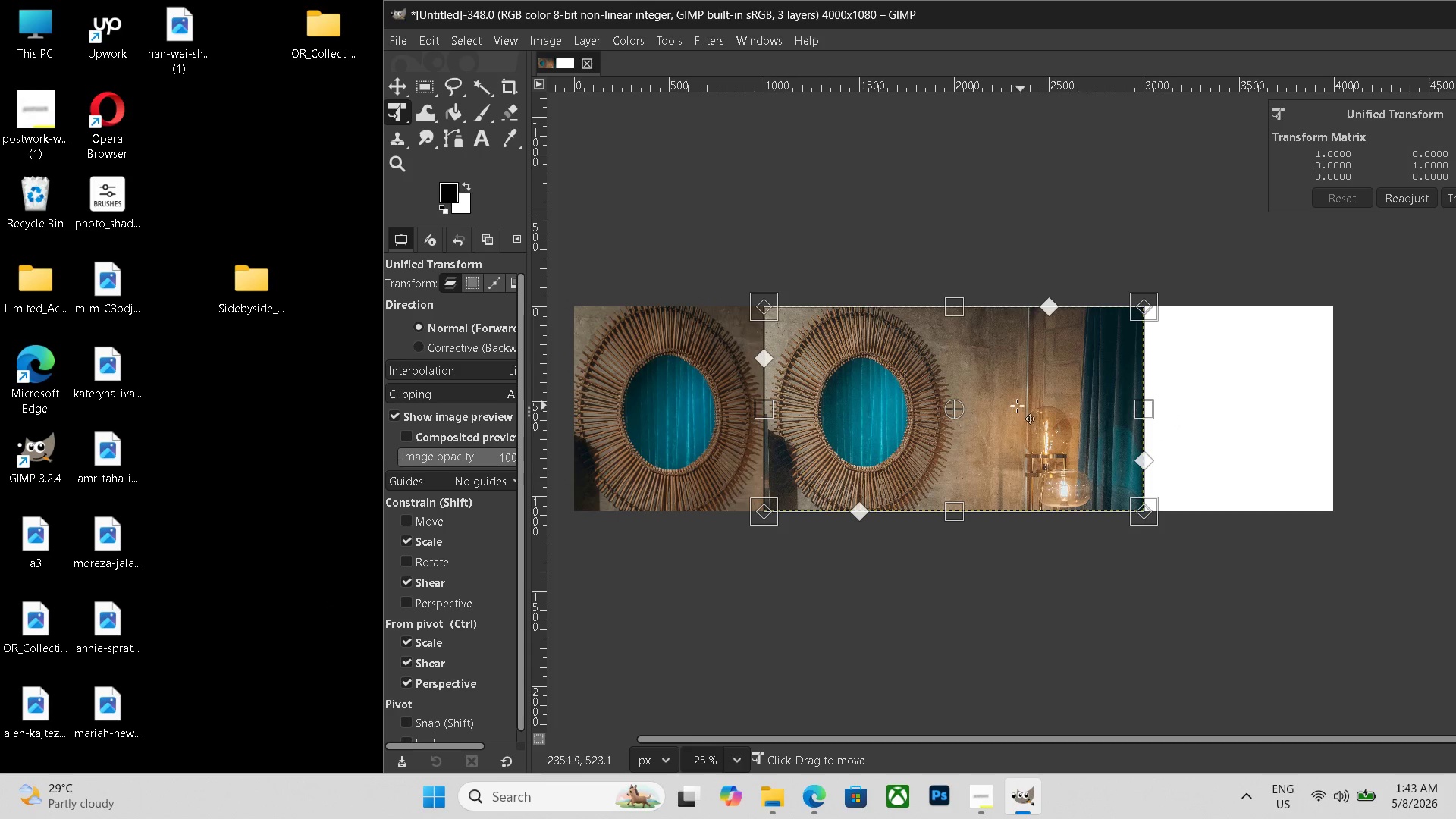 
left_click_drag(start_coordinate=[1014, 405], to_coordinate=[1204, 406])
 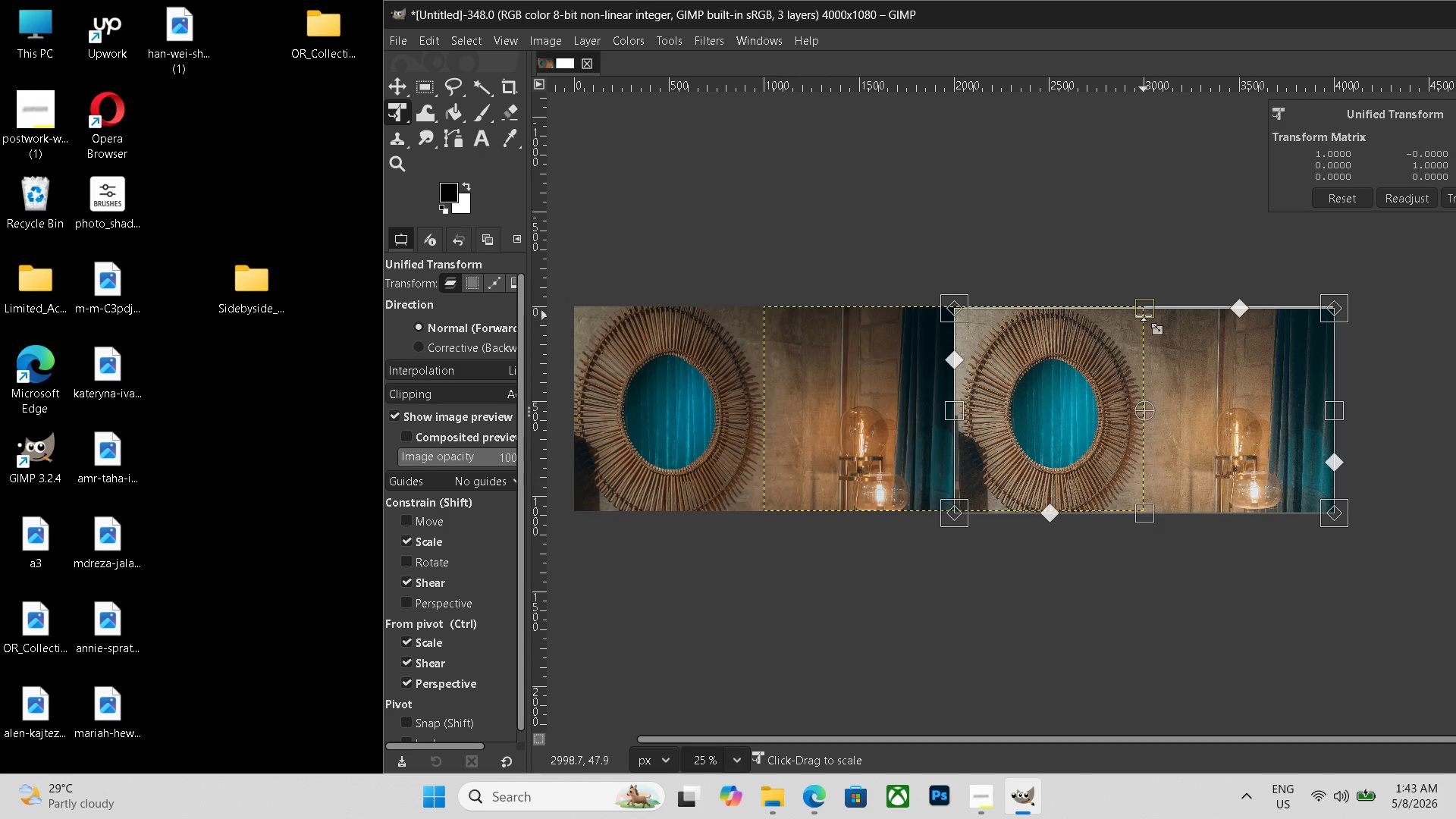 
left_click_drag(start_coordinate=[1144, 315], to_coordinate=[1145, 311])
 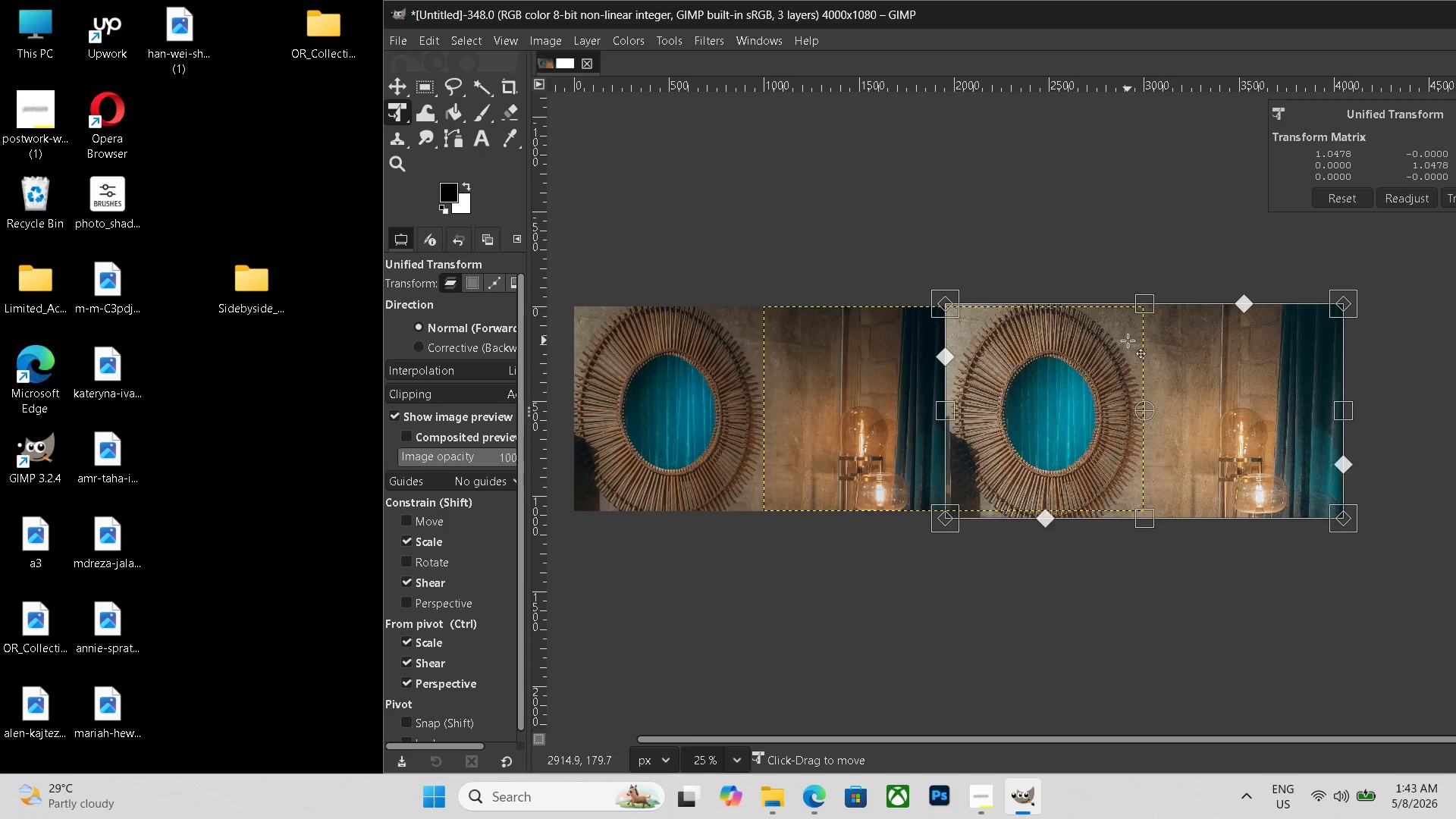 
key(Enter)
 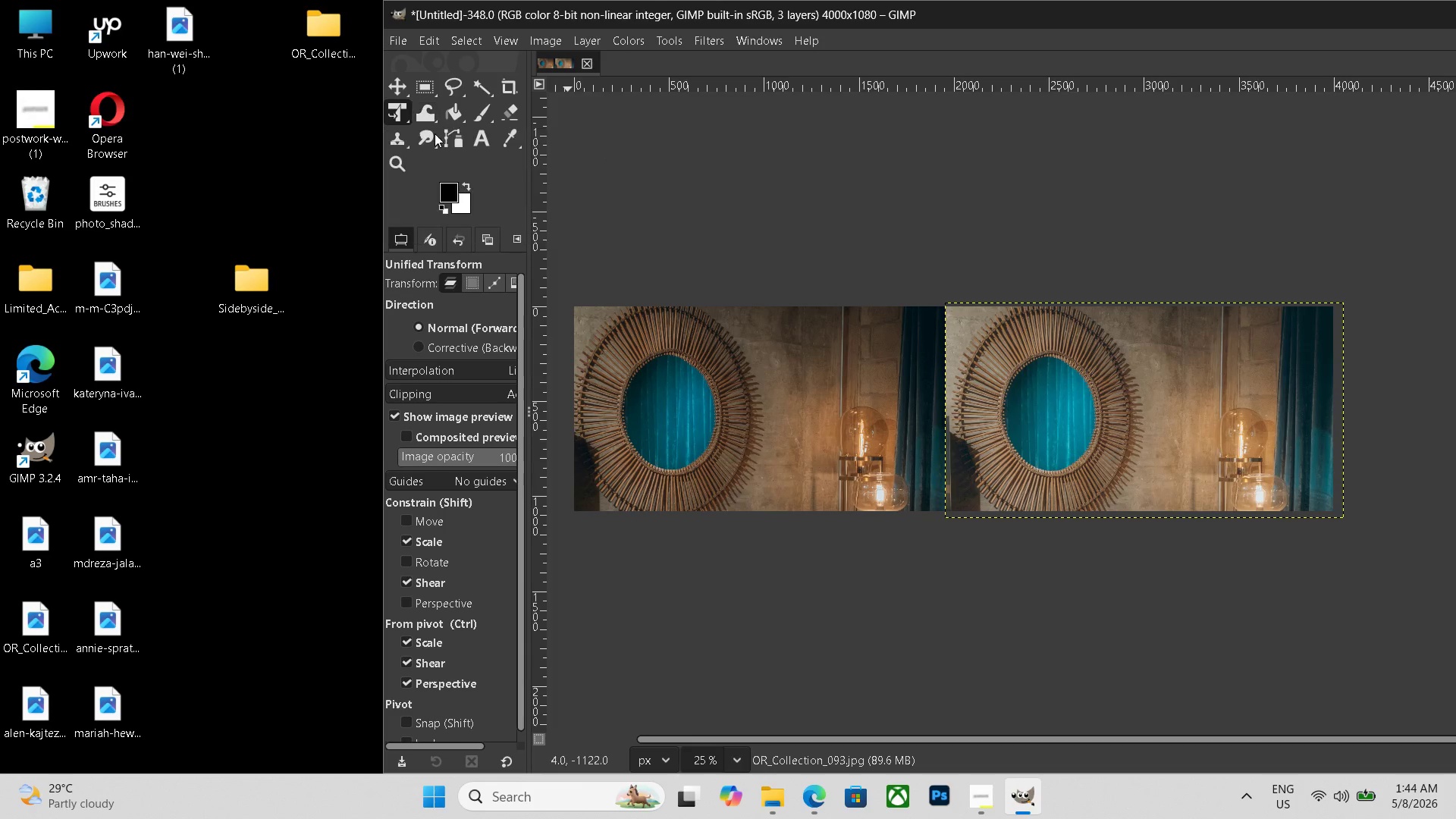 
wait(6.22)
 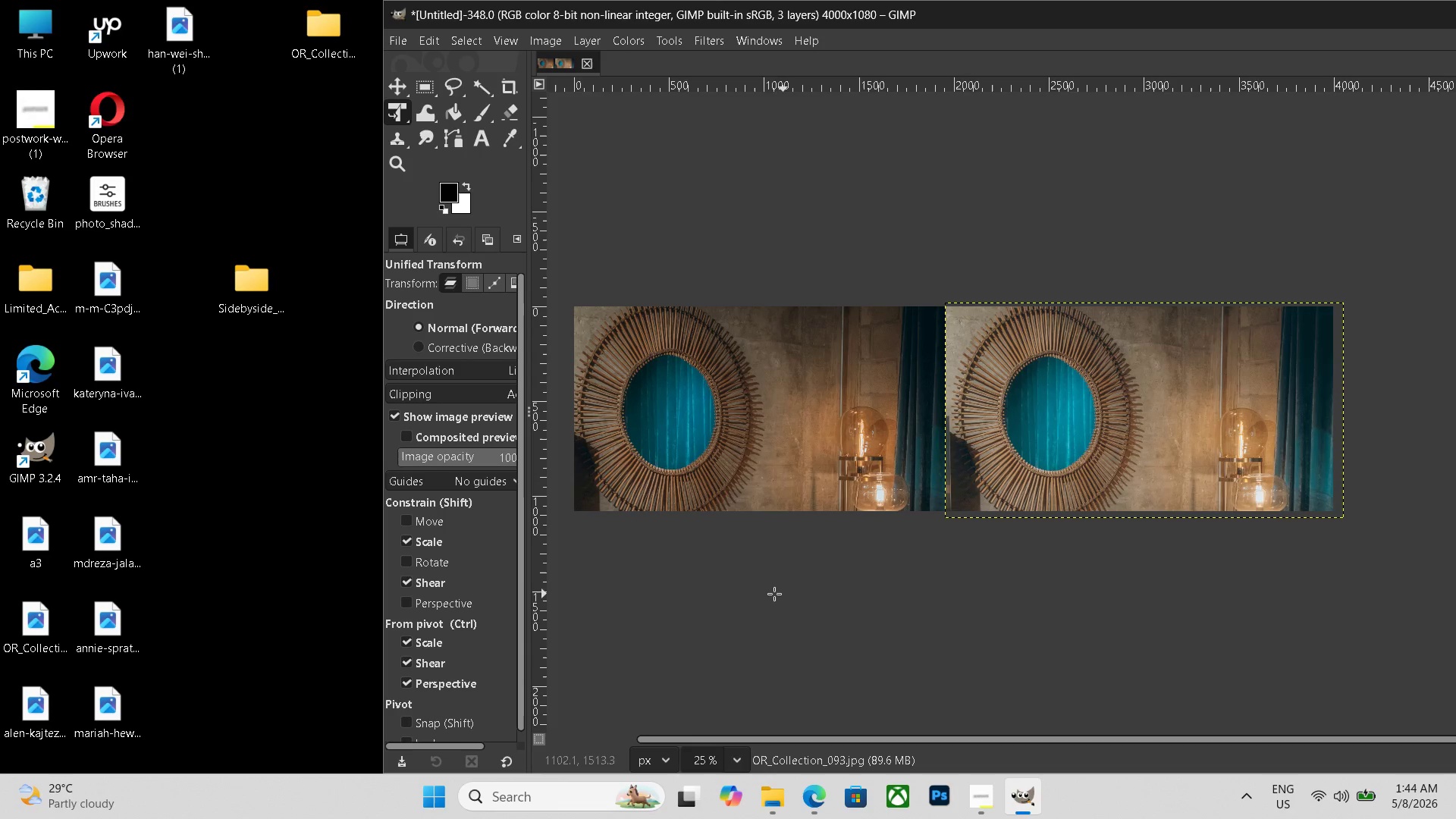 
left_click([480, 140])
 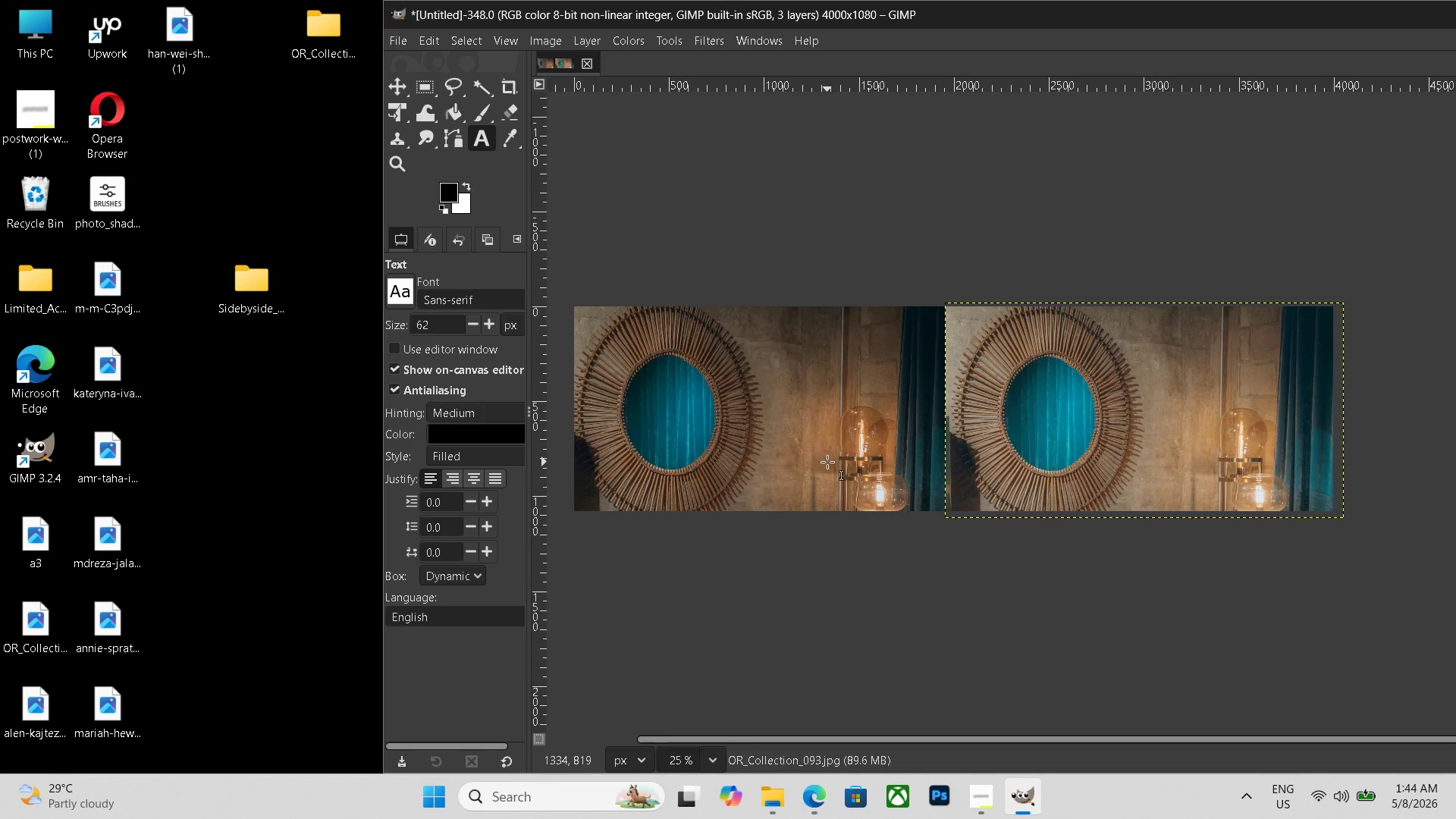 
left_click_drag(start_coordinate=[817, 447], to_coordinate=[1265, 509])
 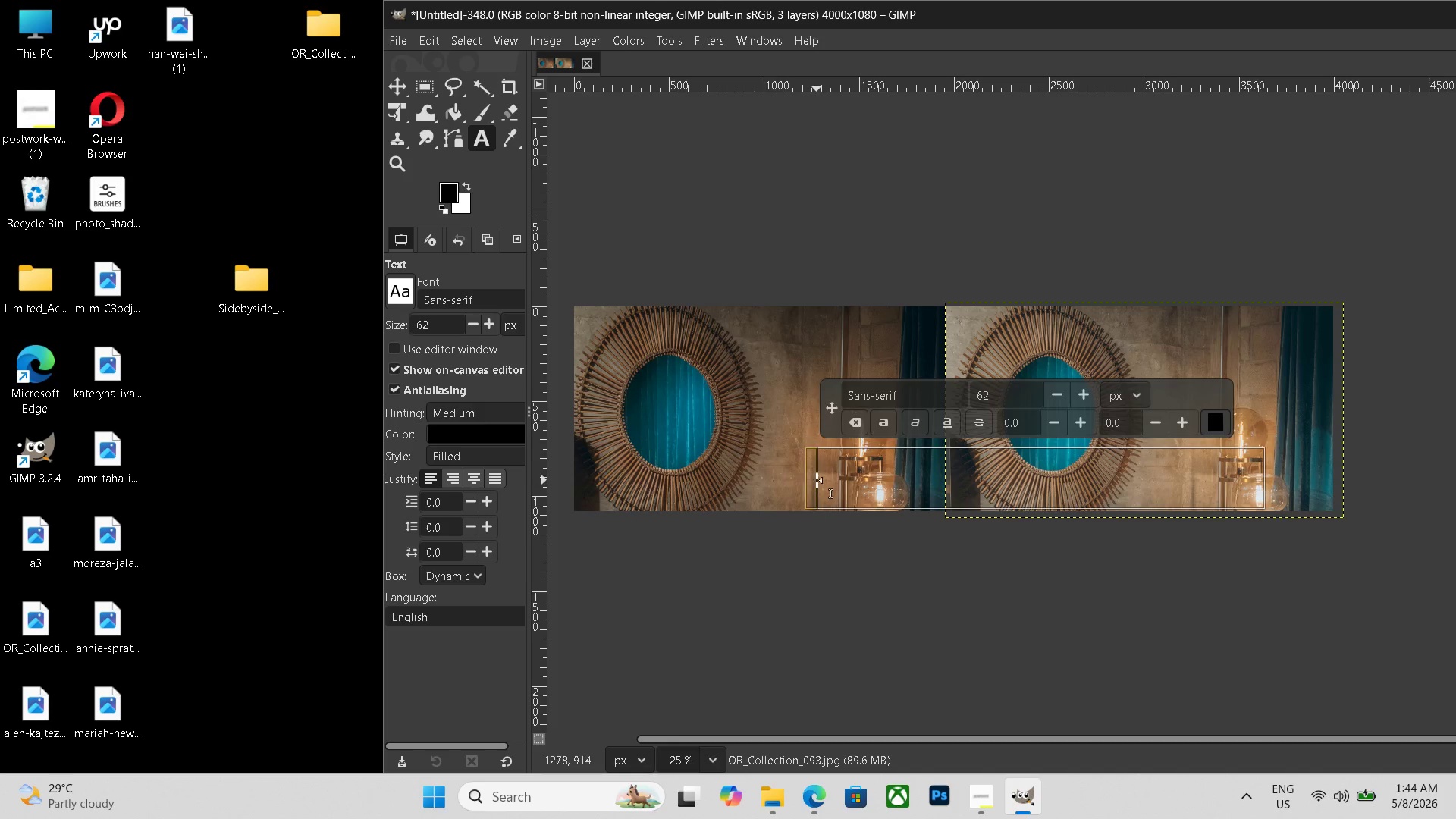 
left_click_drag(start_coordinate=[816, 479], to_coordinate=[725, 482])
 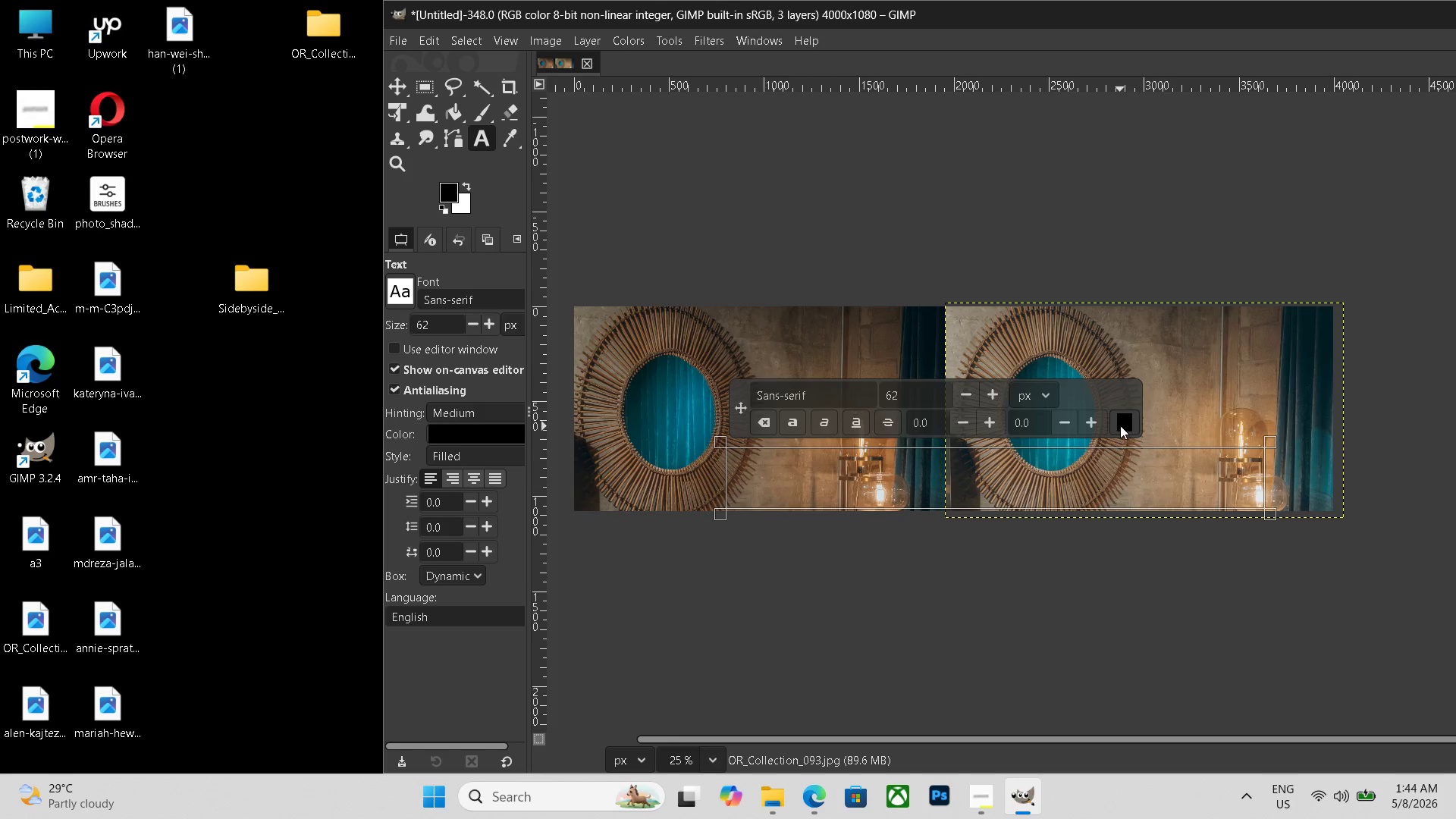 
left_click([1120, 425])
 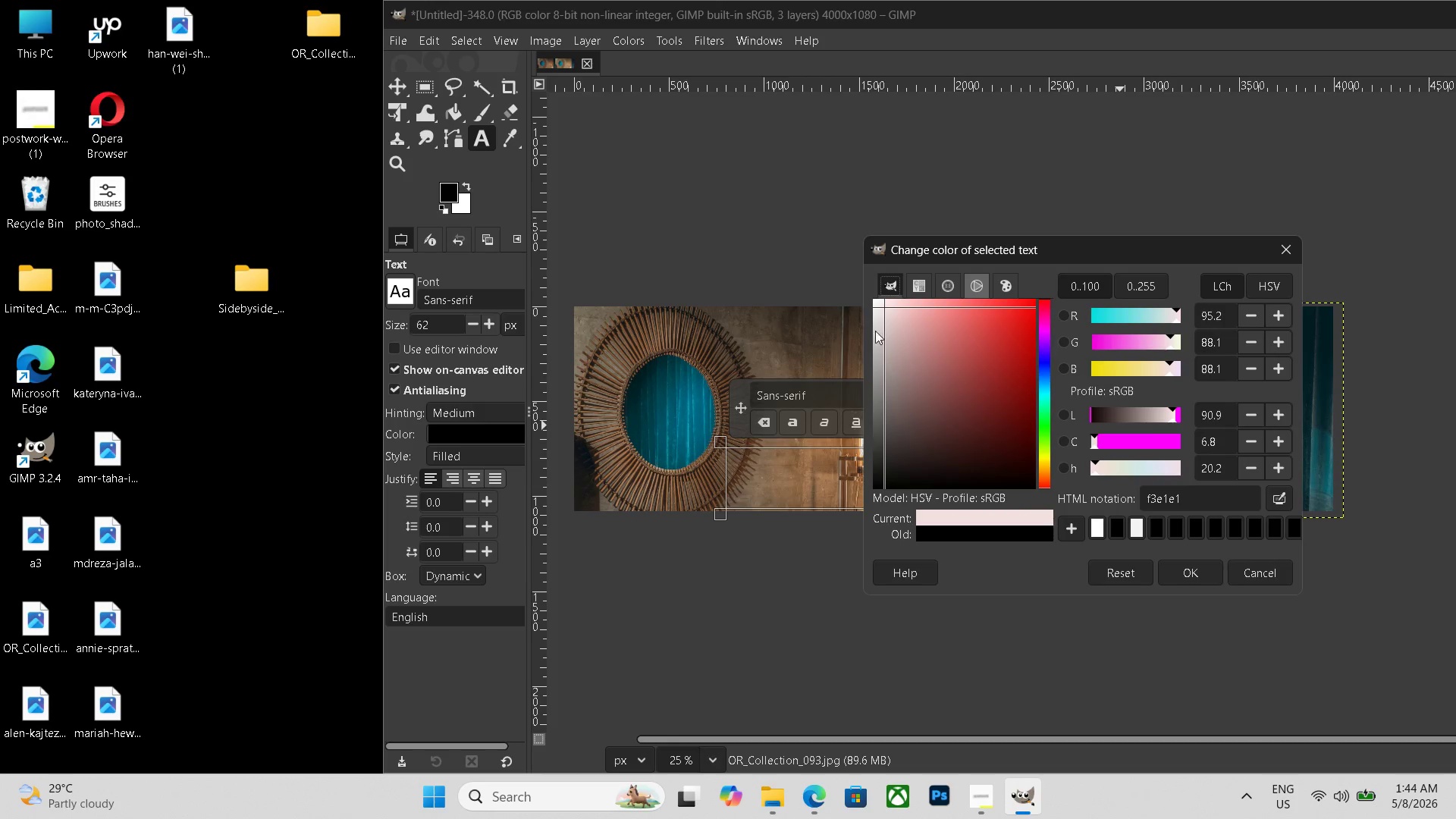 
left_click_drag(start_coordinate=[880, 305], to_coordinate=[835, 296])
 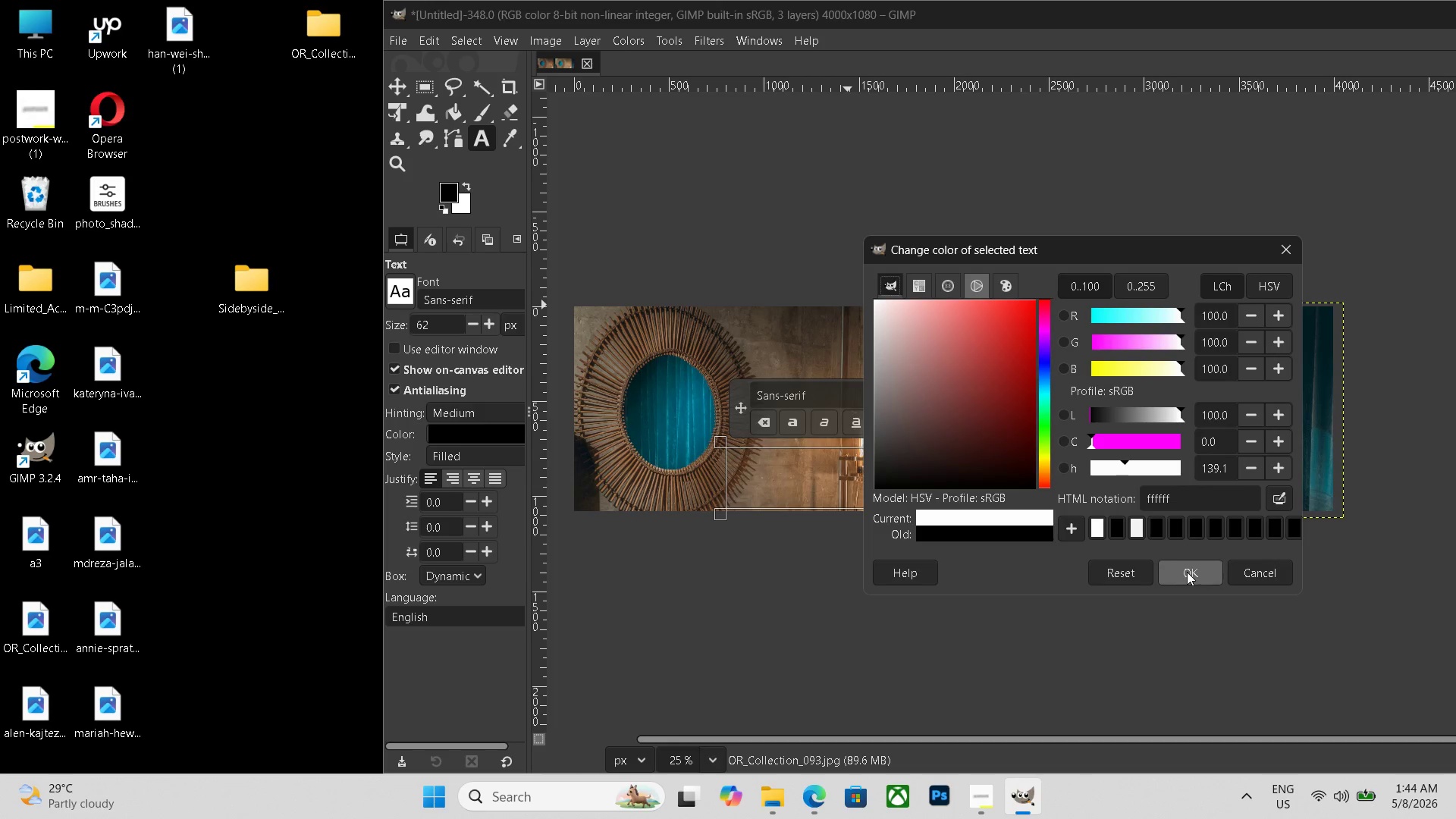 
left_click([1187, 572])
 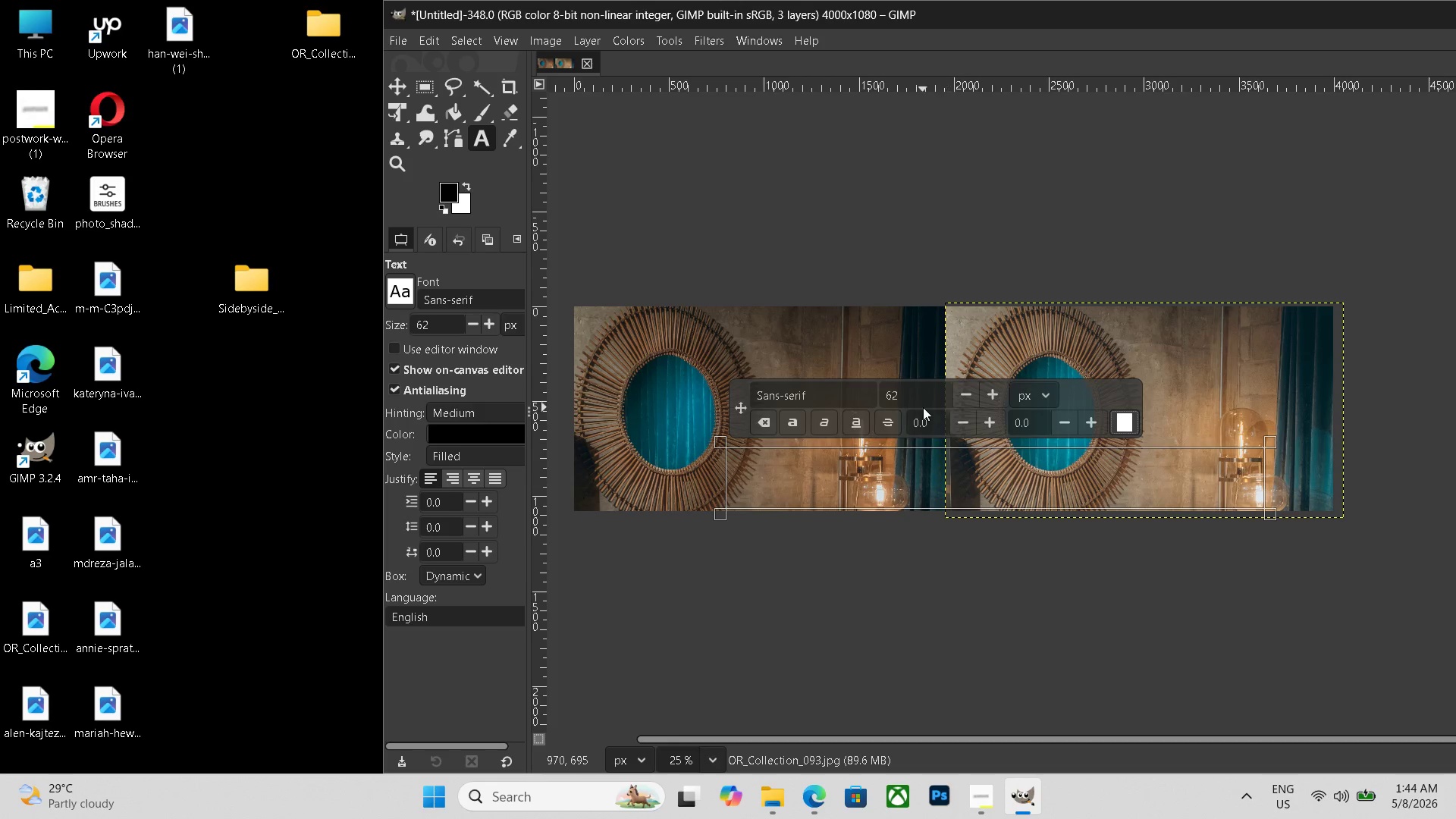 
left_click_drag(start_coordinate=[909, 394], to_coordinate=[820, 382])
 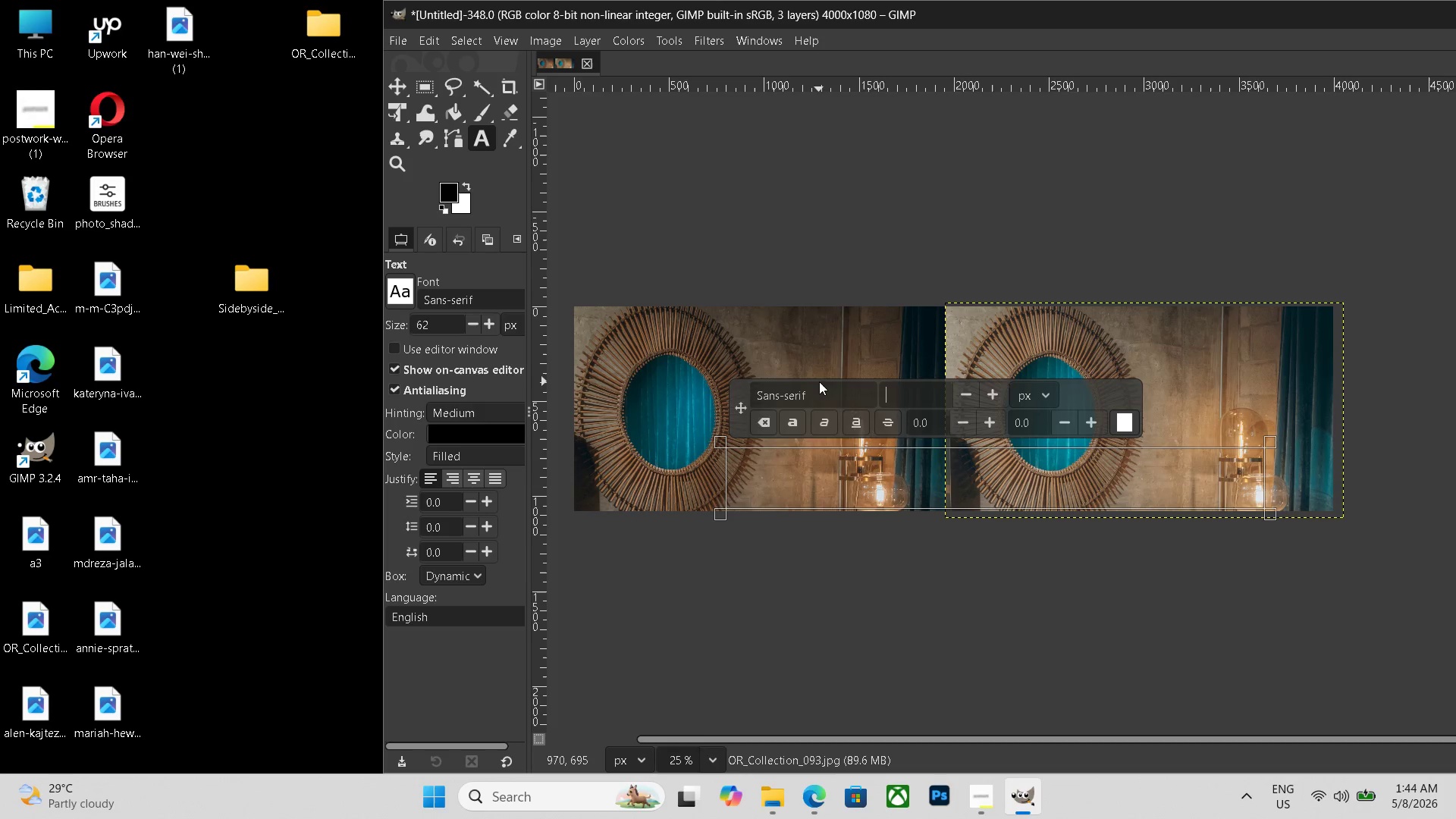 
key(Backspace)
 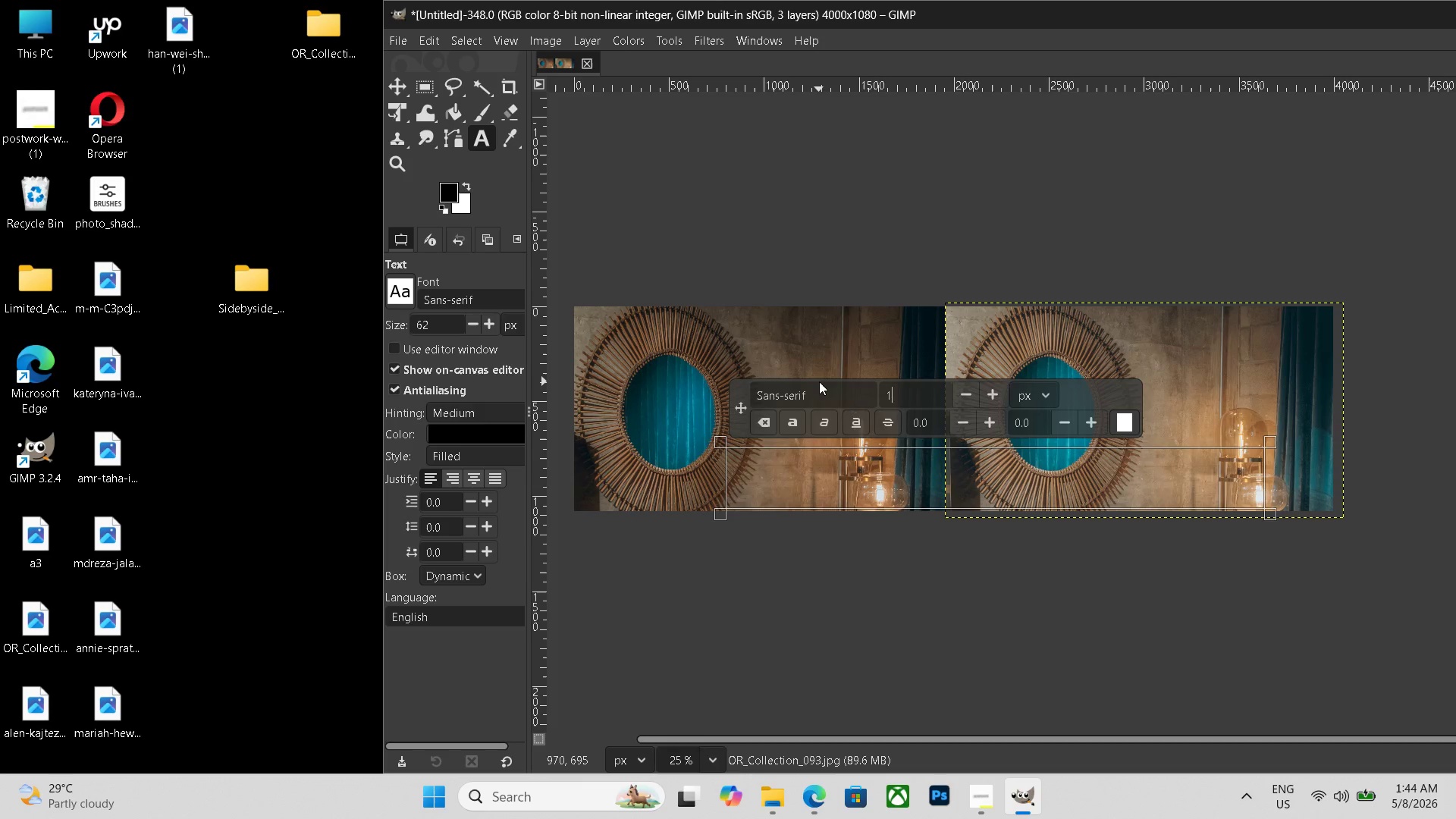 
key(Numpad1)
 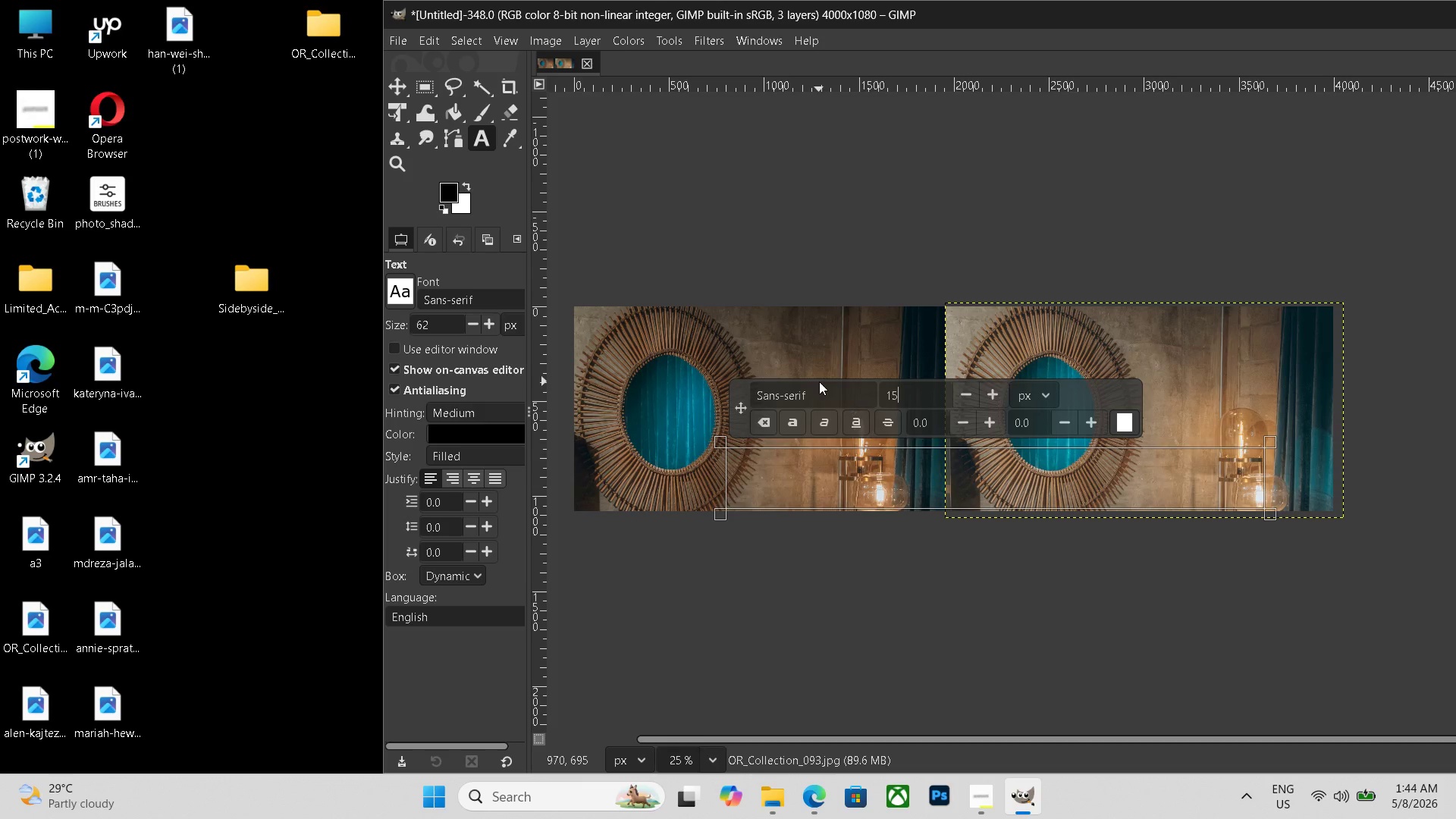 
key(Numpad5)
 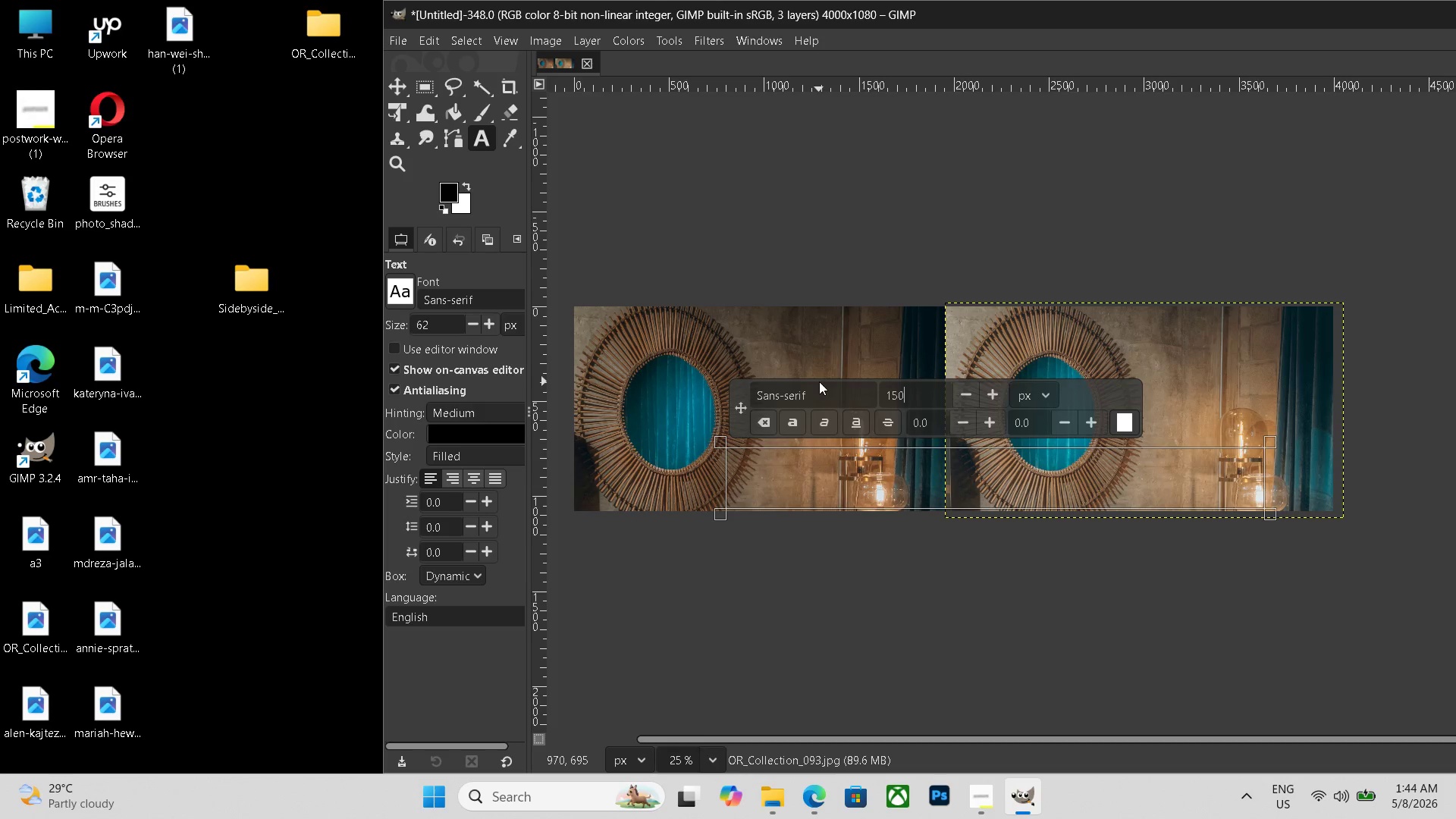 
key(Numpad0)
 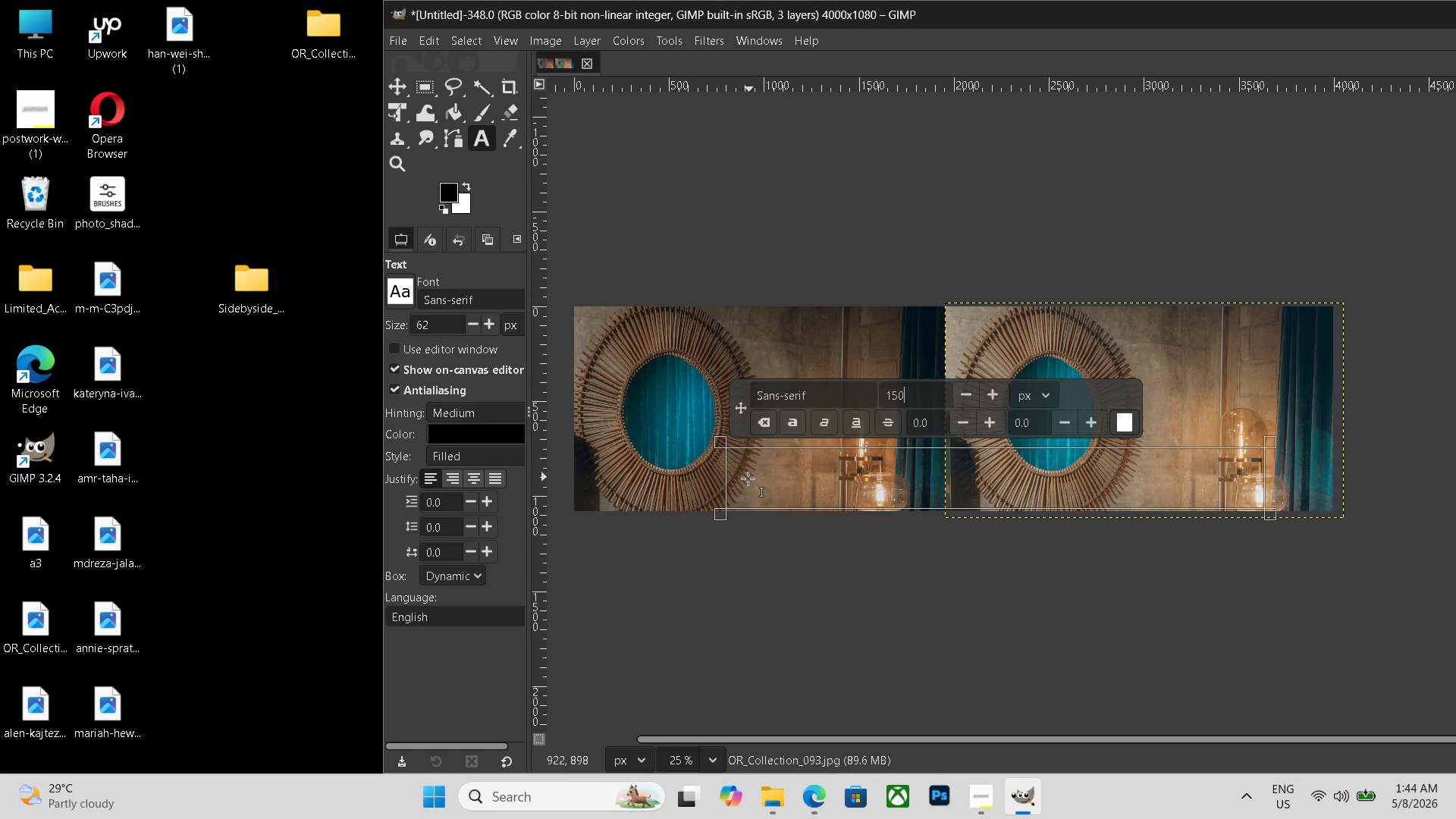 
left_click([747, 479])
 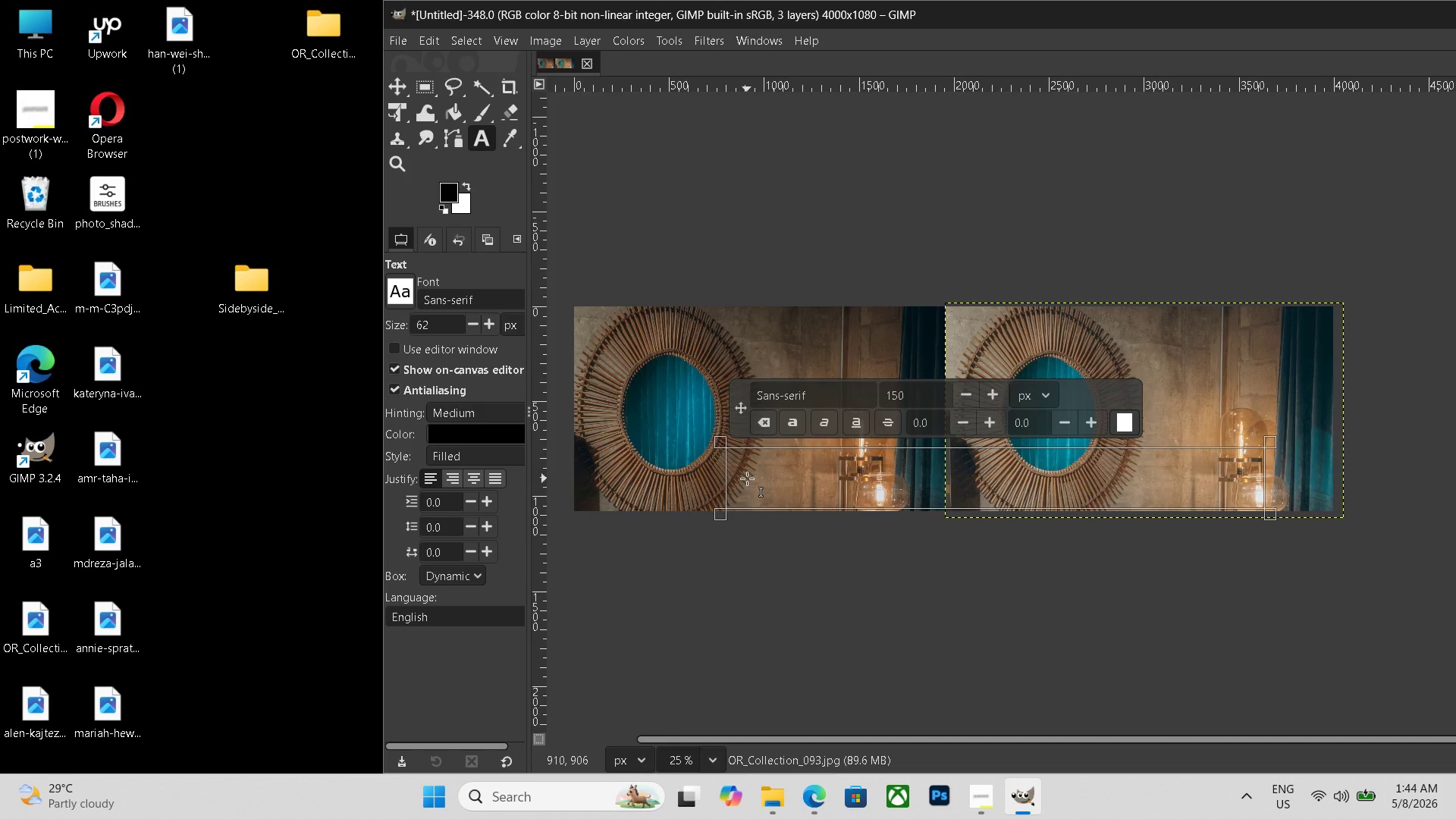 
type(BEFORE   )
key(Backspace)
 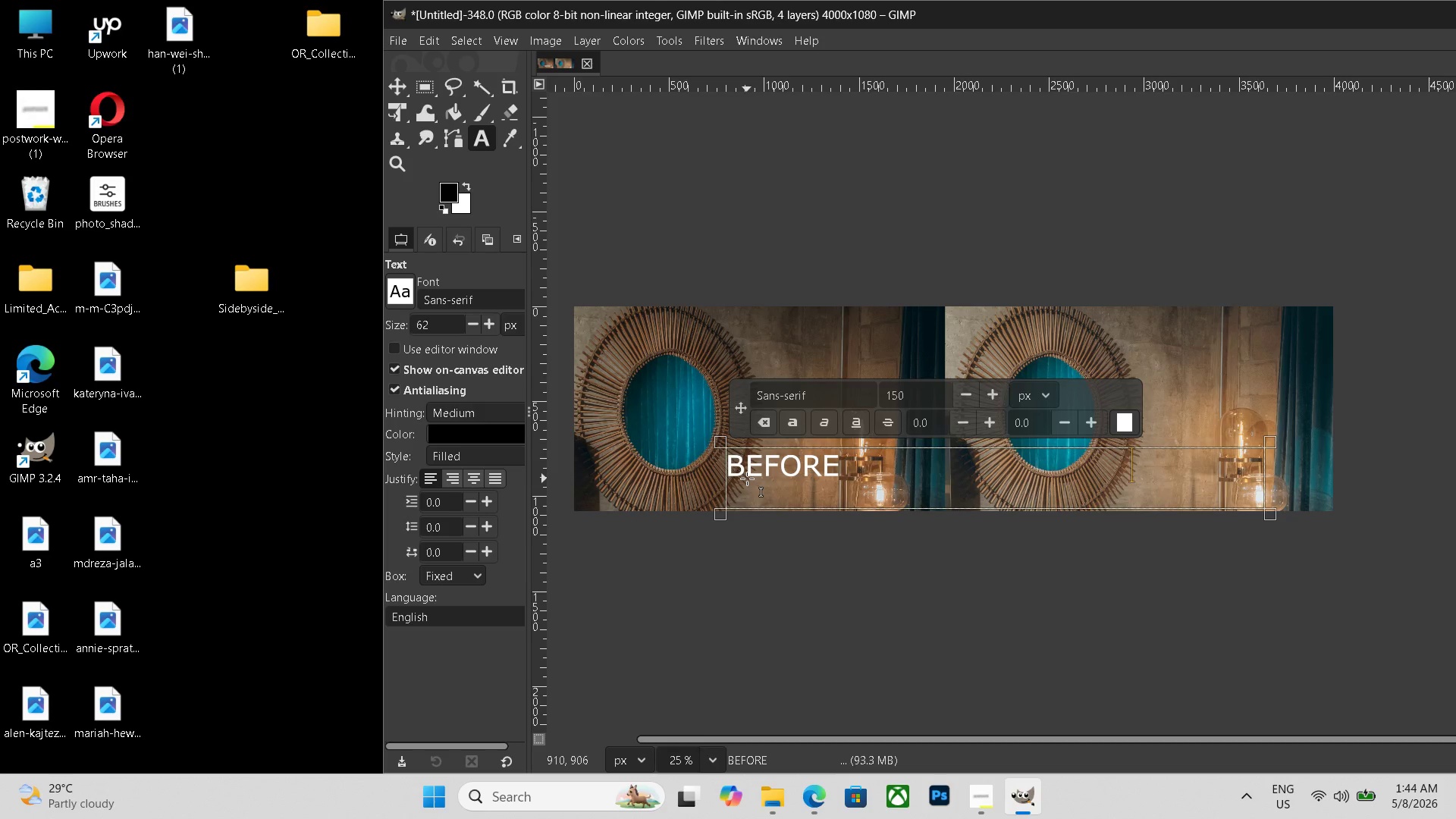 
type( AFTER)
 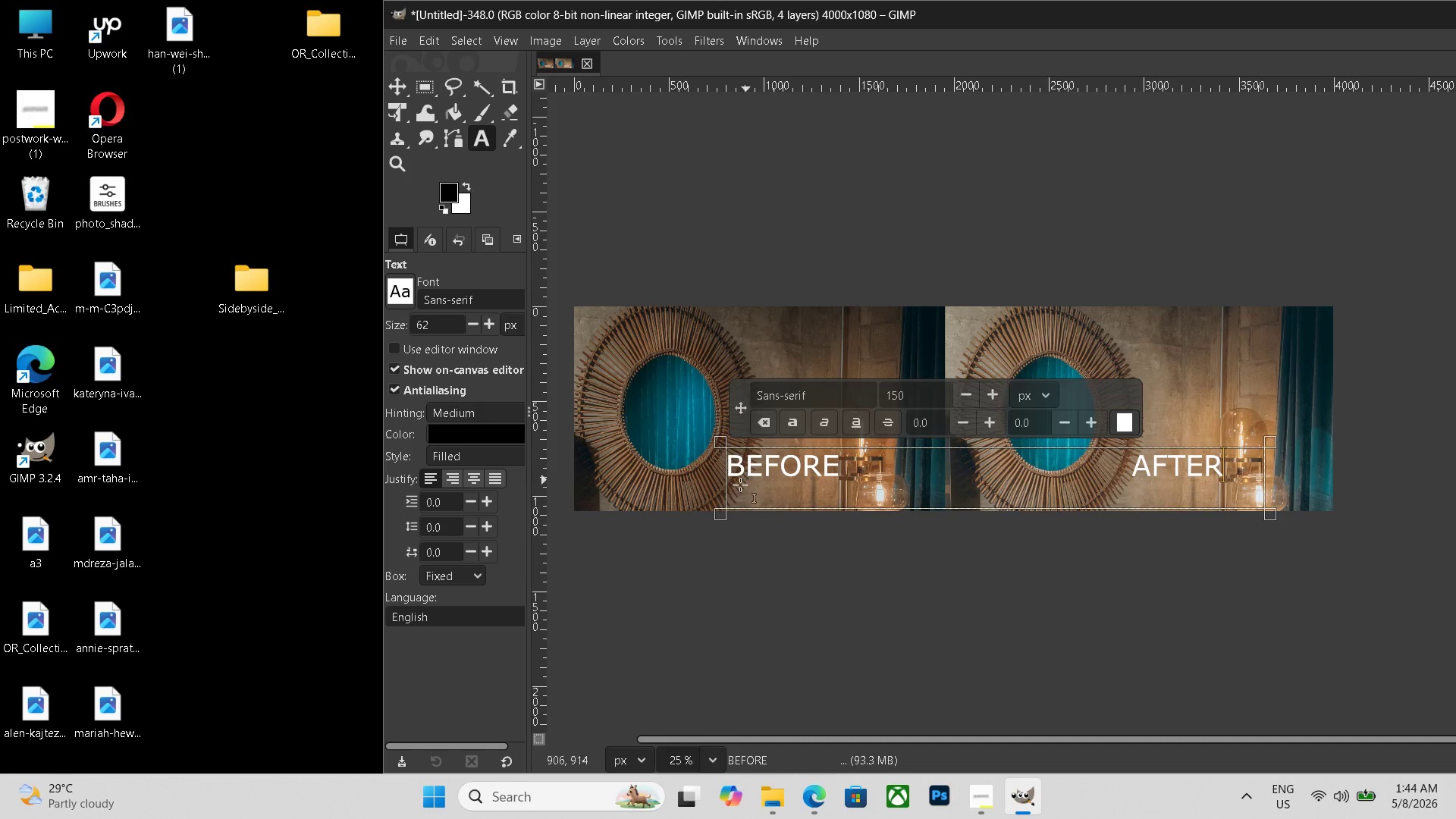 
key(Control+Shift+E)
 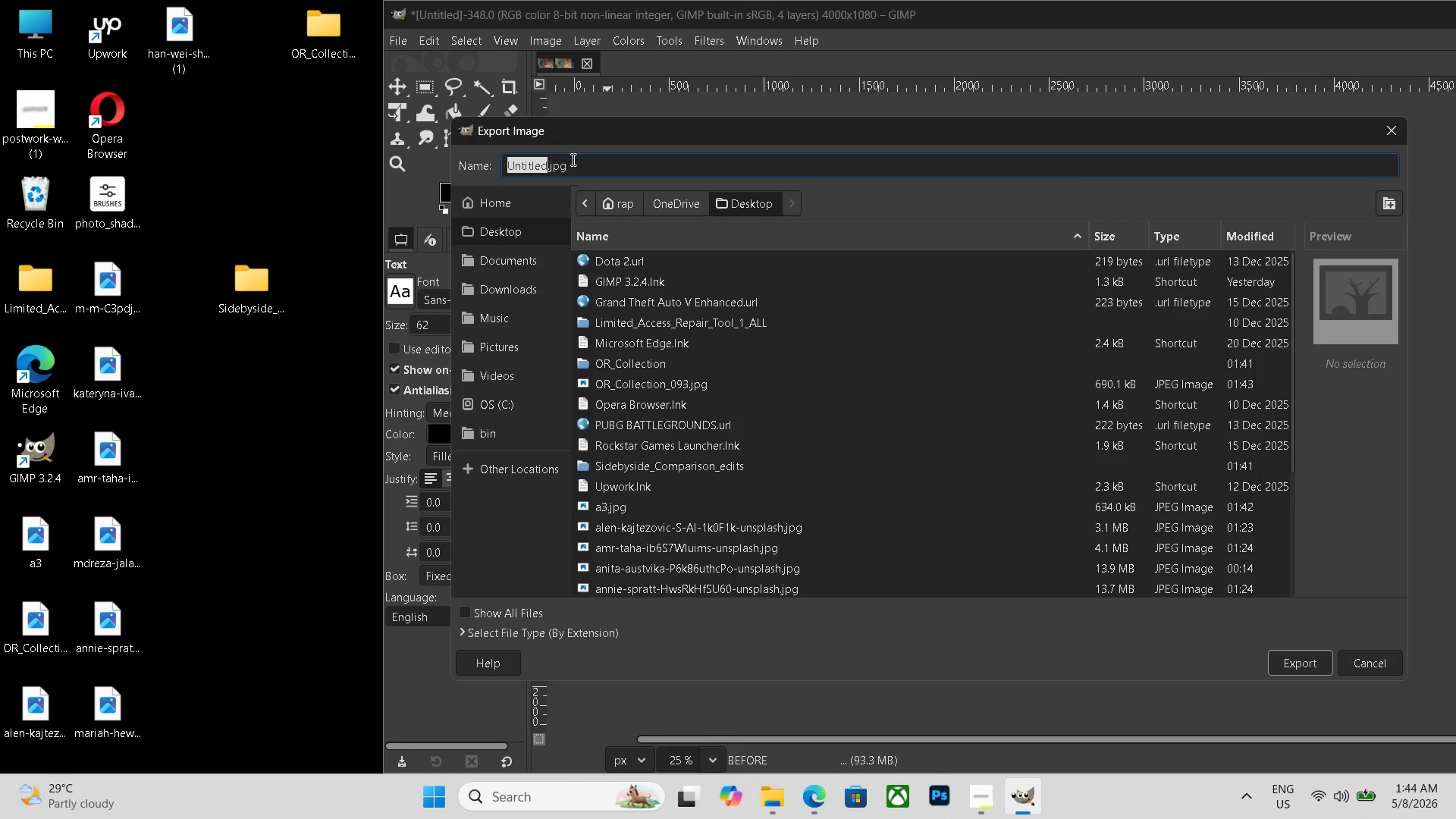 
double_click([572, 159])
 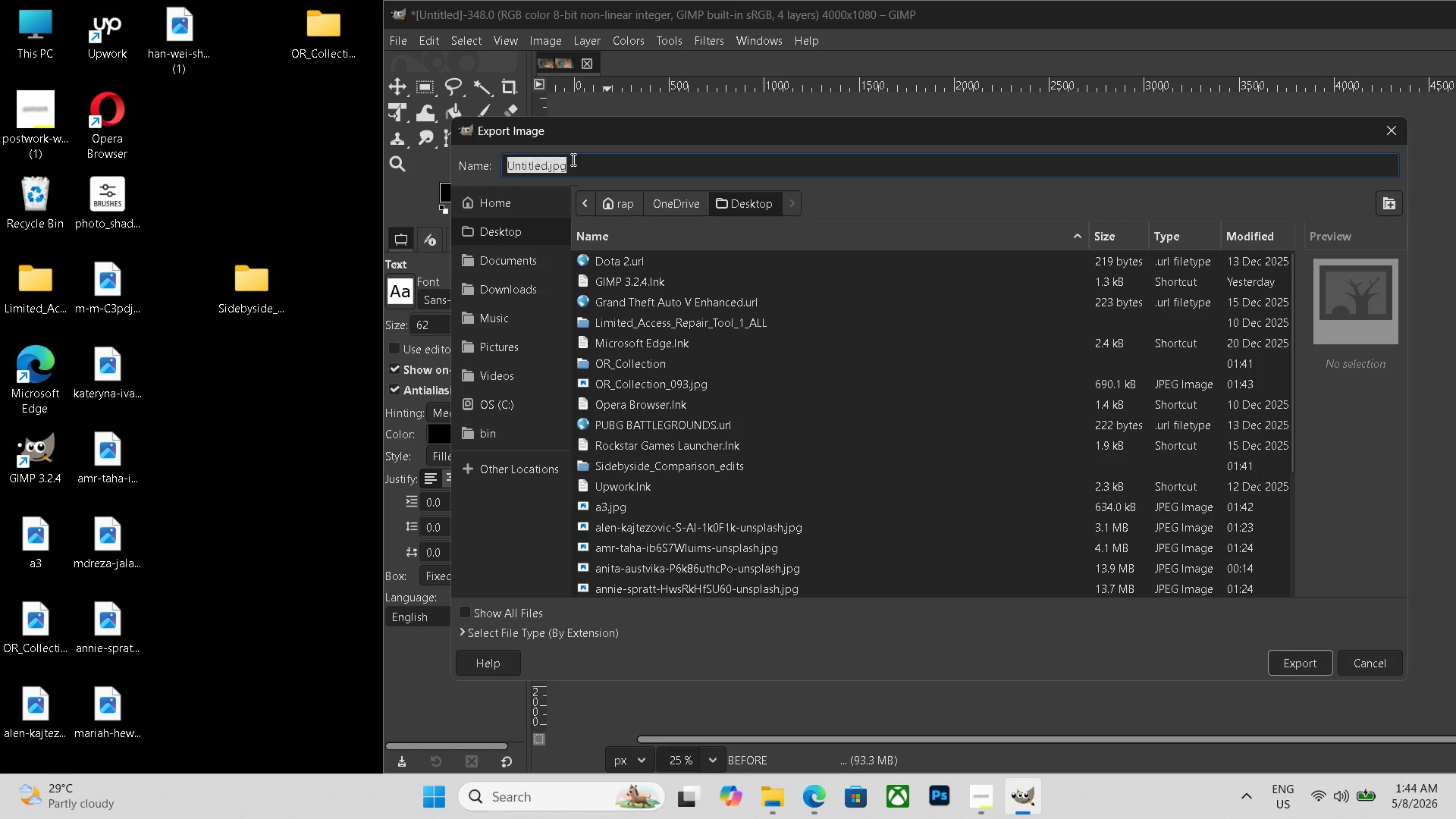 
triple_click([572, 159])
 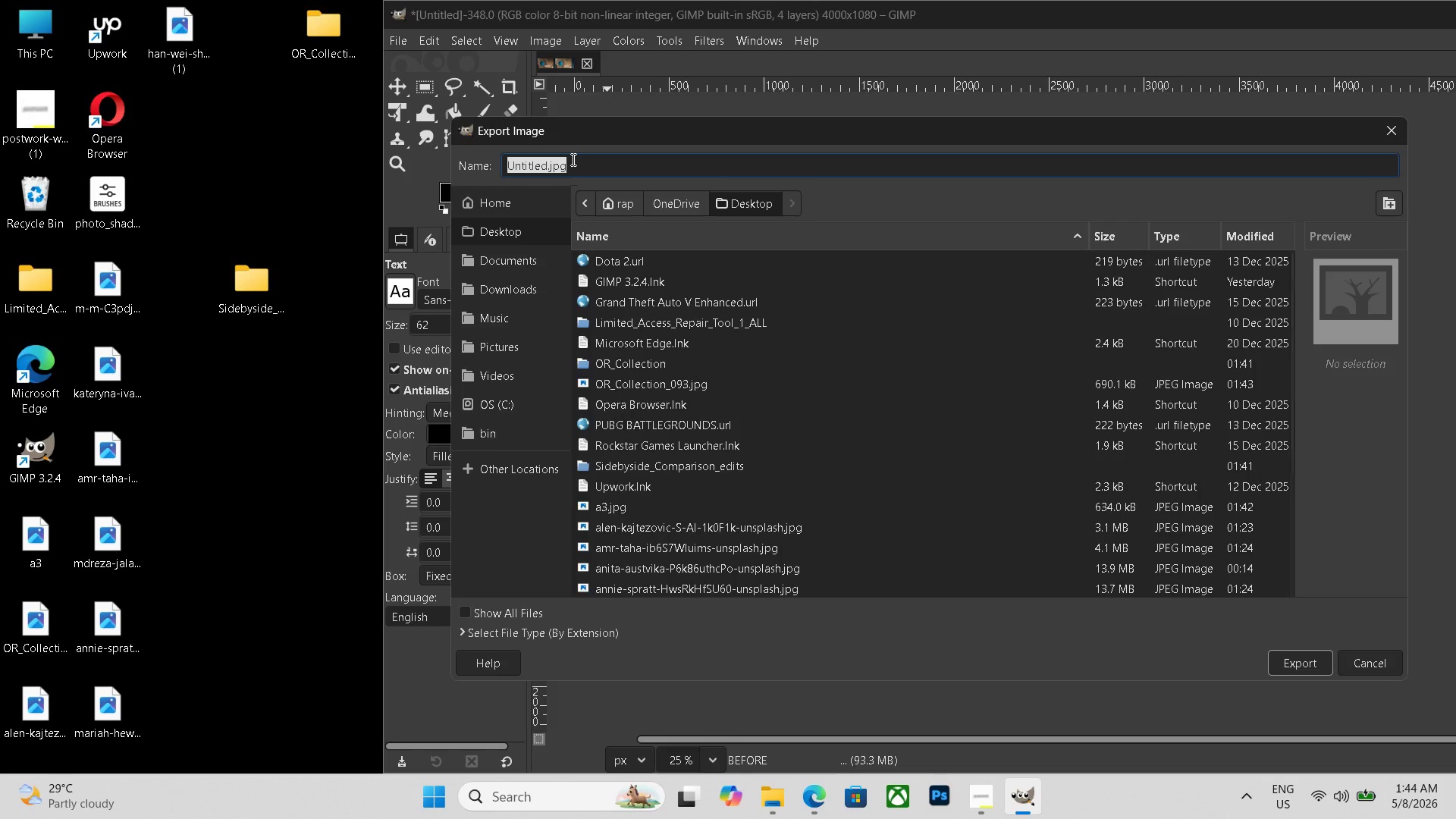 
key(Shift+S)
 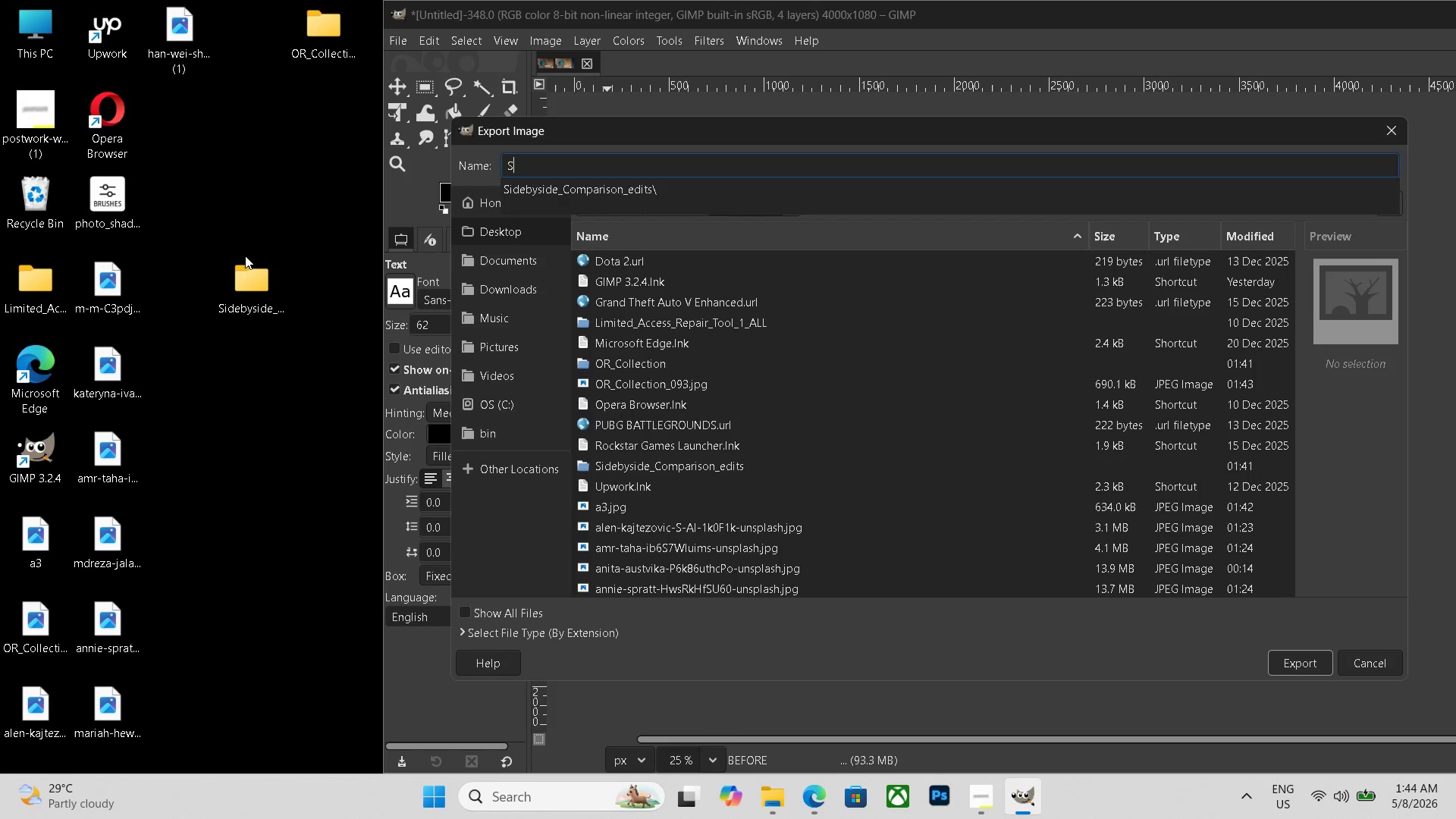 
double_click([250, 265])
 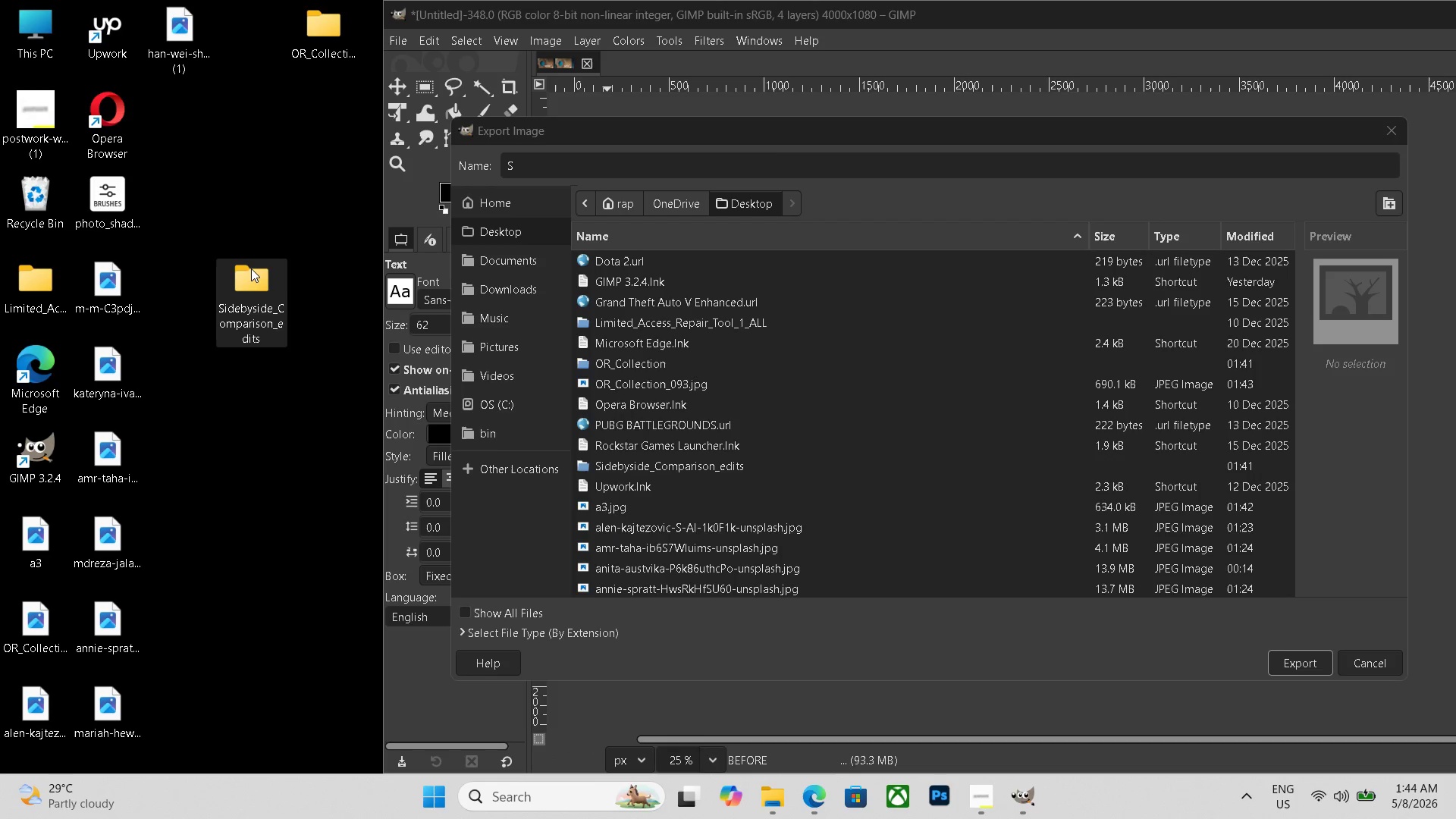 
triple_click([251, 268])
 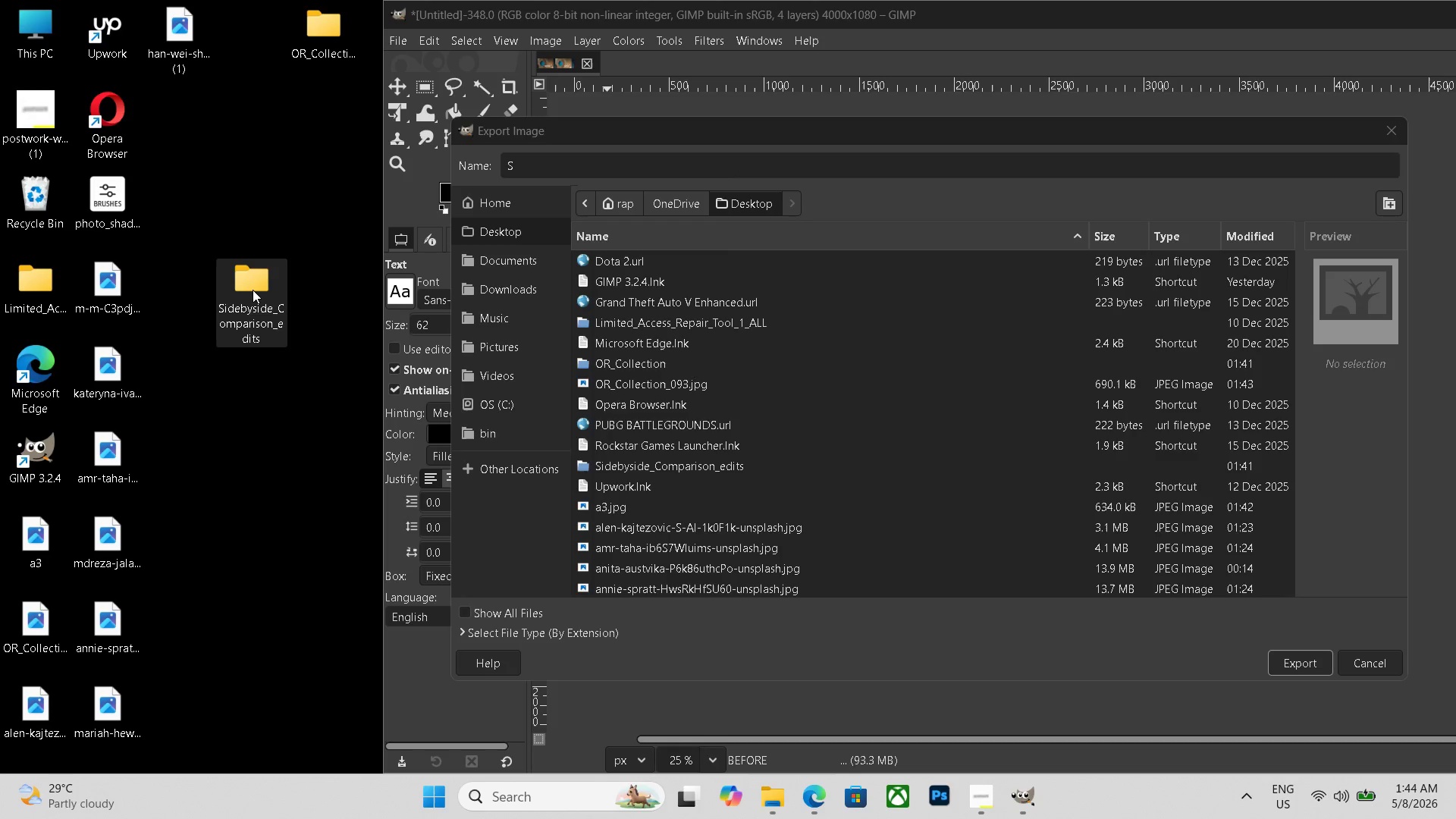 
double_click([253, 290])
 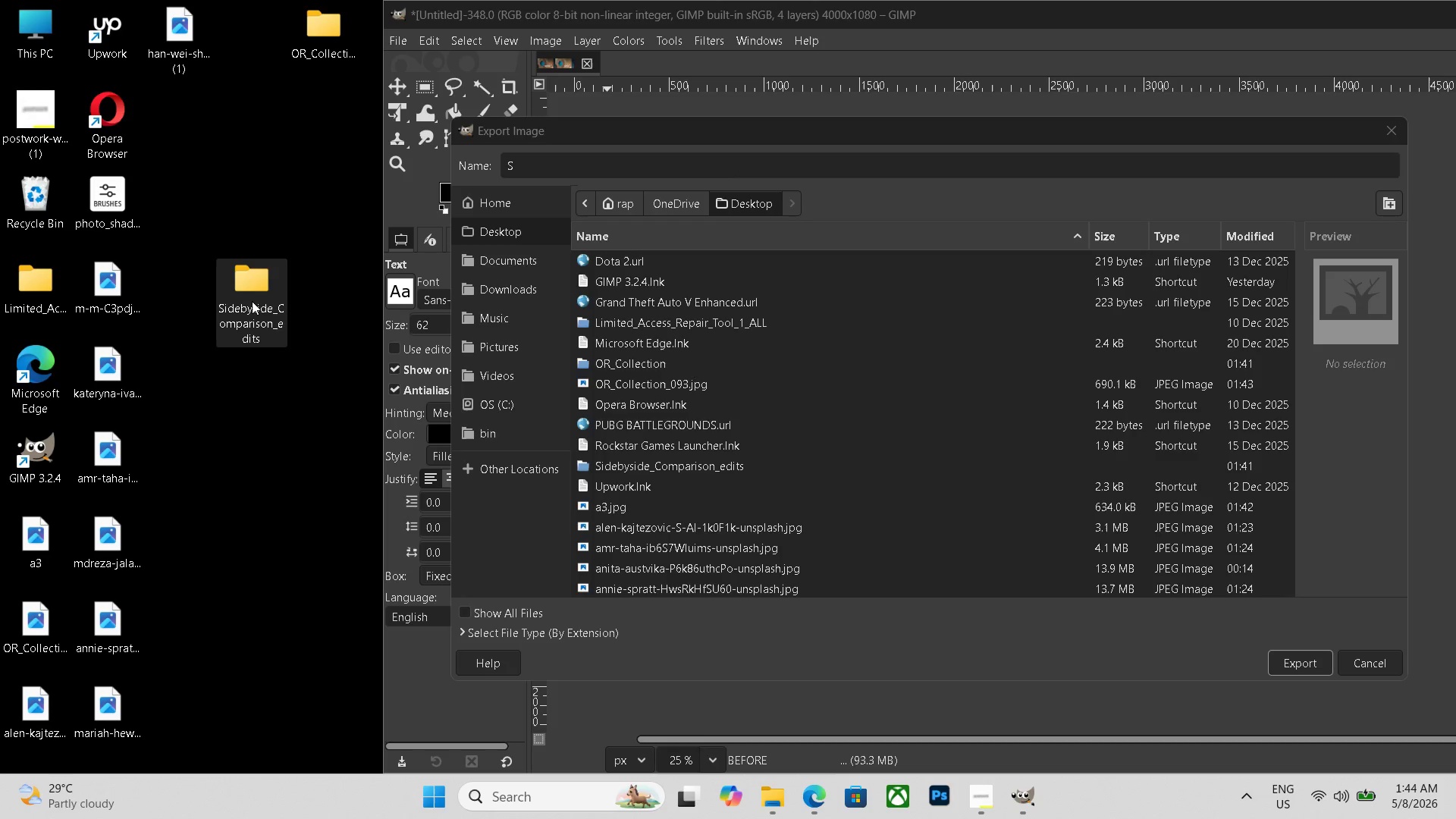 
double_click([252, 301])
 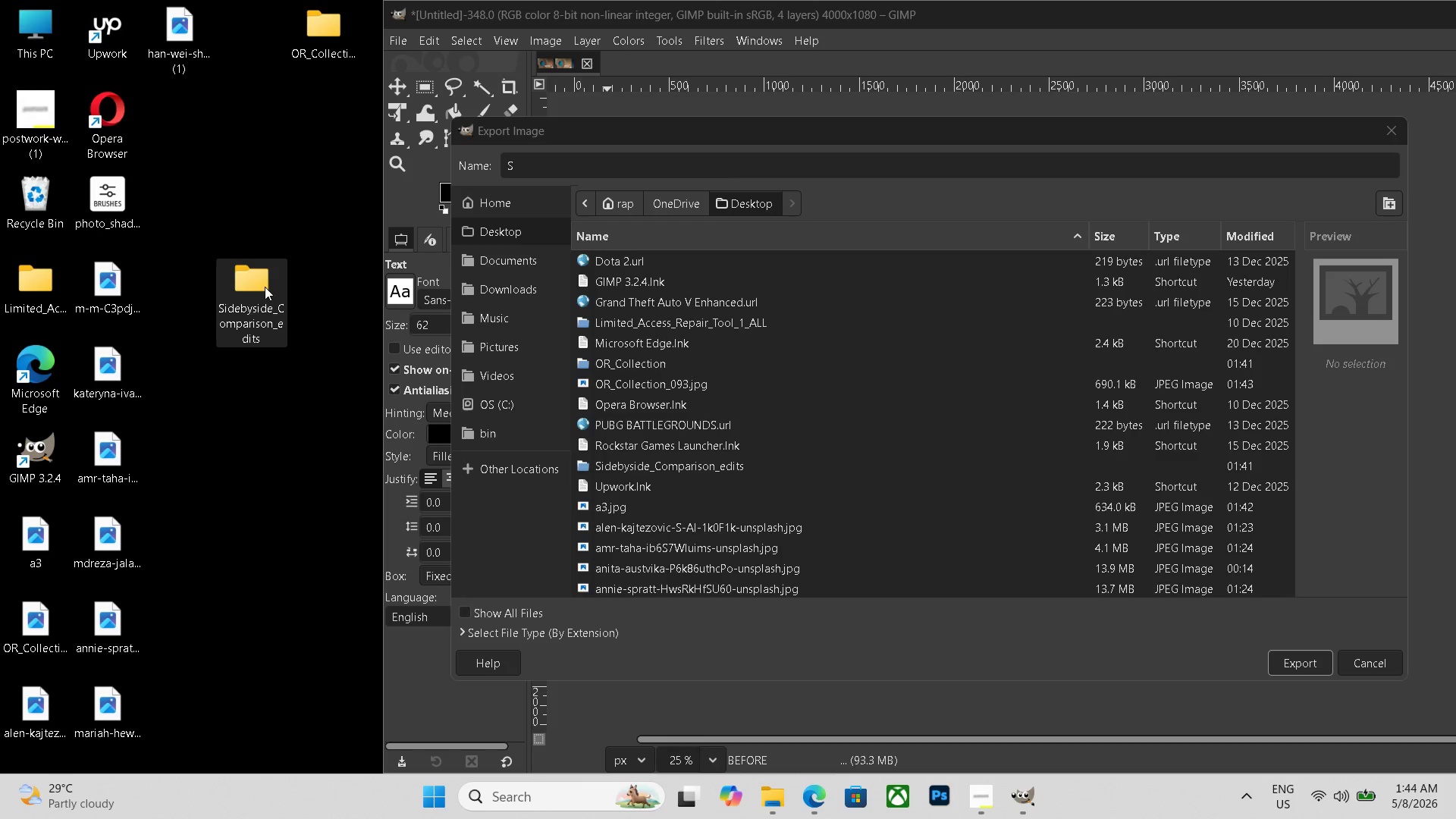 
triple_click([265, 287])
 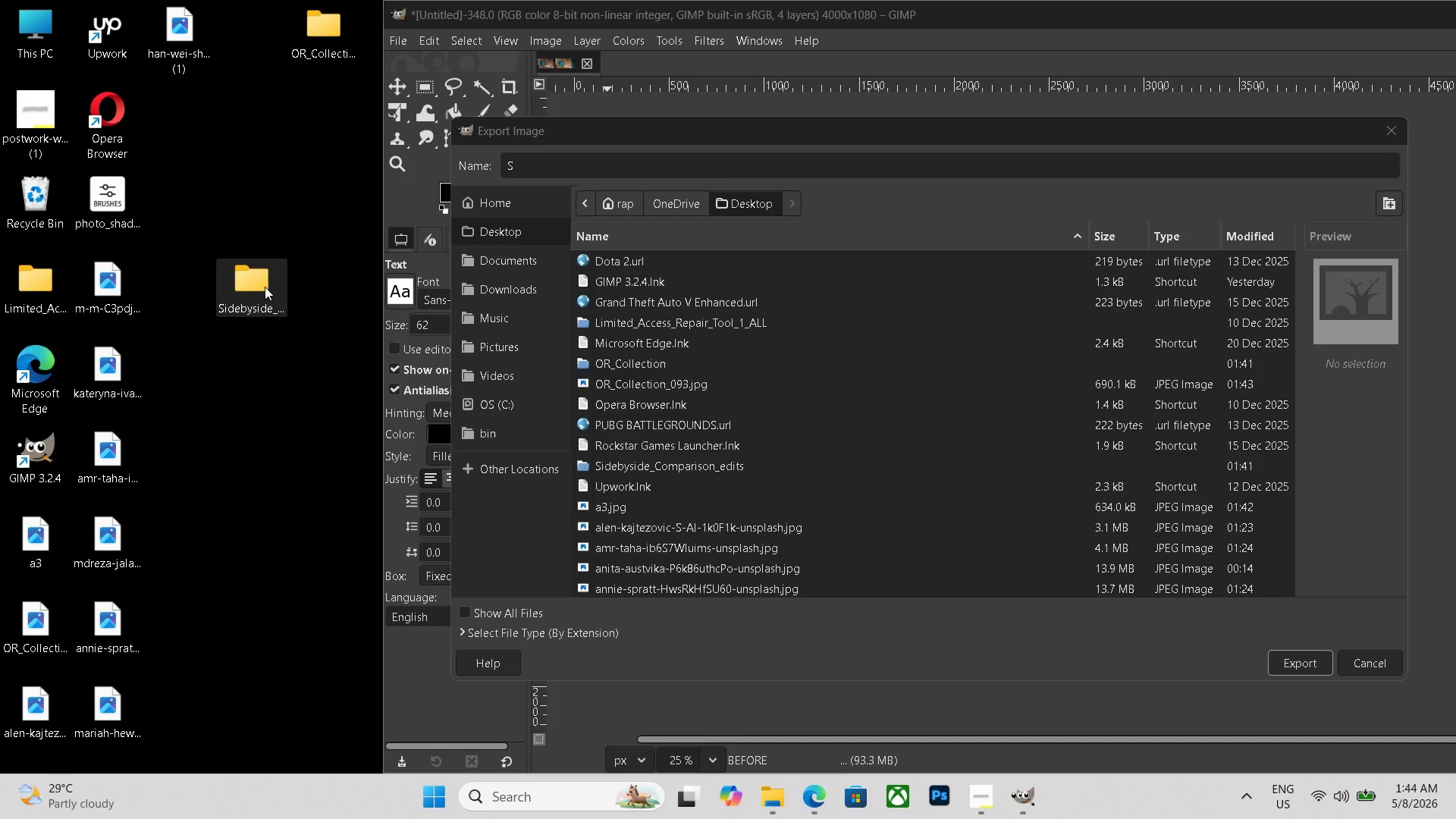 
triple_click([265, 287])
 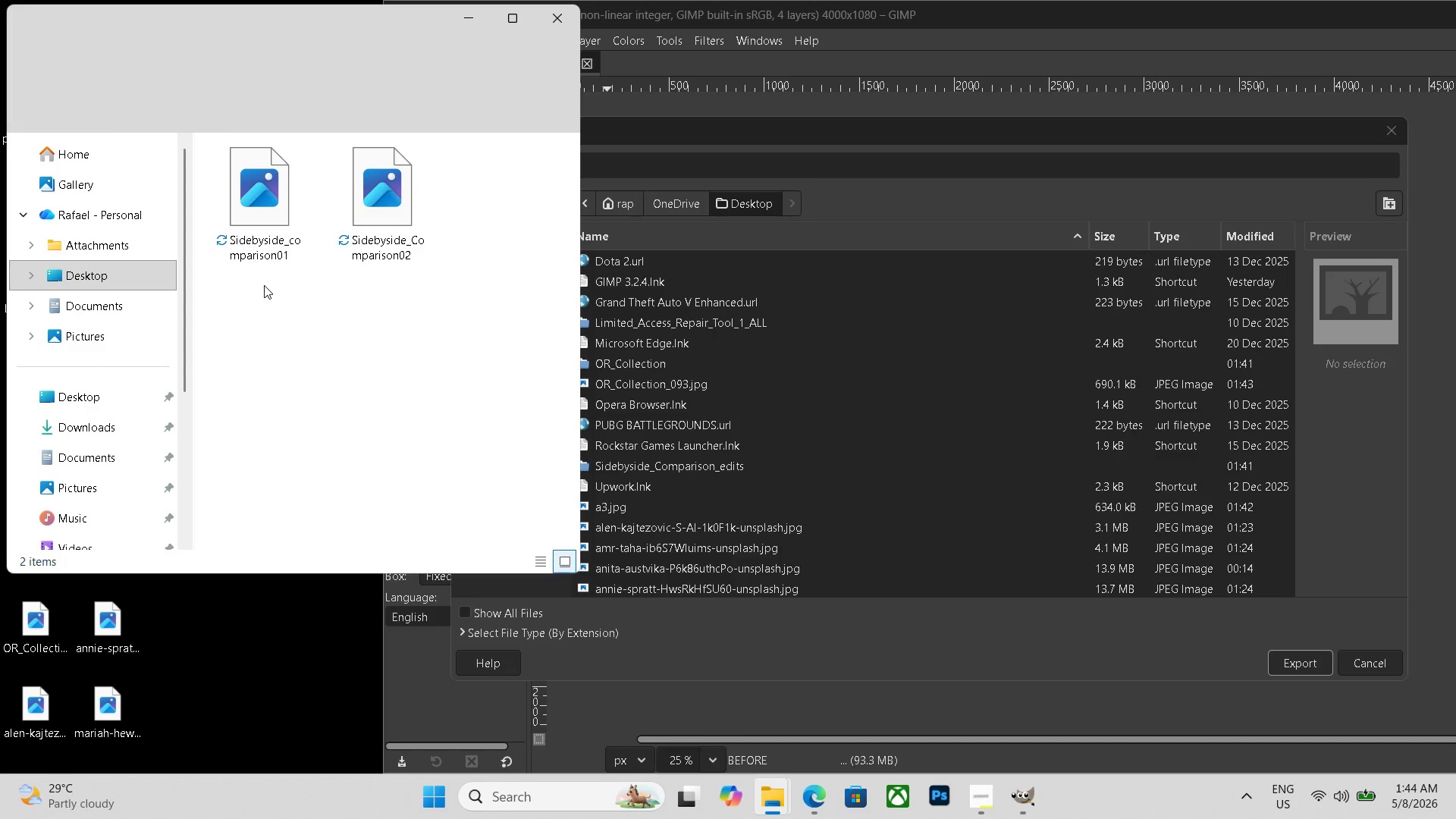 
triple_click([264, 285])
 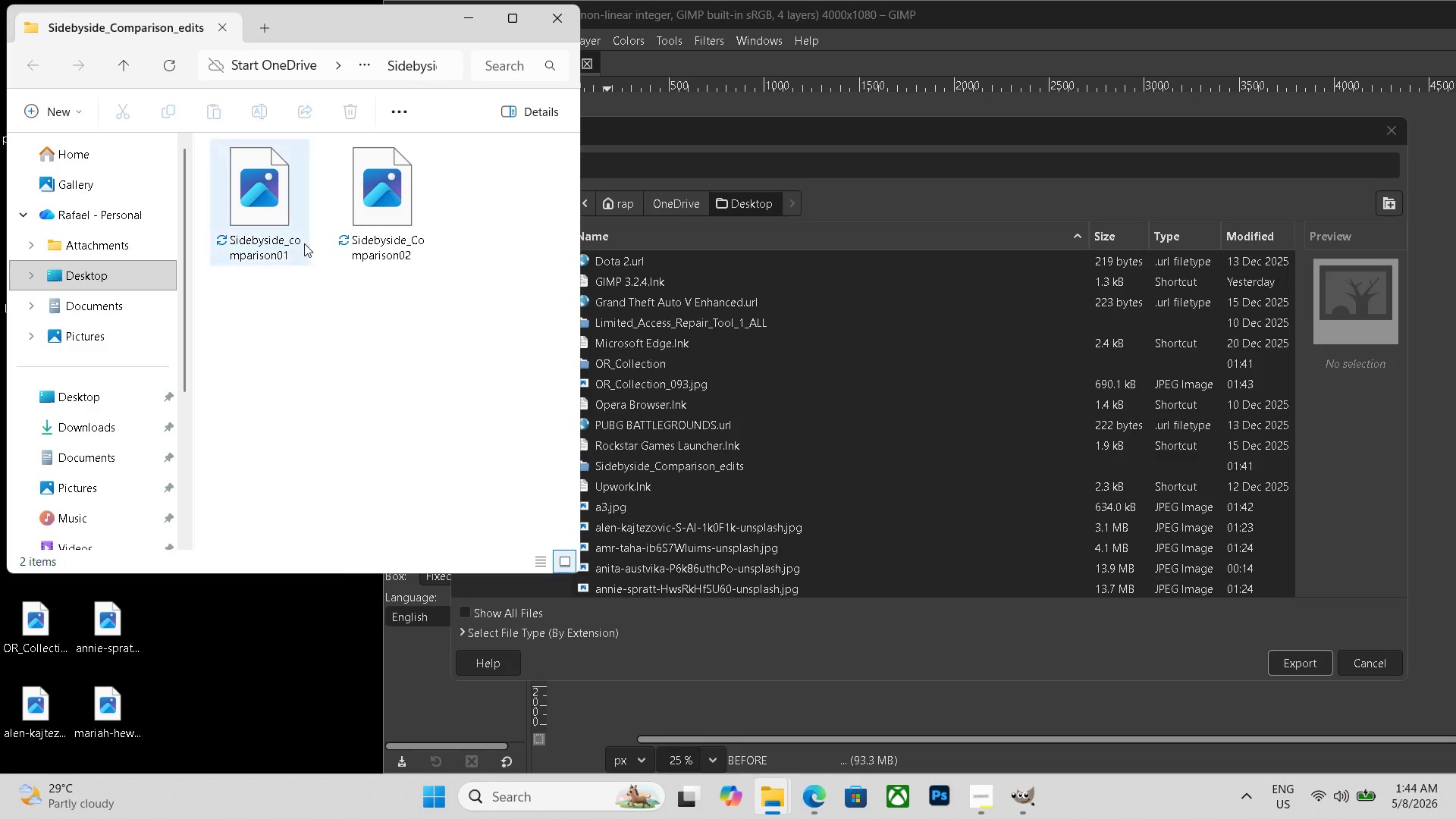 
key(Escape)
 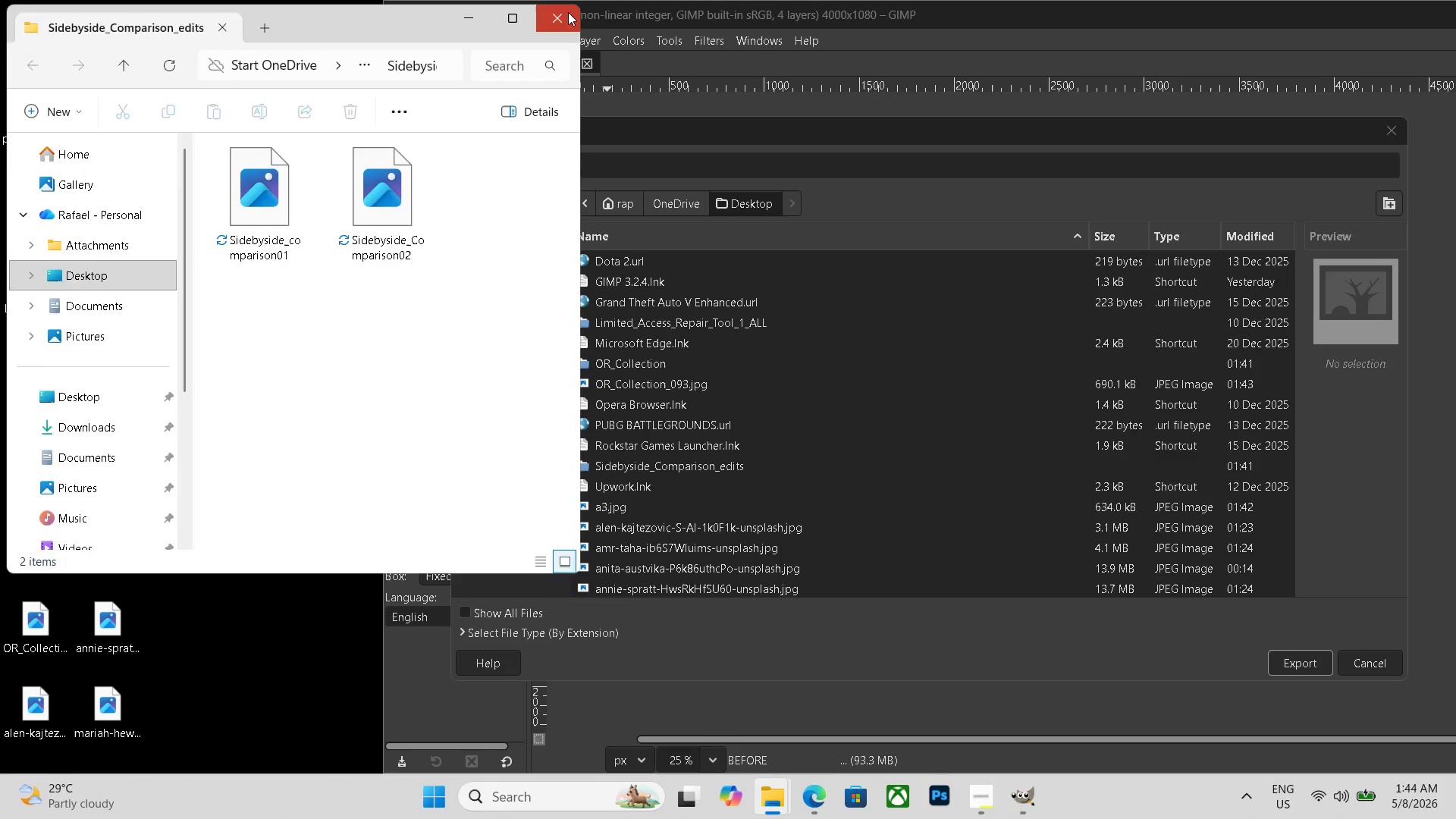 
left_click([568, 12])
 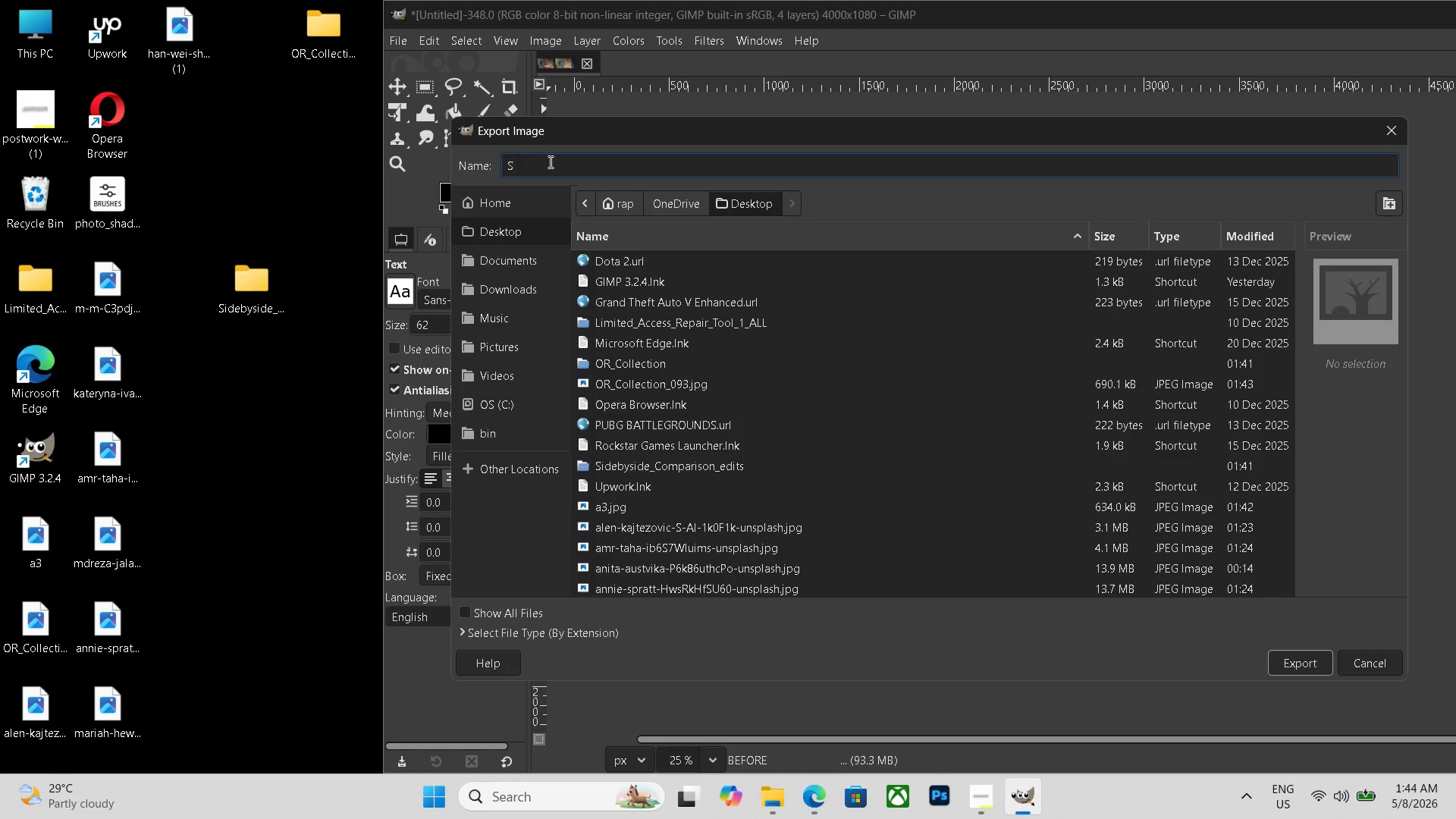 
left_click([549, 162])
 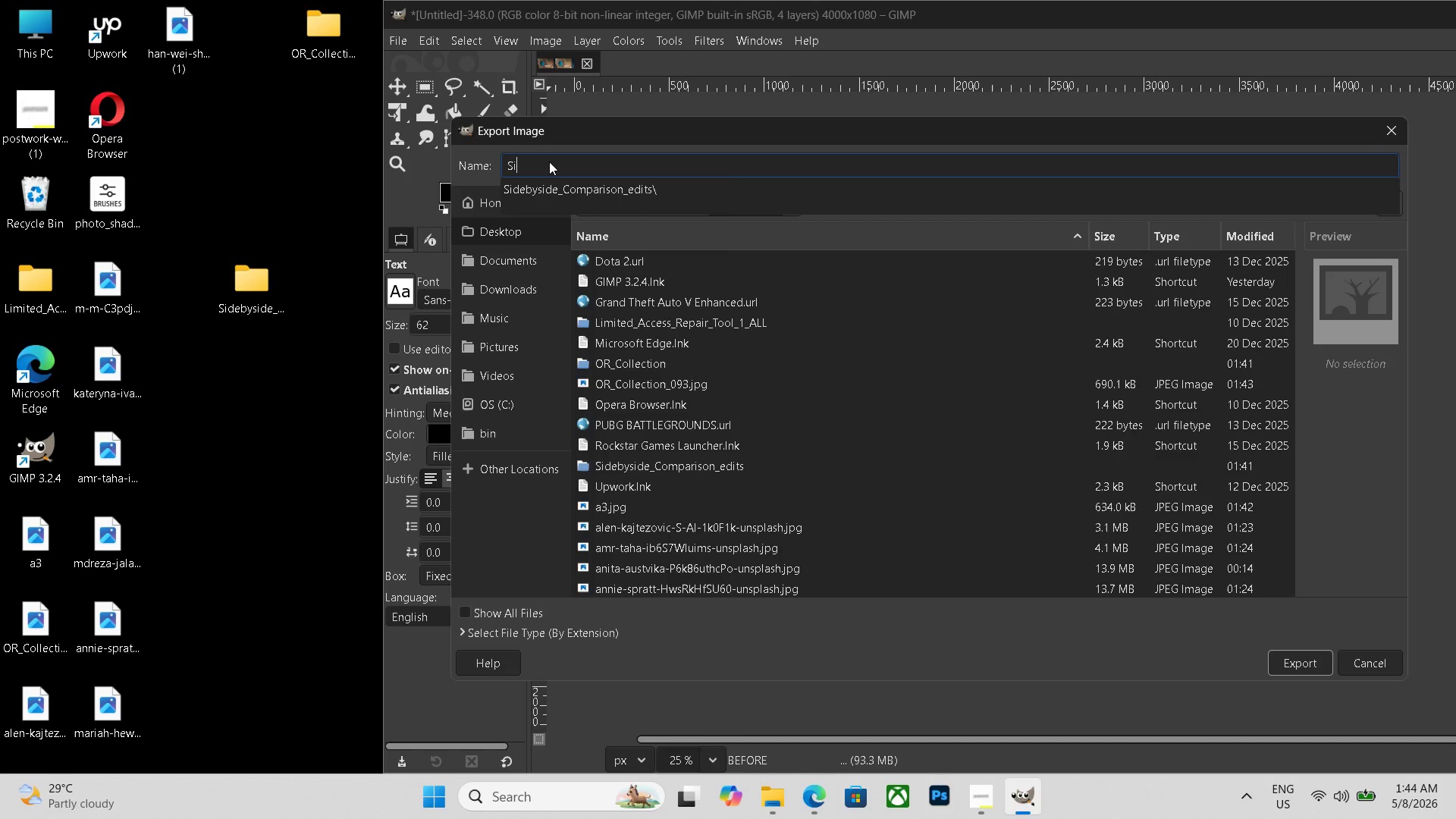 
type(idebyside_Comparison)
 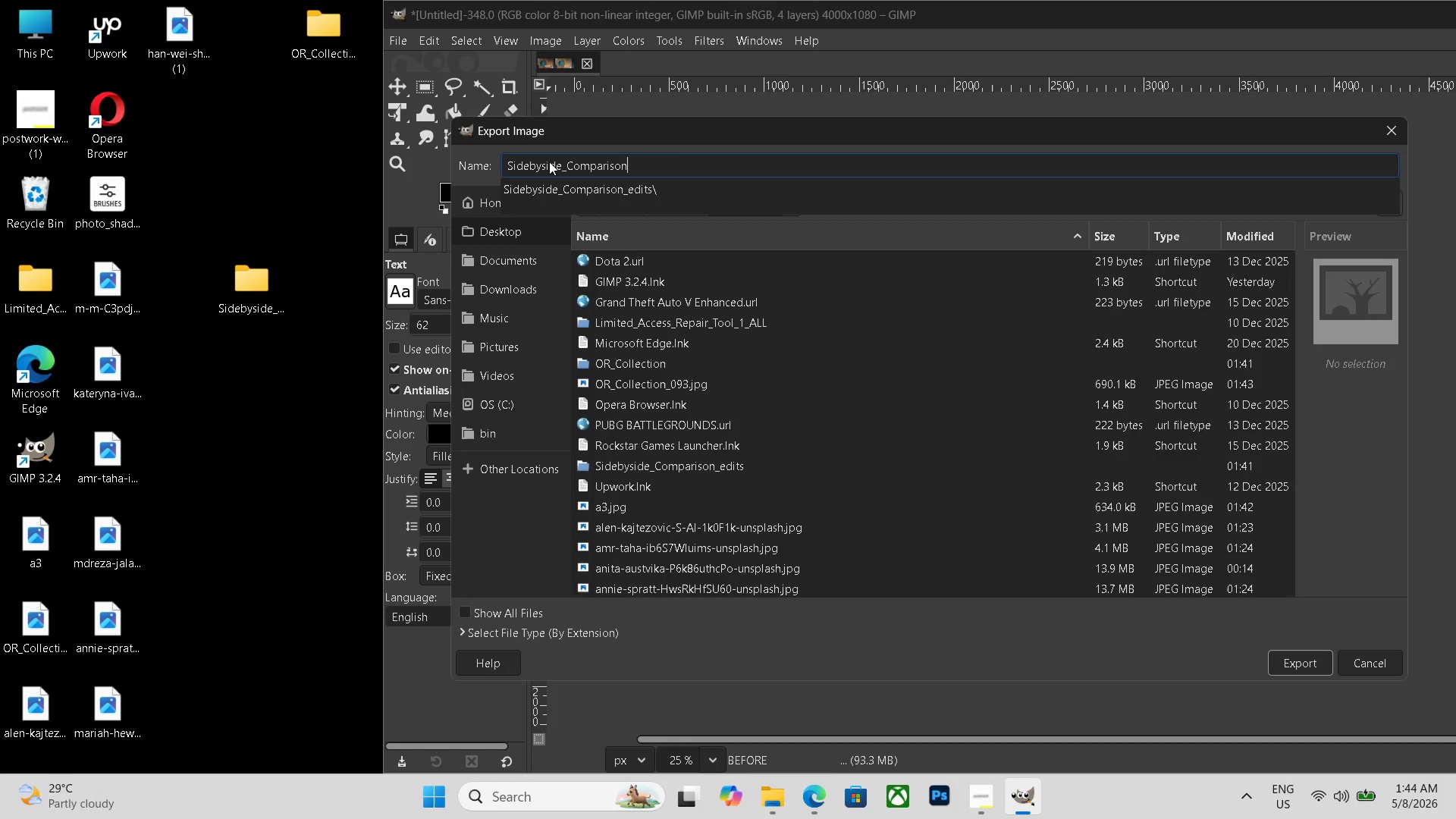 
type(03)
 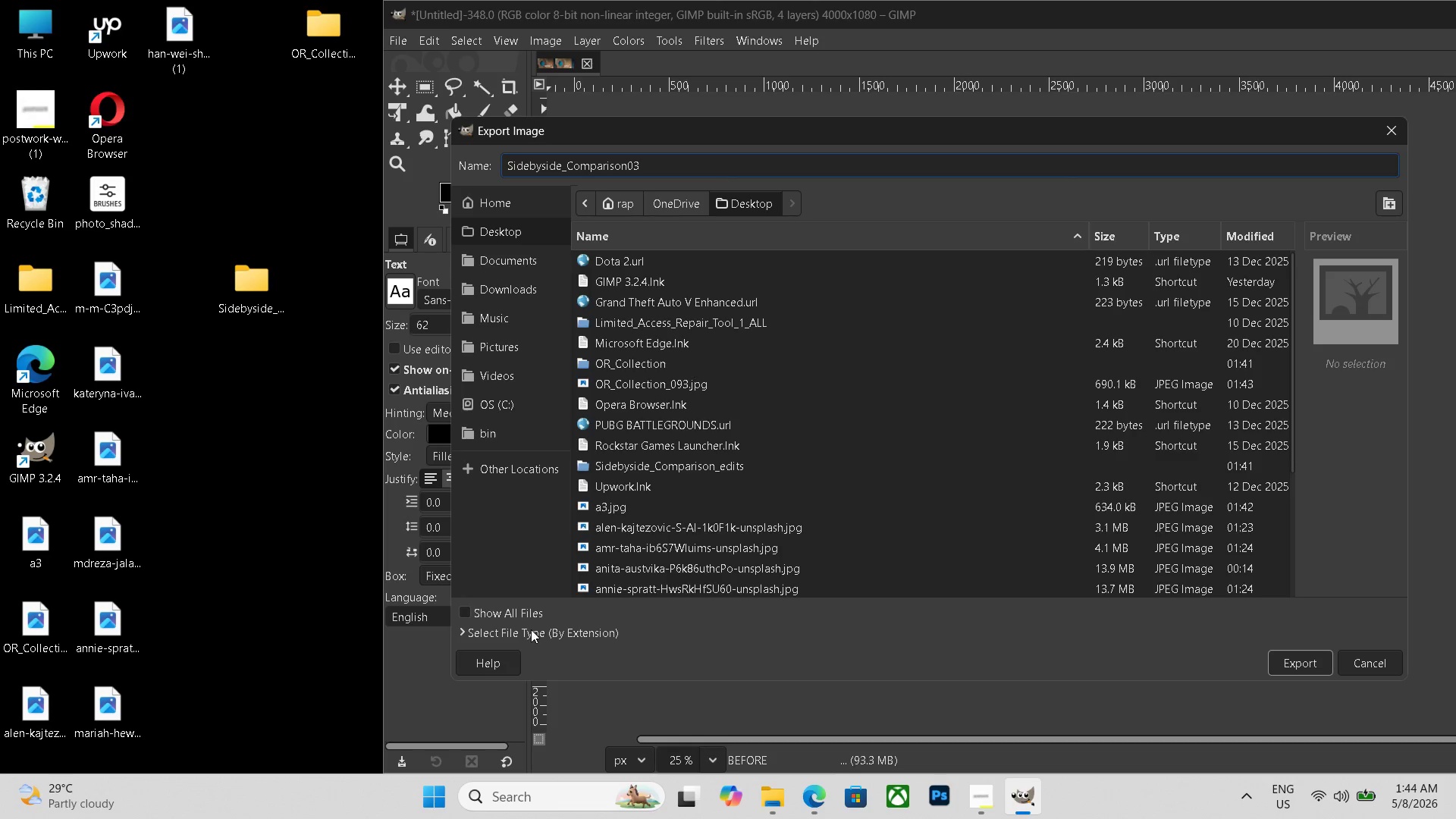 
left_click([530, 632])
 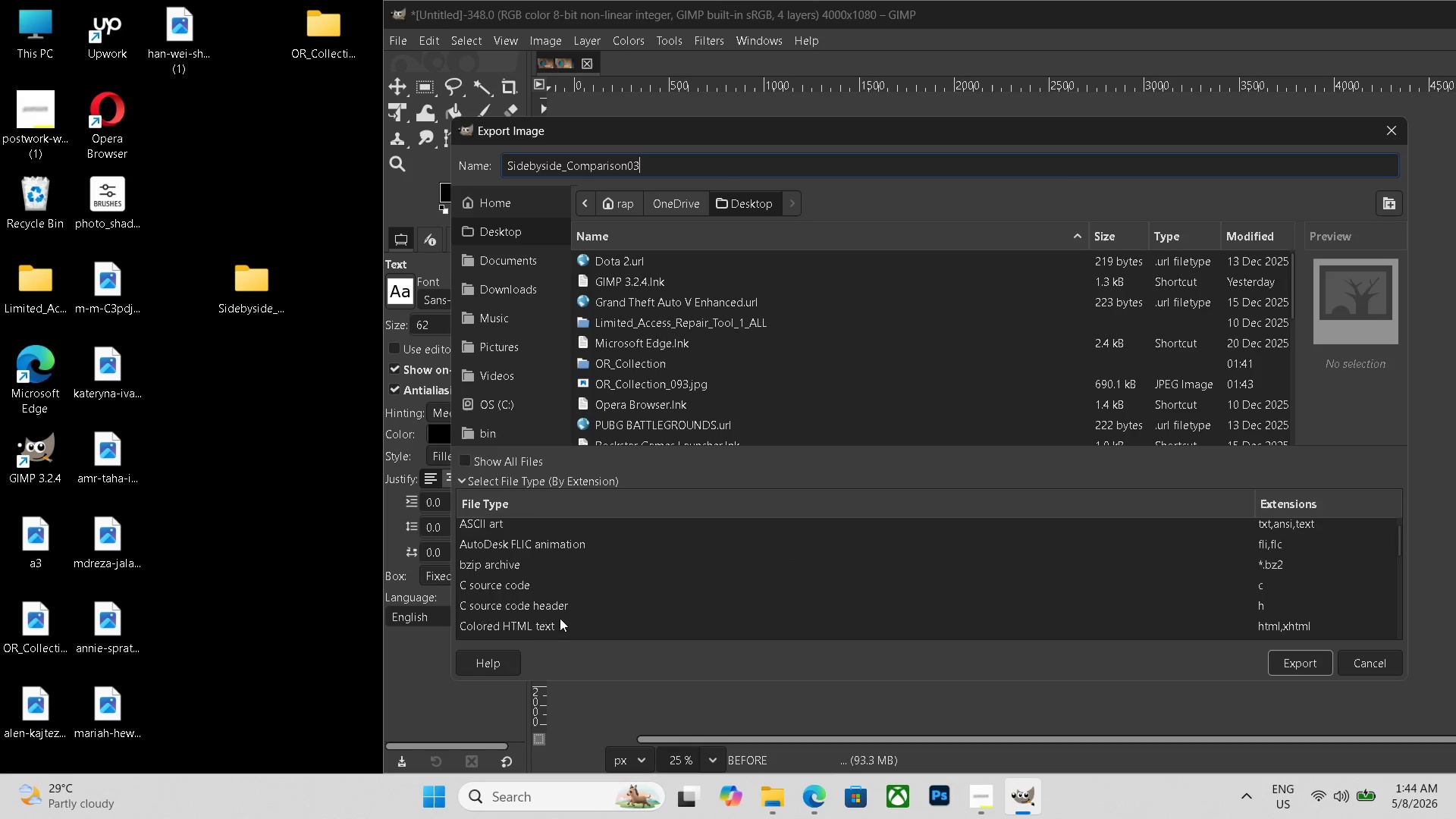 
scroll: coordinate [561, 617], scroll_direction: down, amount: 20.0
 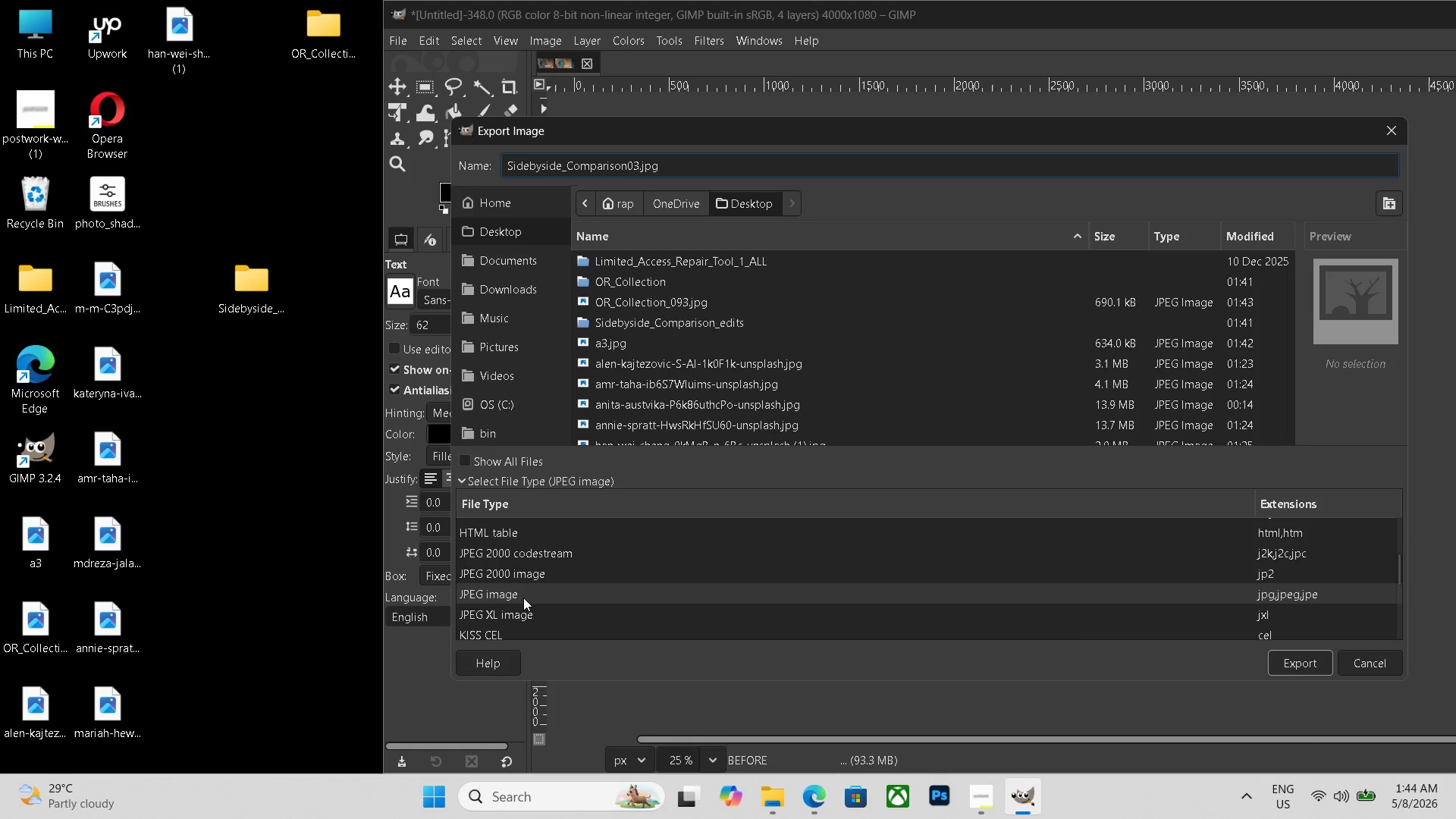 
left_click([523, 598])
 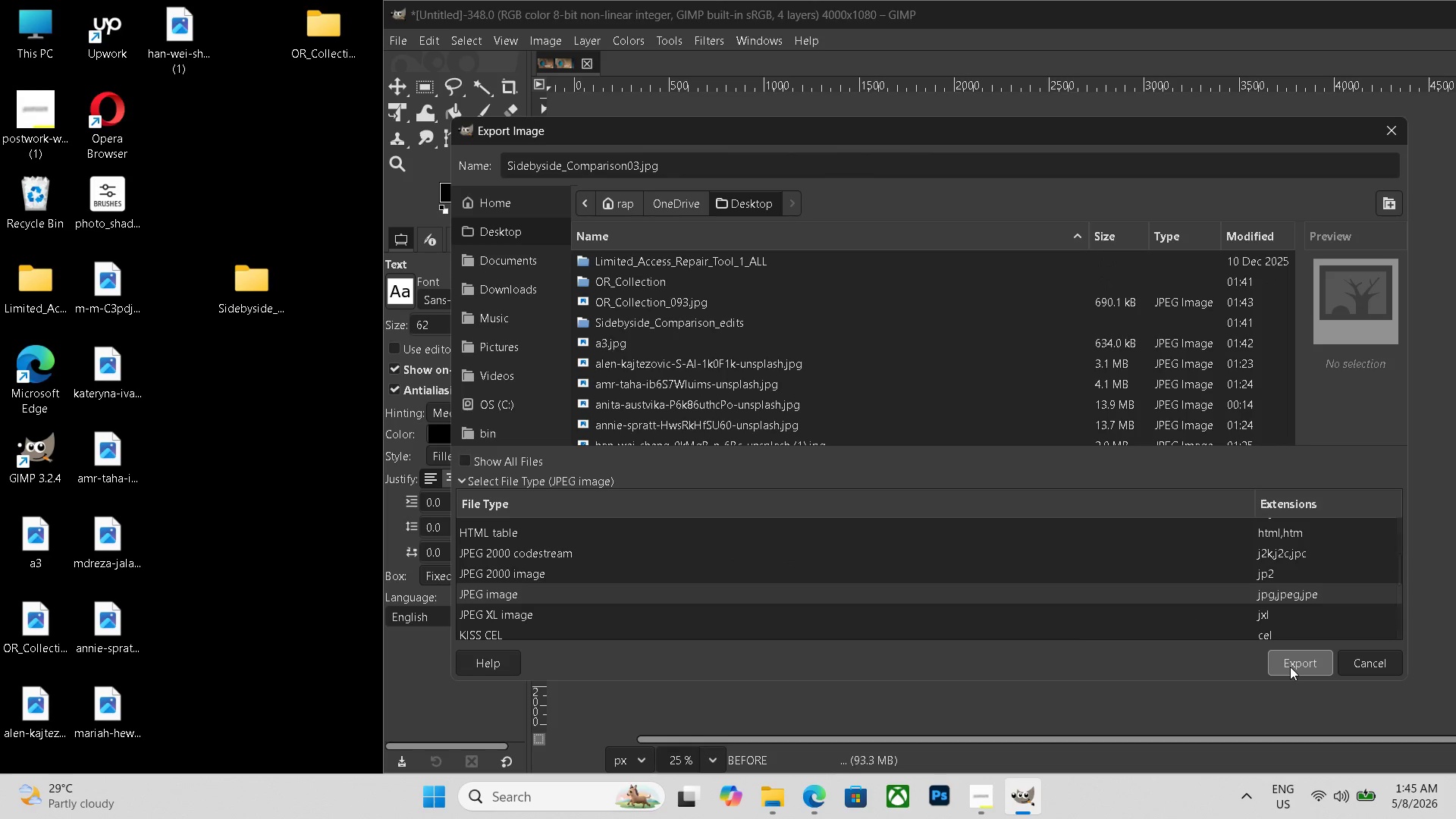 
left_click([1290, 667])
 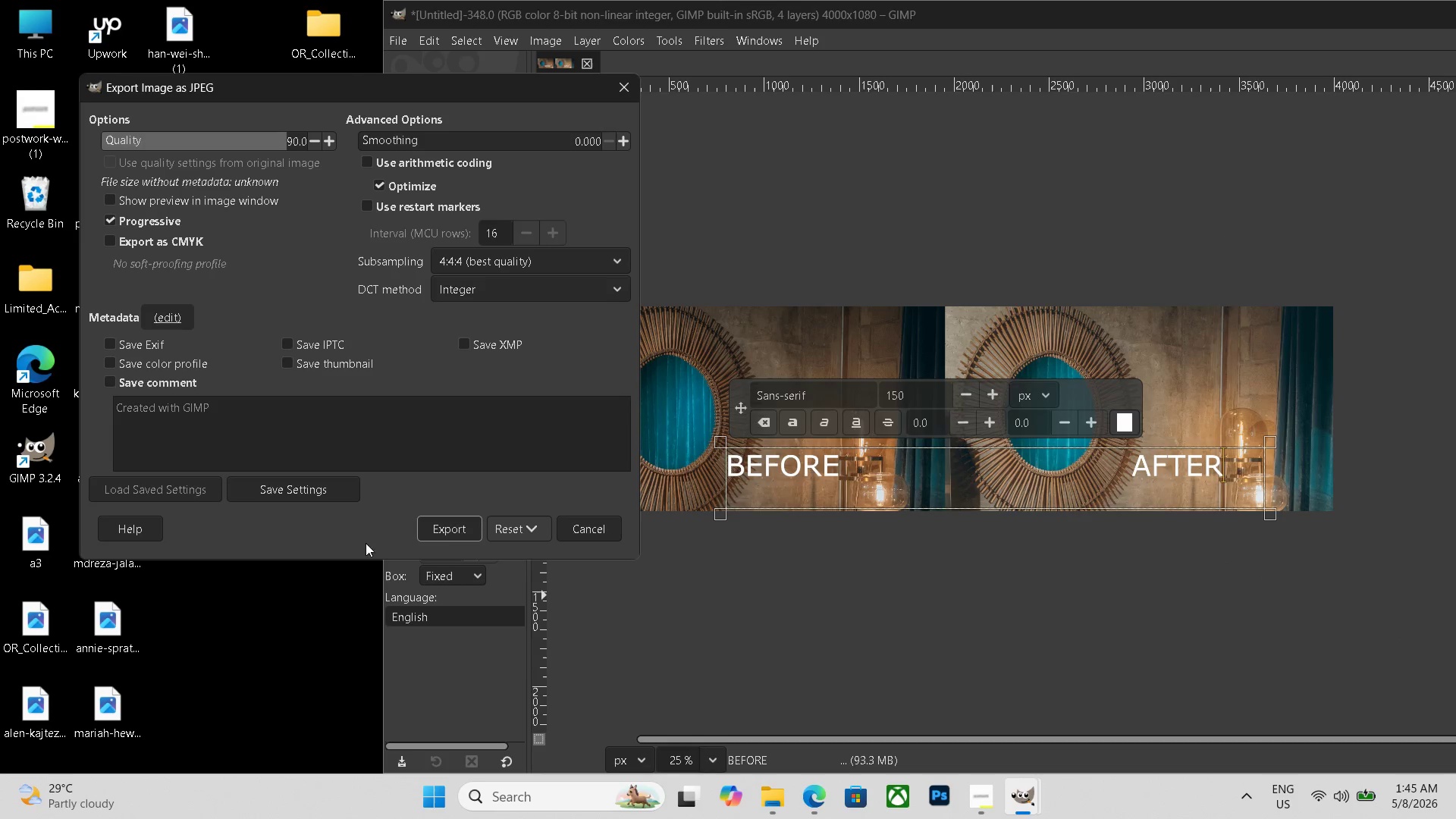 
left_click([444, 526])
 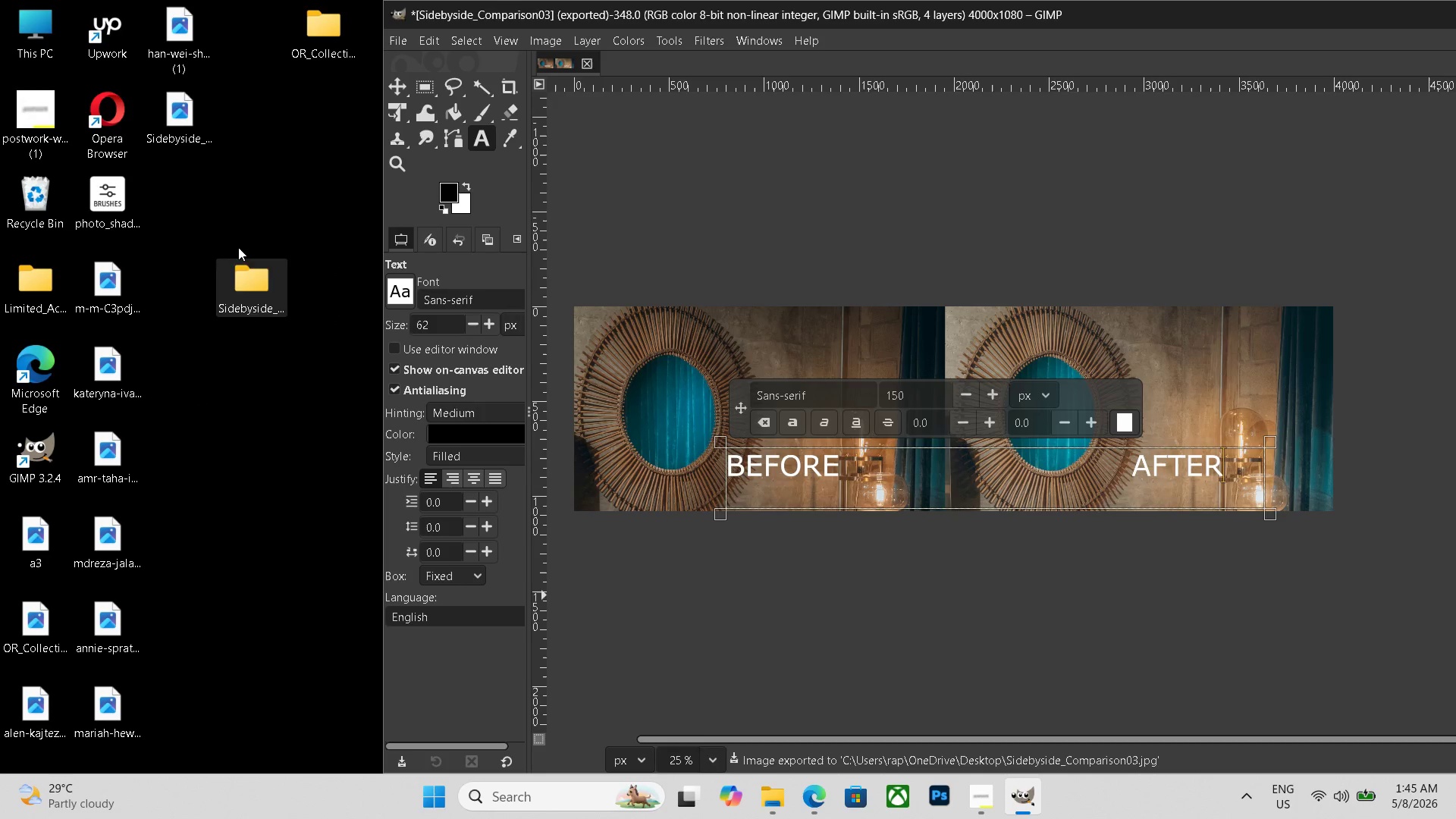 
left_click_drag(start_coordinate=[187, 130], to_coordinate=[278, 83])
 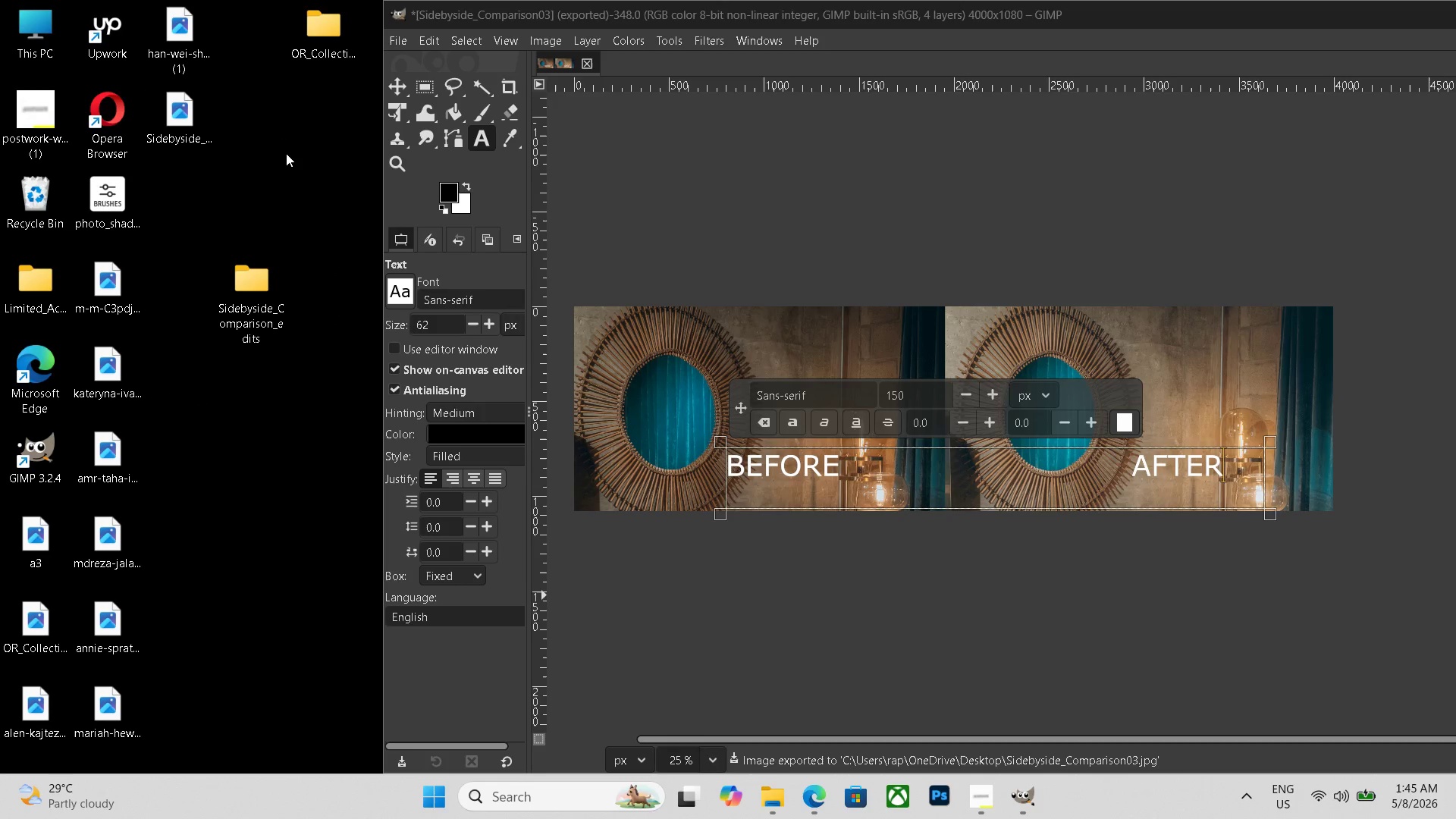 
left_click([286, 153])
 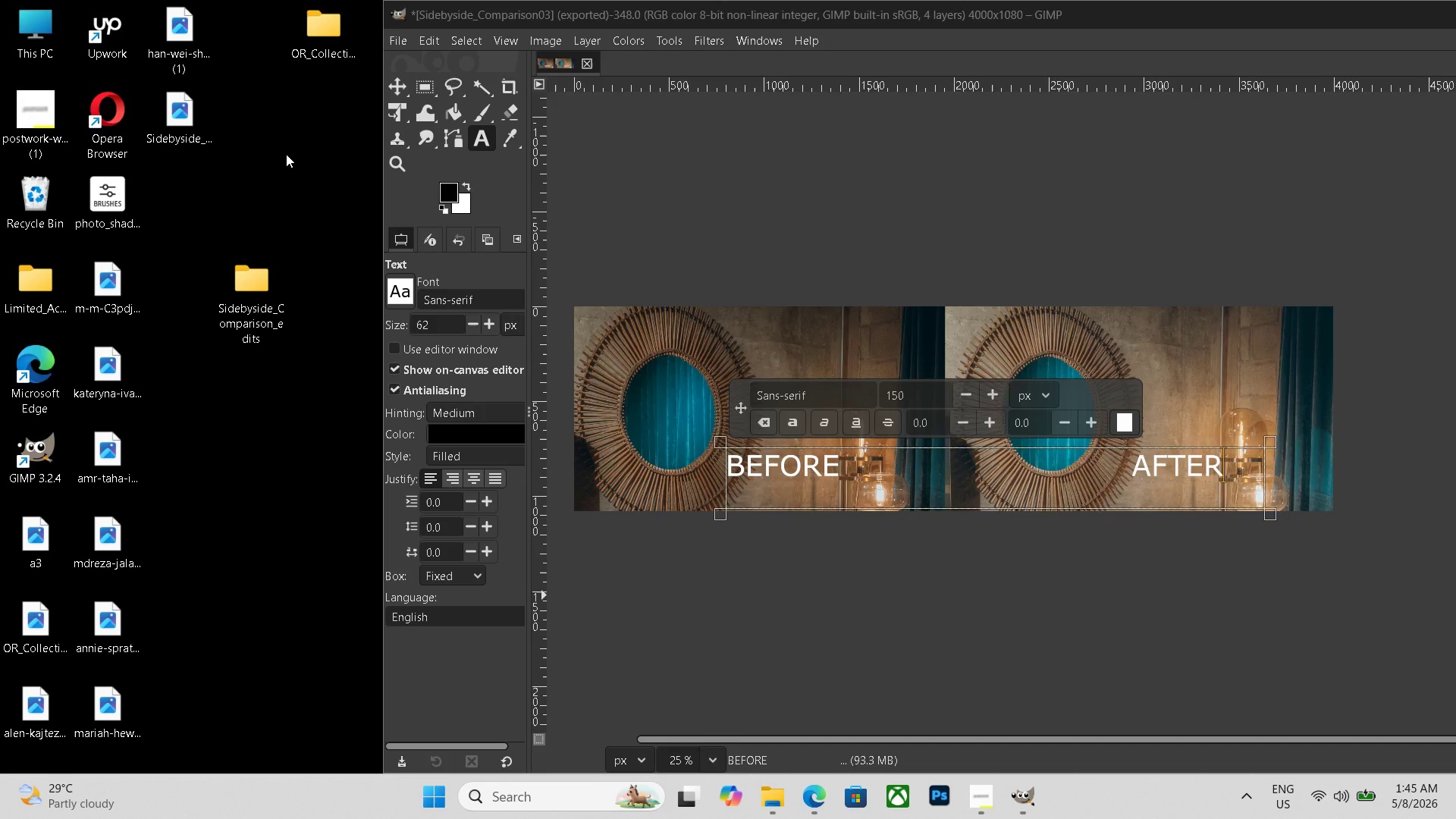 
wait(6.45)
 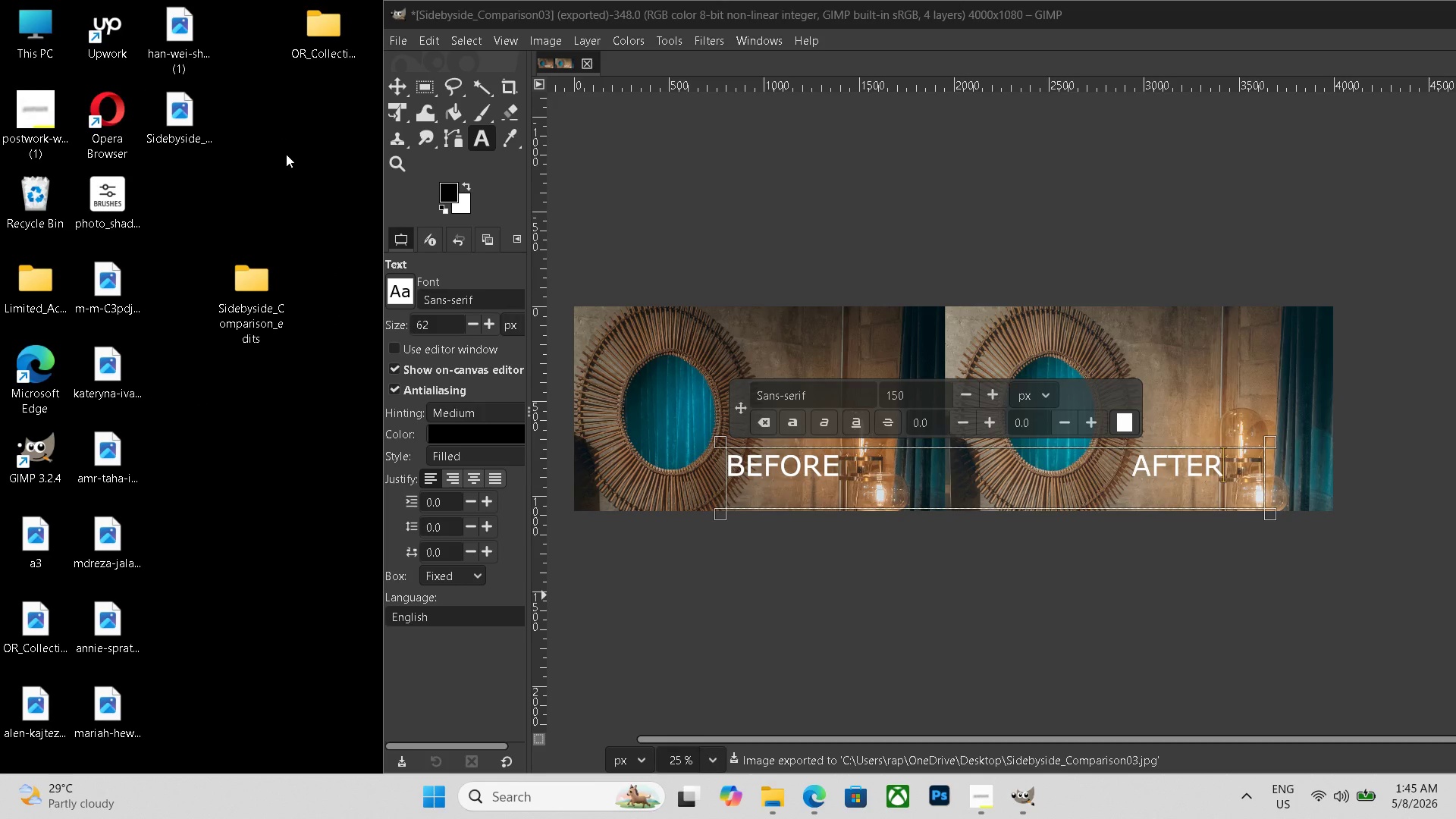 
left_click([220, 506])
 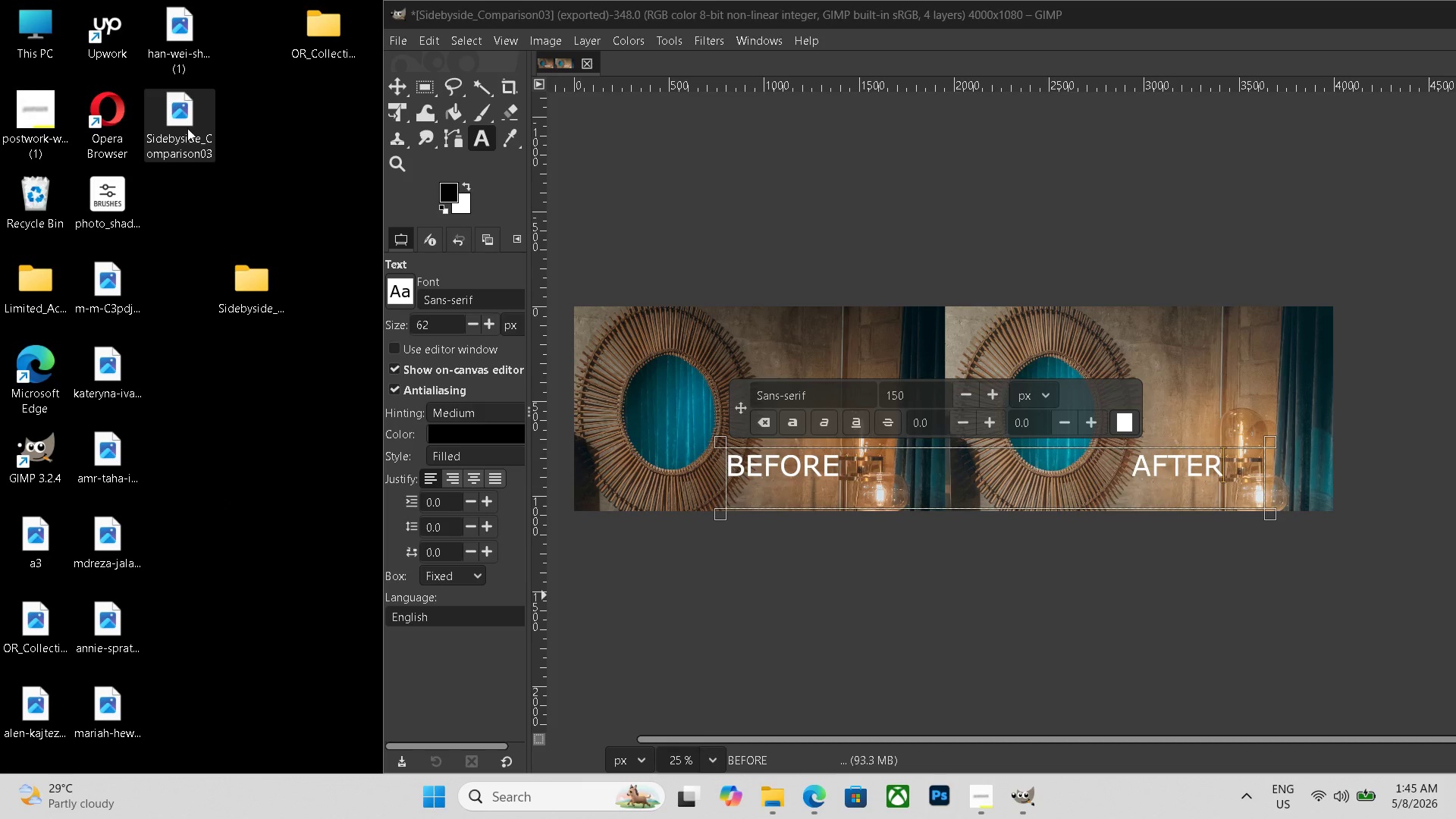 
left_click_drag(start_coordinate=[187, 128], to_coordinate=[246, 299])
 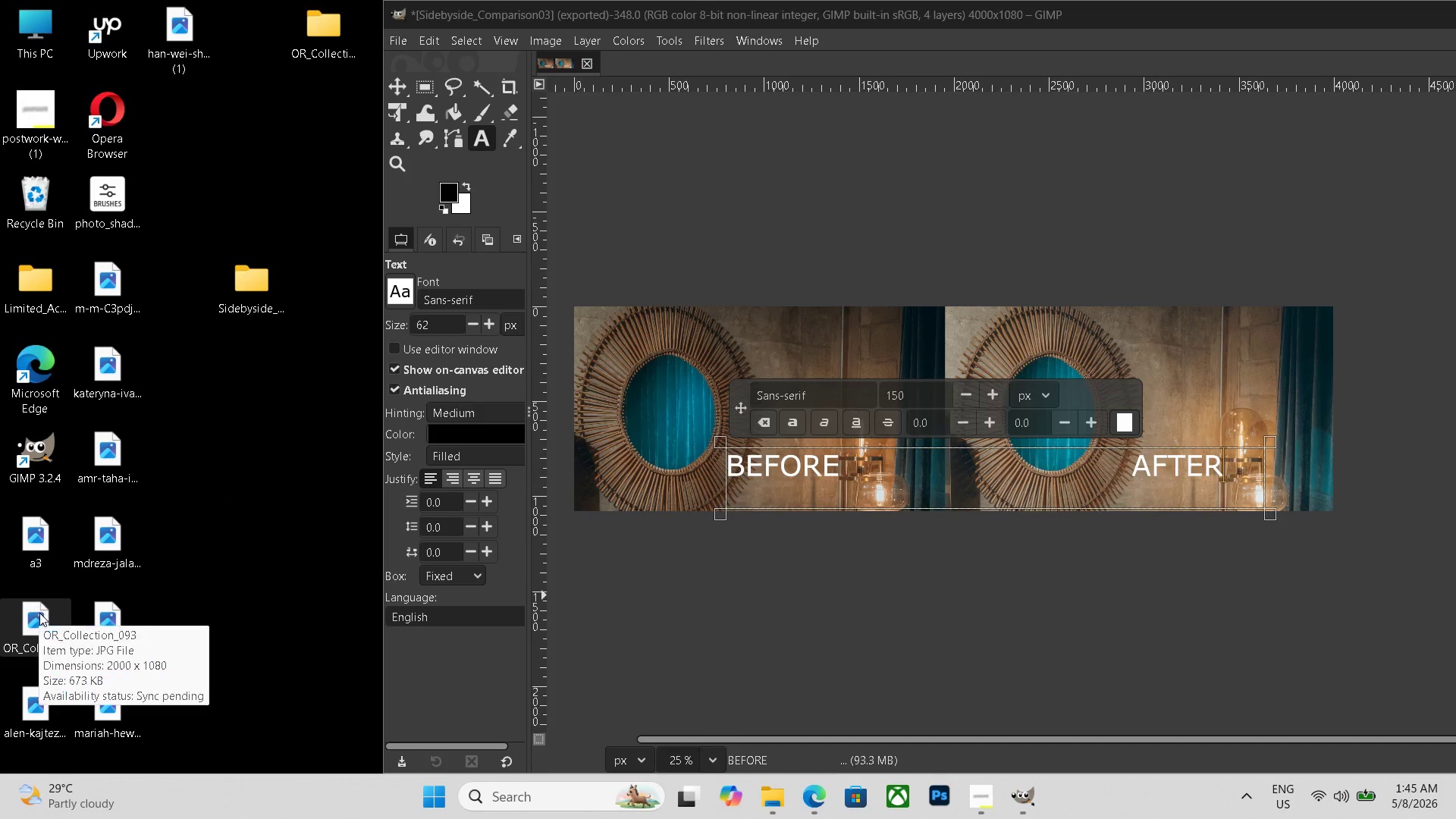 
left_click_drag(start_coordinate=[40, 613], to_coordinate=[329, 30])
 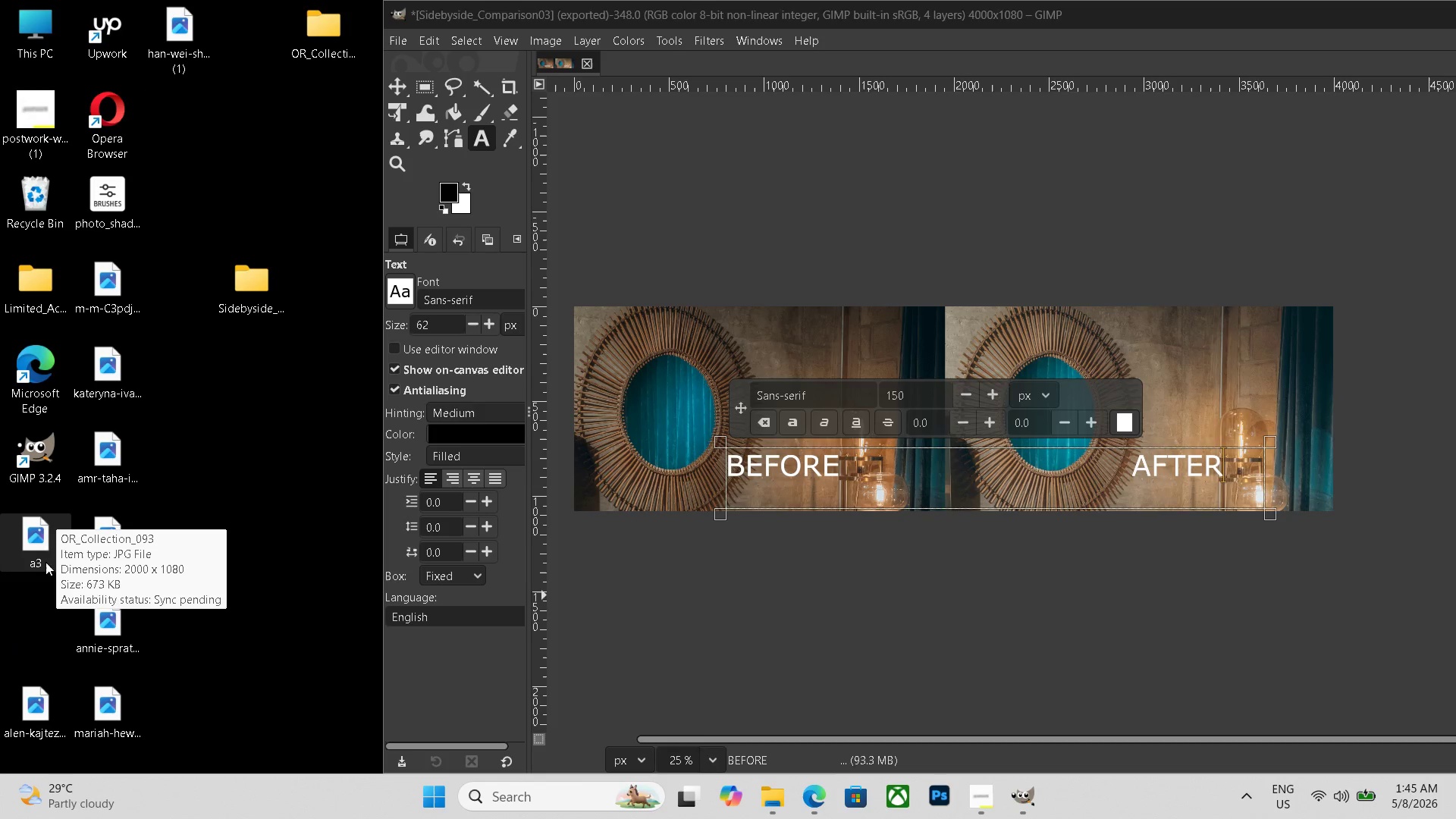 
left_click([39, 542])
 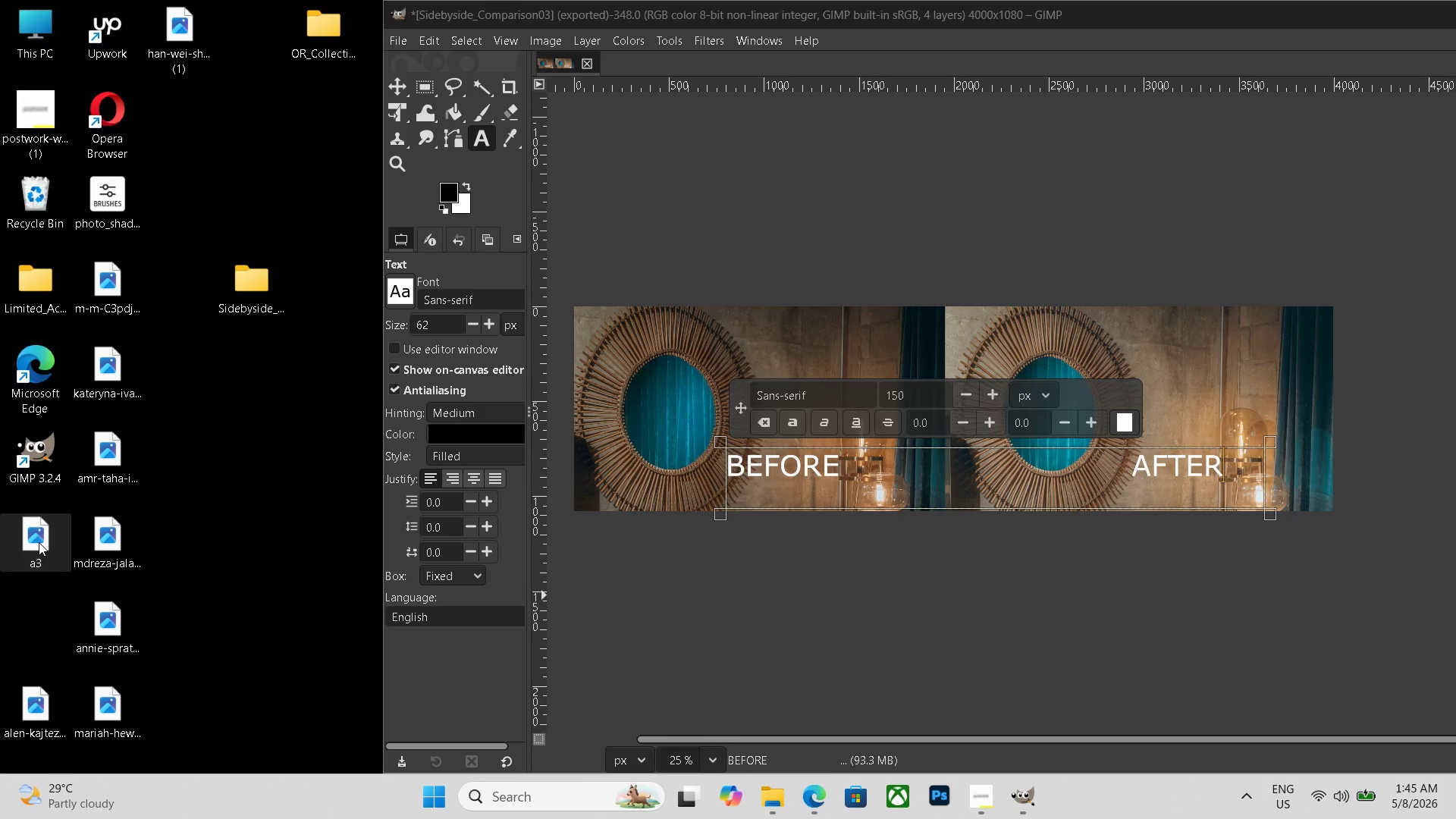 
key(Delete)
 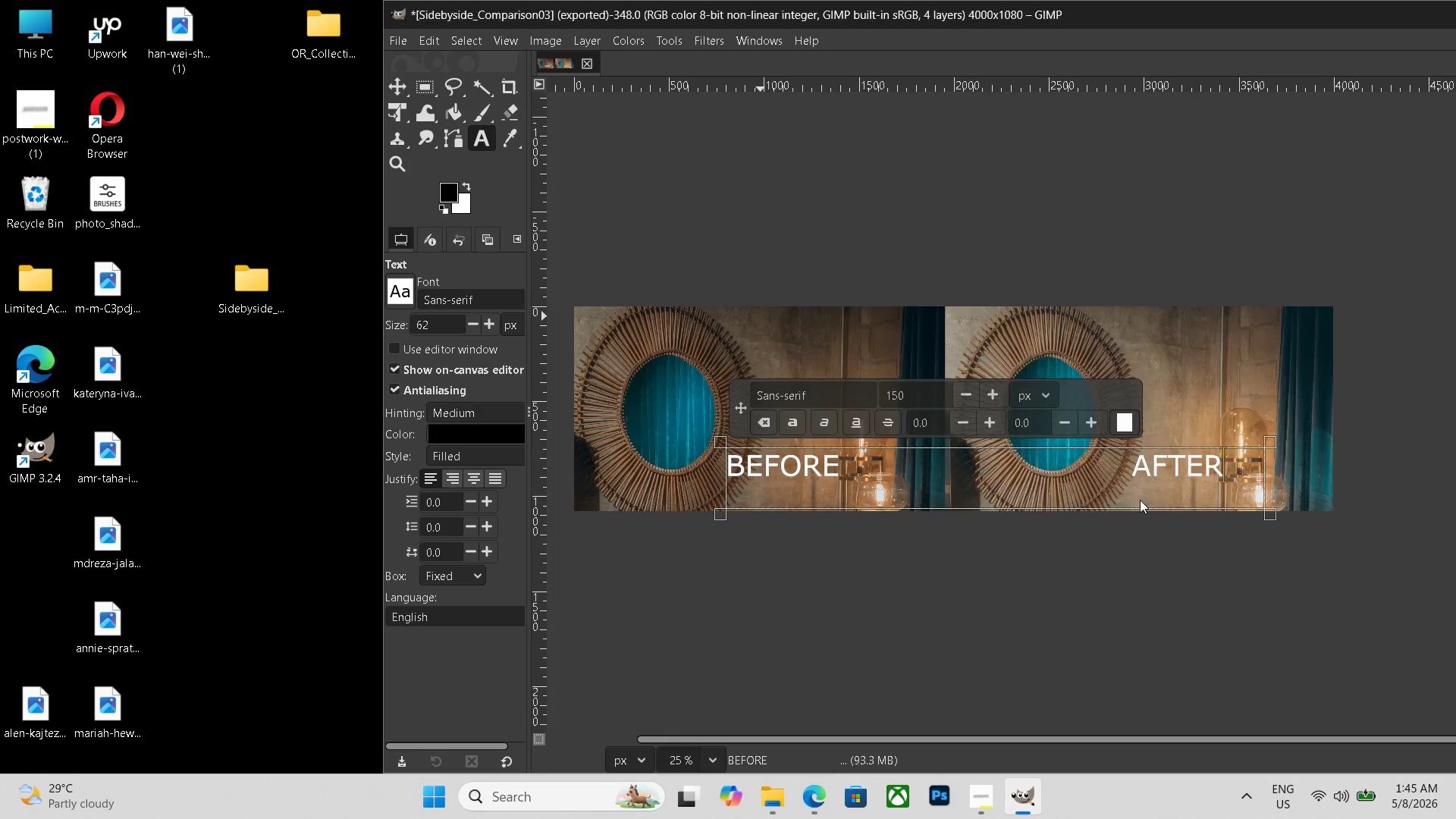 
key(Control+N)
 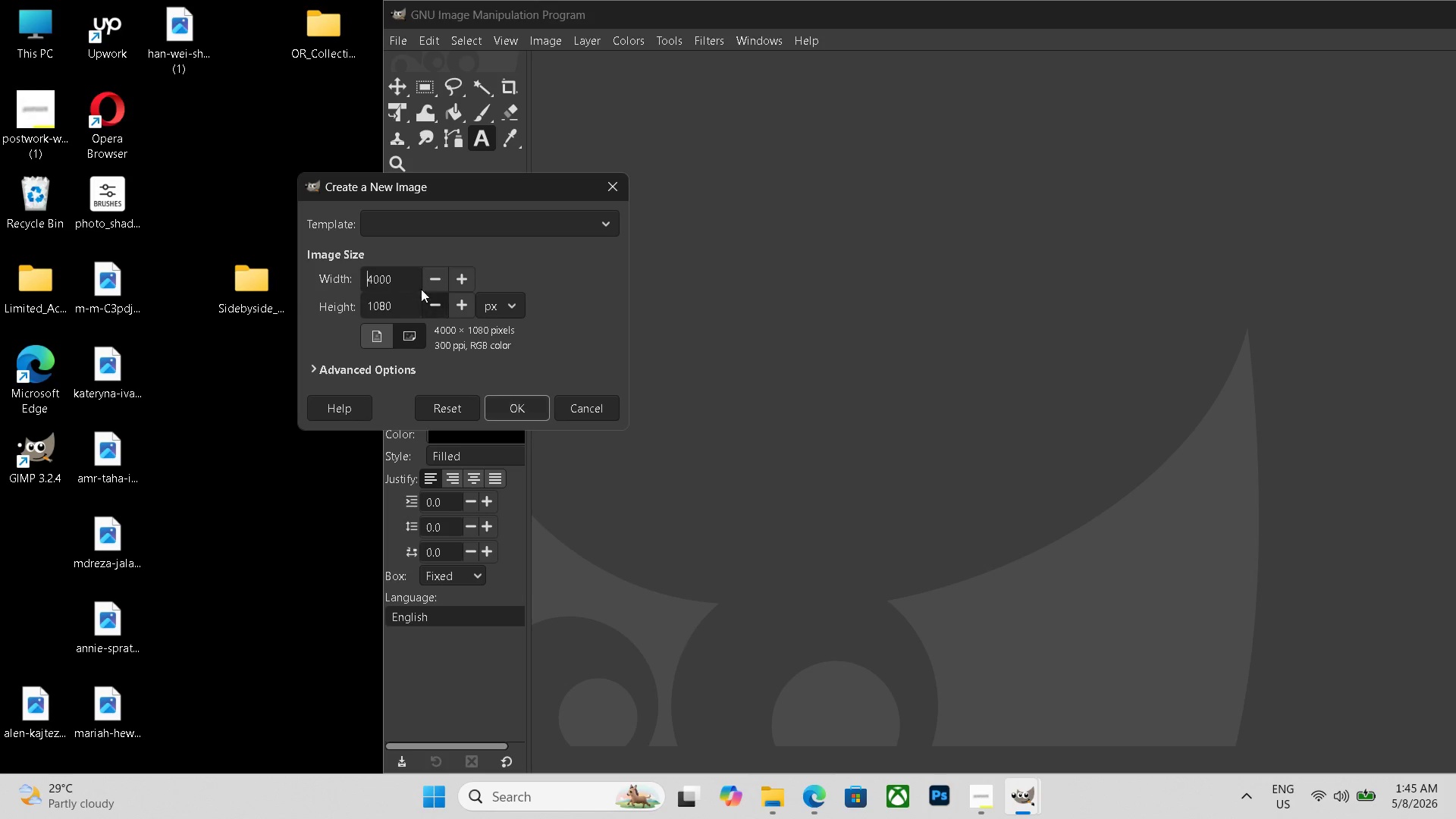 
left_click_drag(start_coordinate=[408, 274], to_coordinate=[281, 268])
 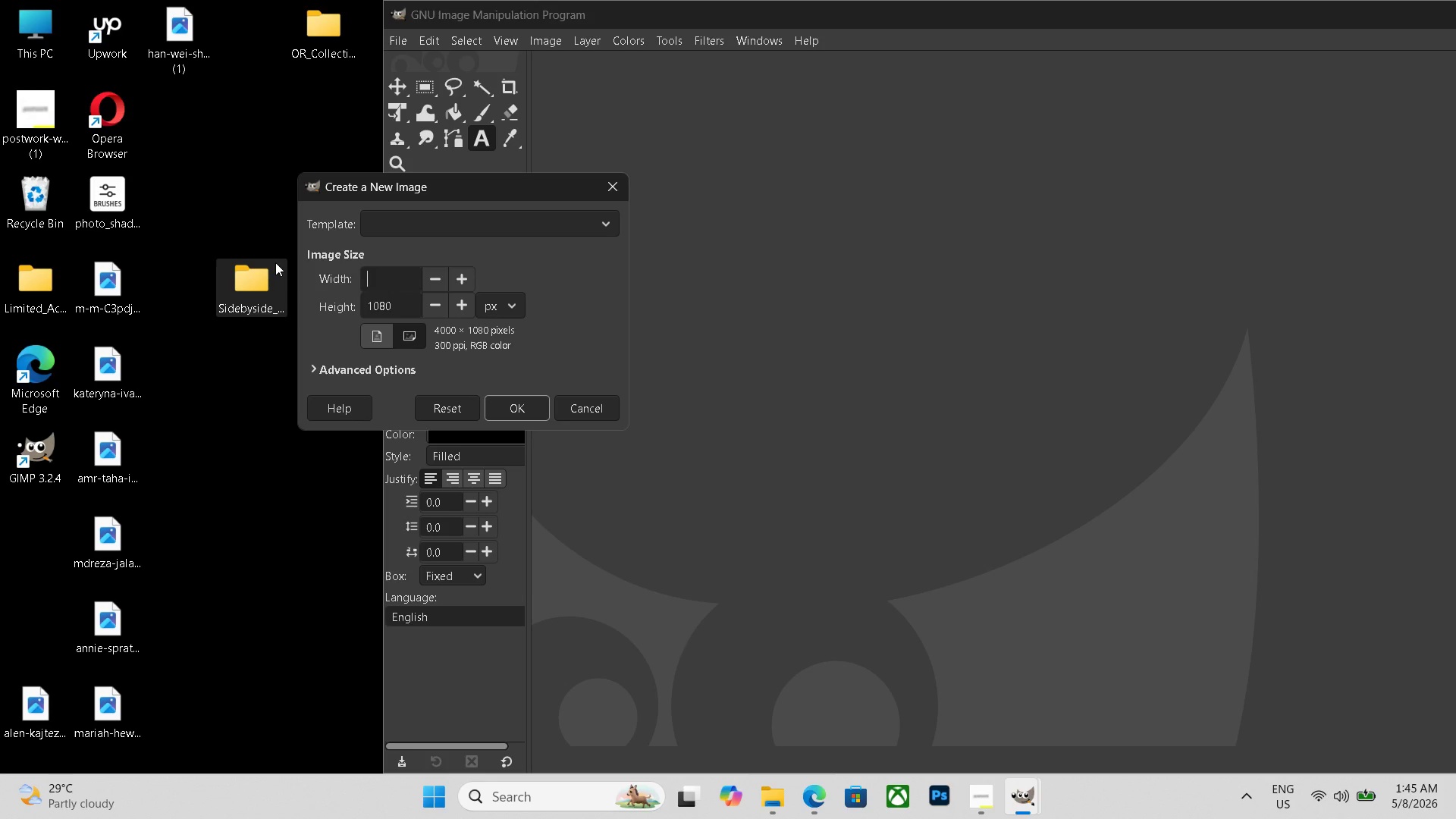 
key(Backspace)
 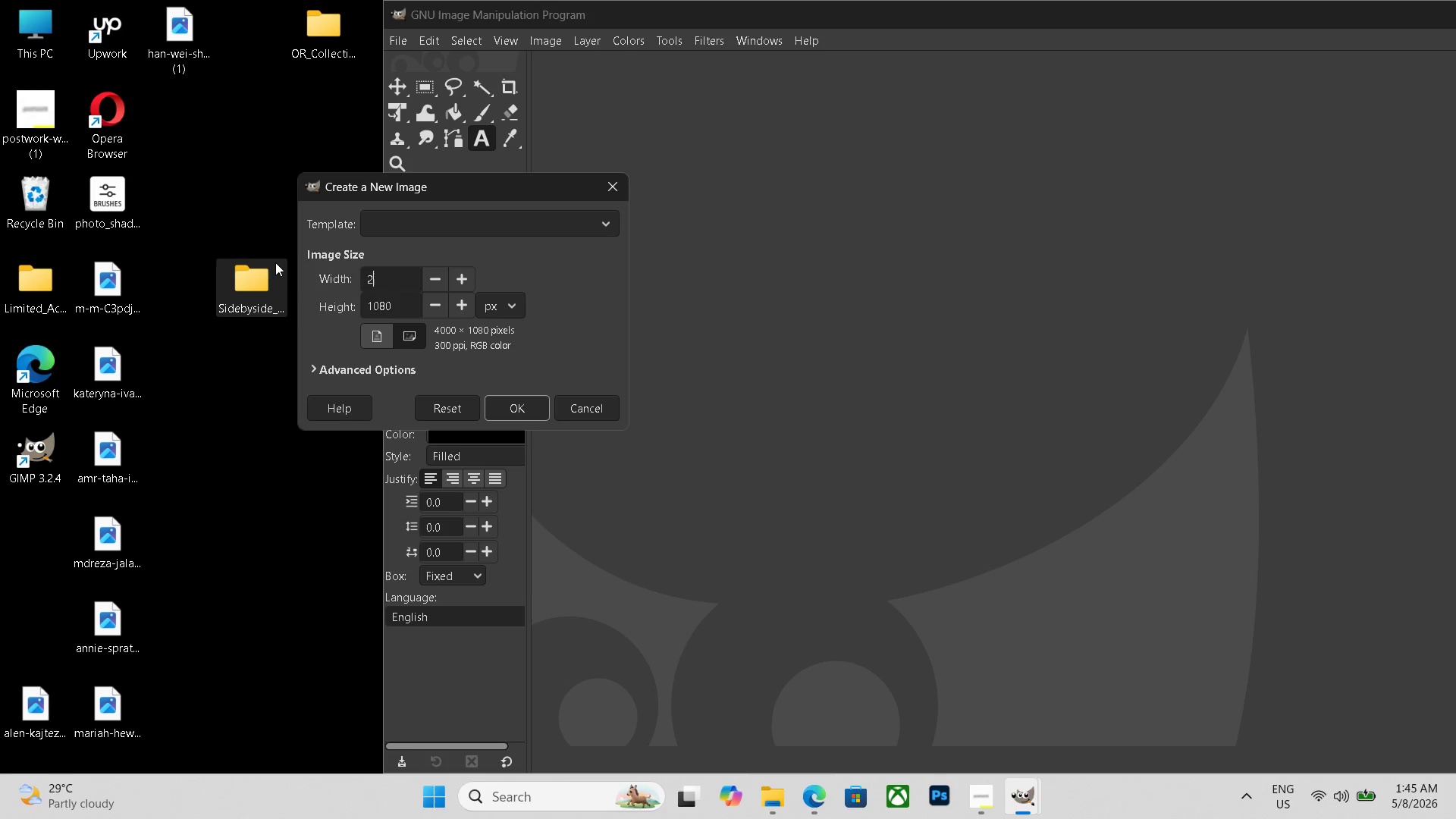 
key(Numpad2)
 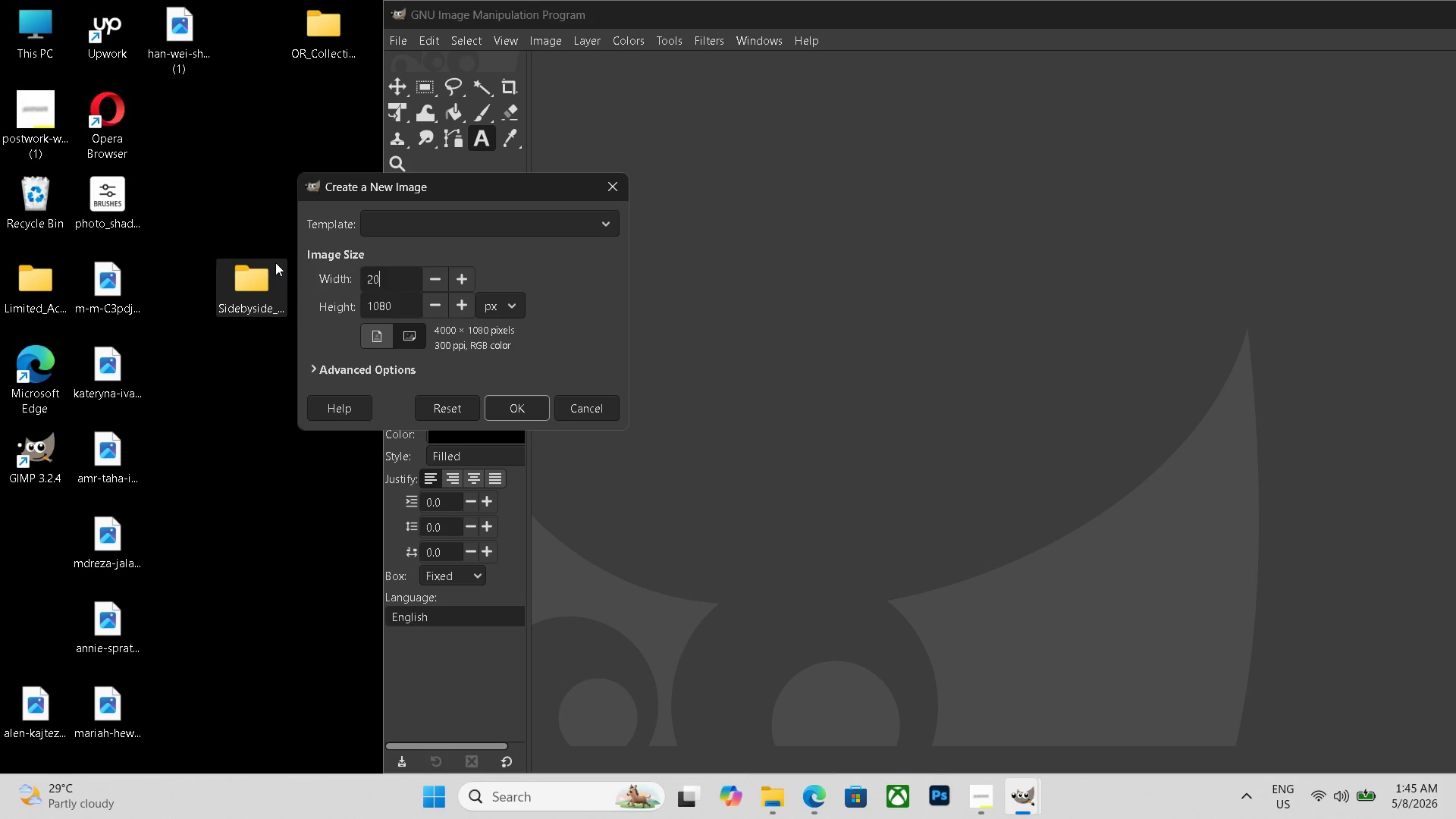 
key(Numpad0)
 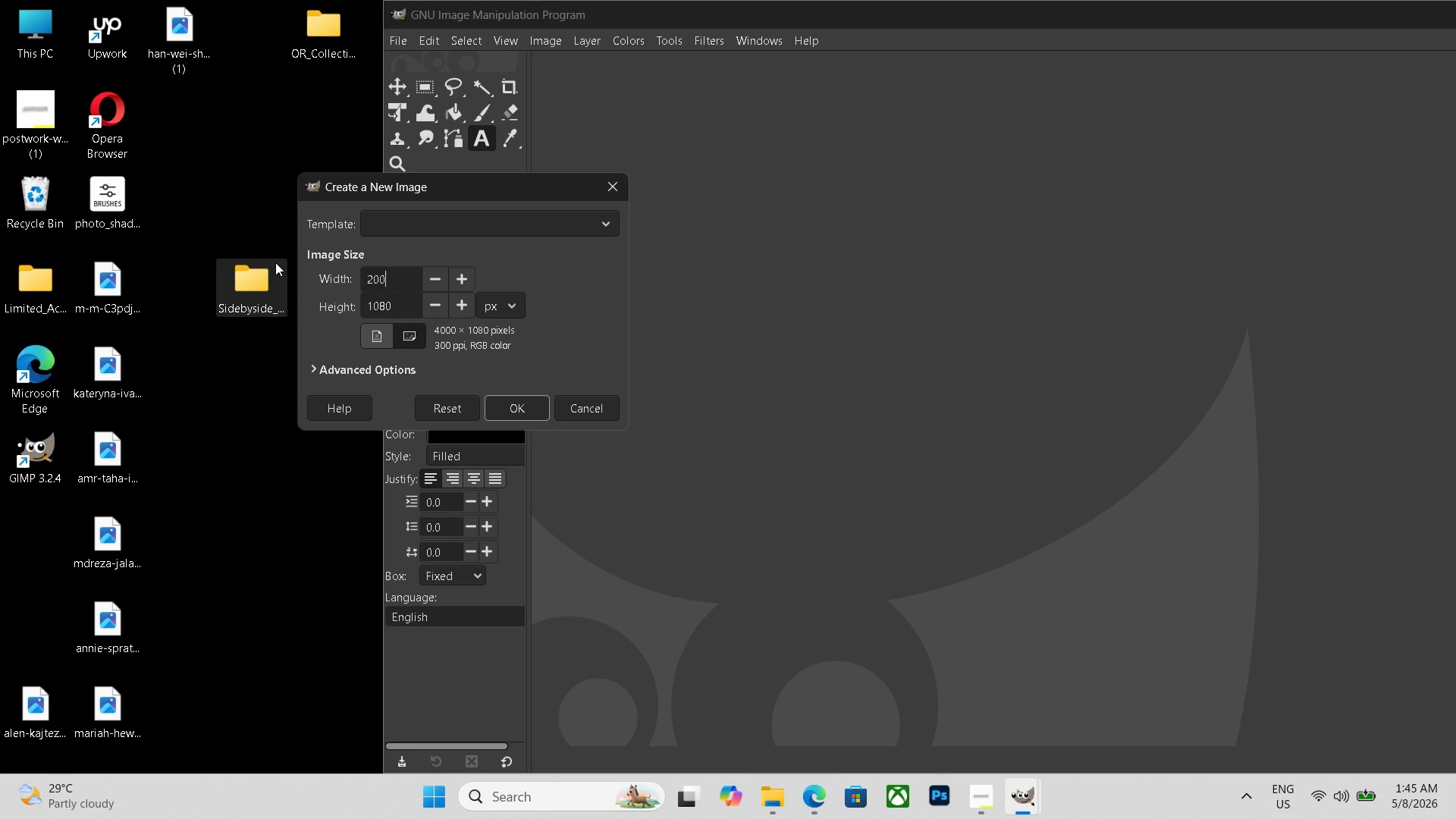 
key(Numpad0)
 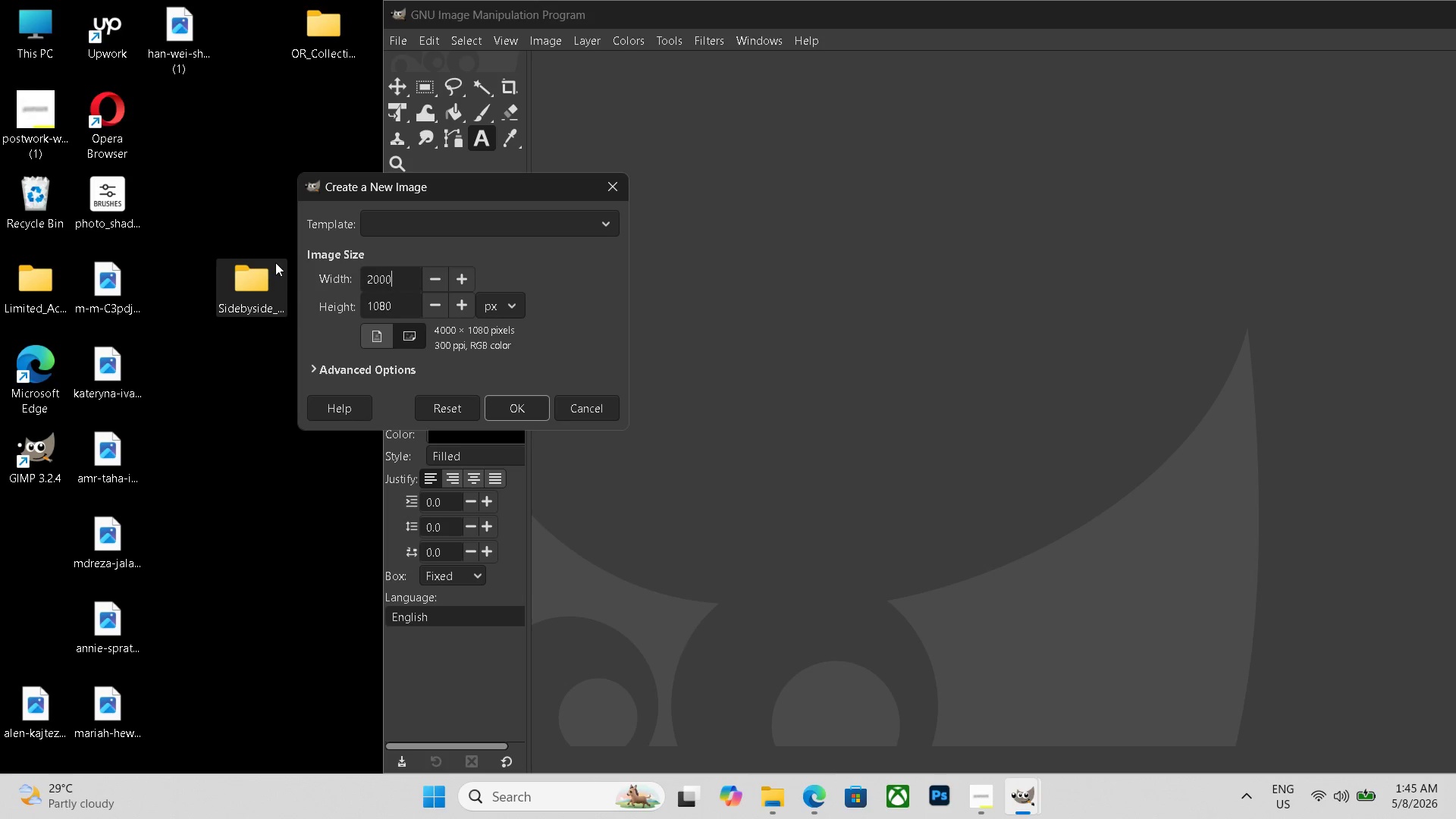 
key(Numpad0)
 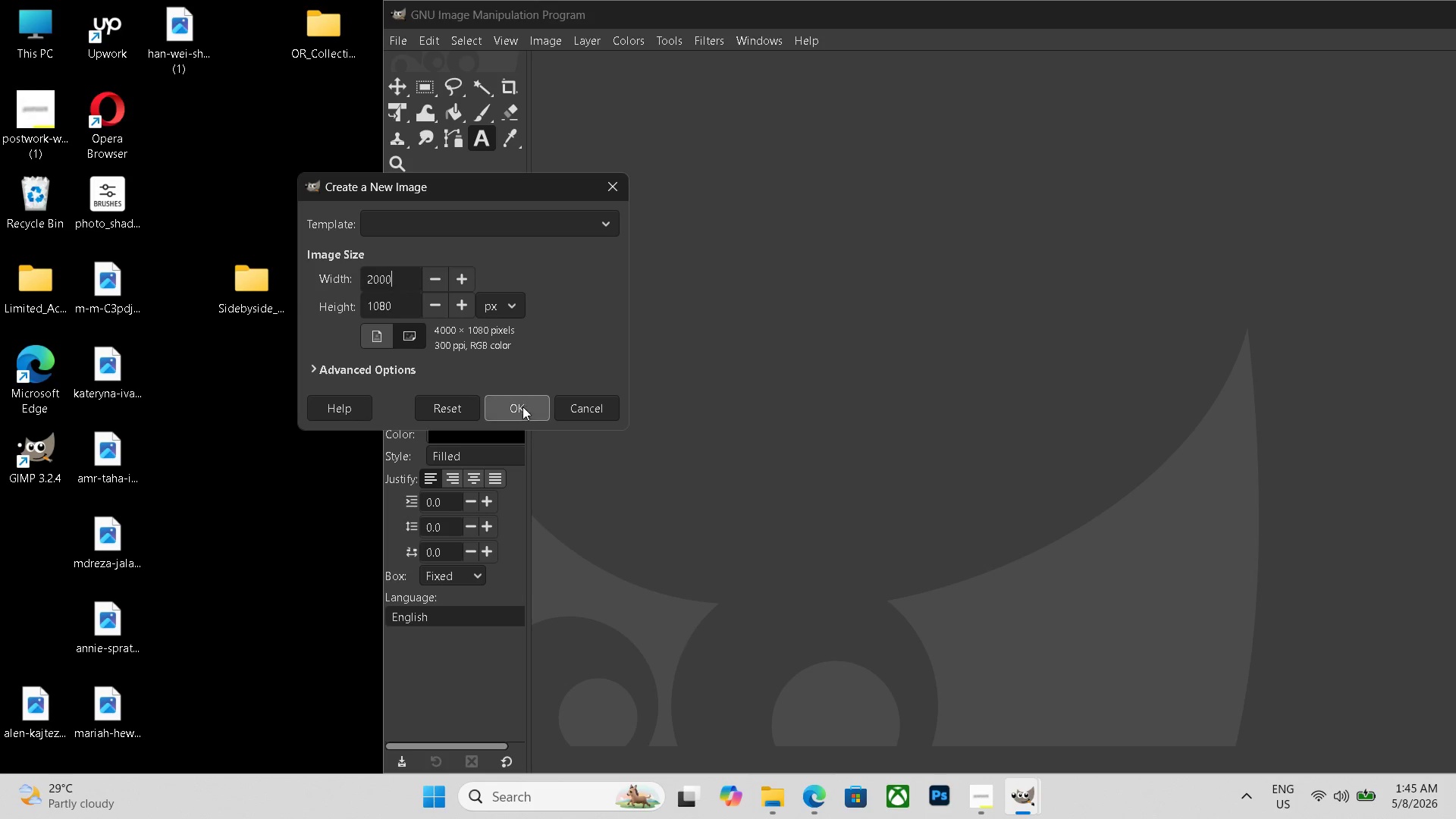 
scroll: coordinate [838, 410], scroll_direction: down, amount: 6.0
 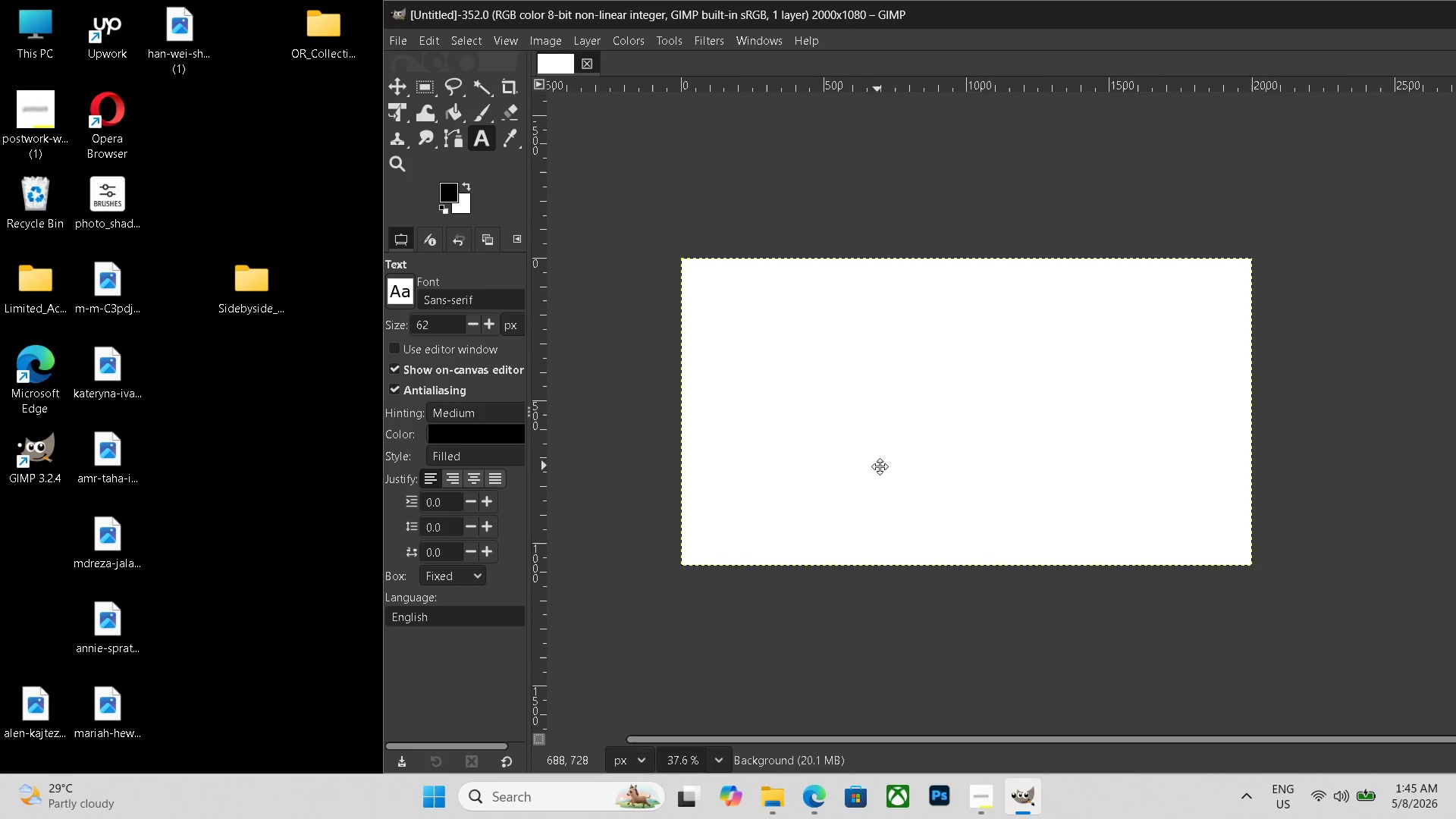 
left_click([522, 406])
 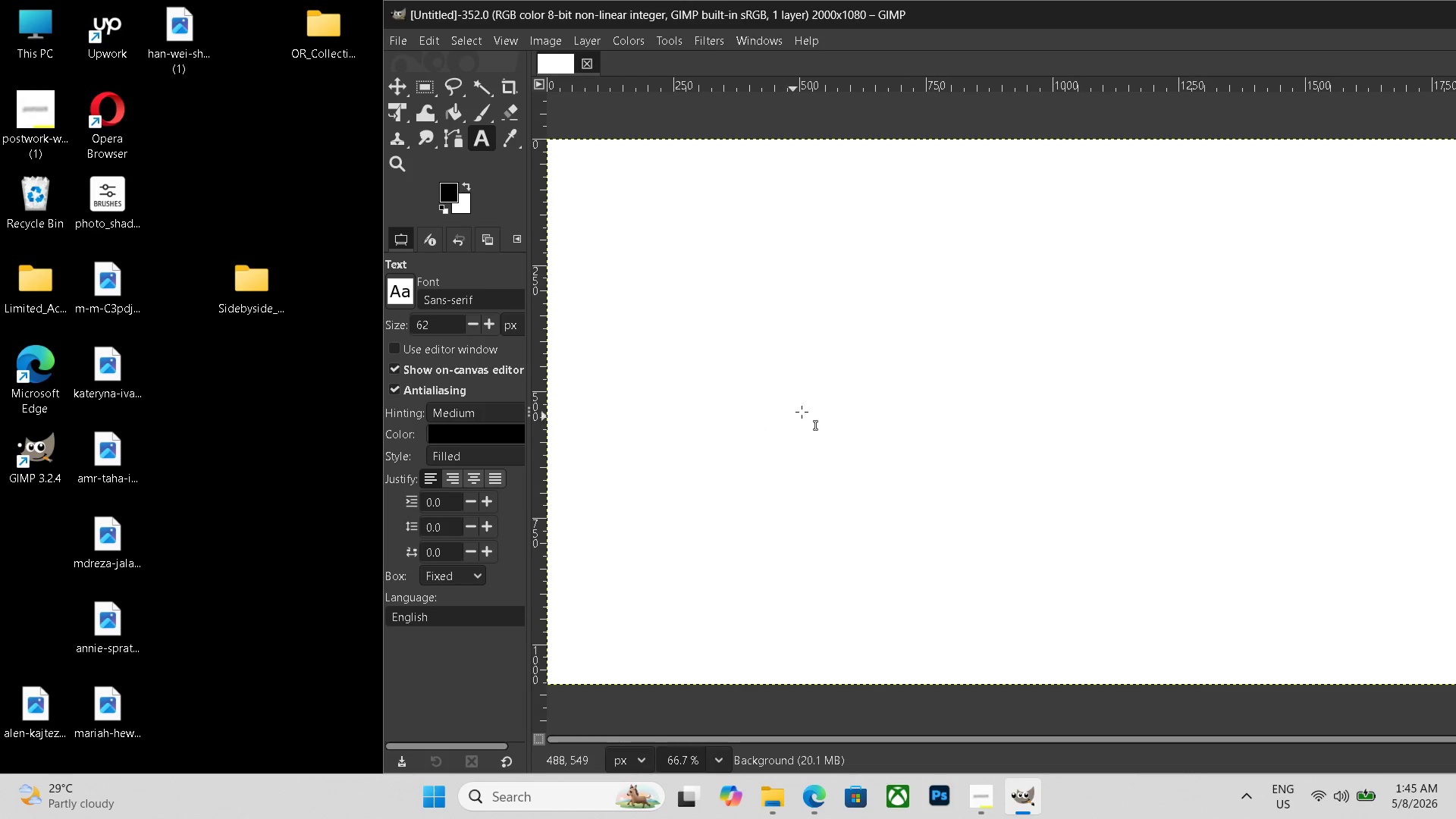 
hold_key(key=ControlLeft, duration=0.42)
 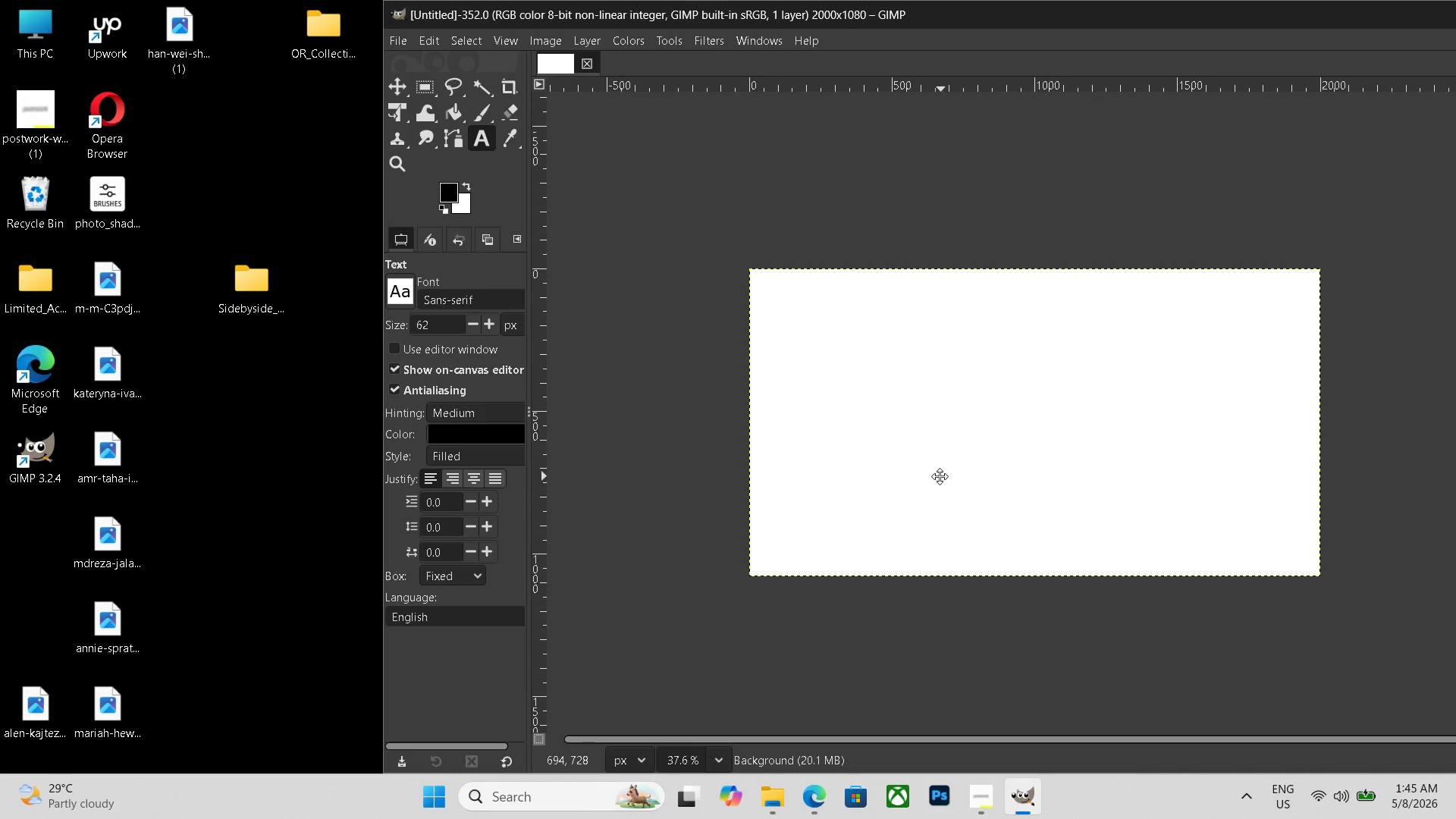 
hold_key(key=Space, duration=0.62)
 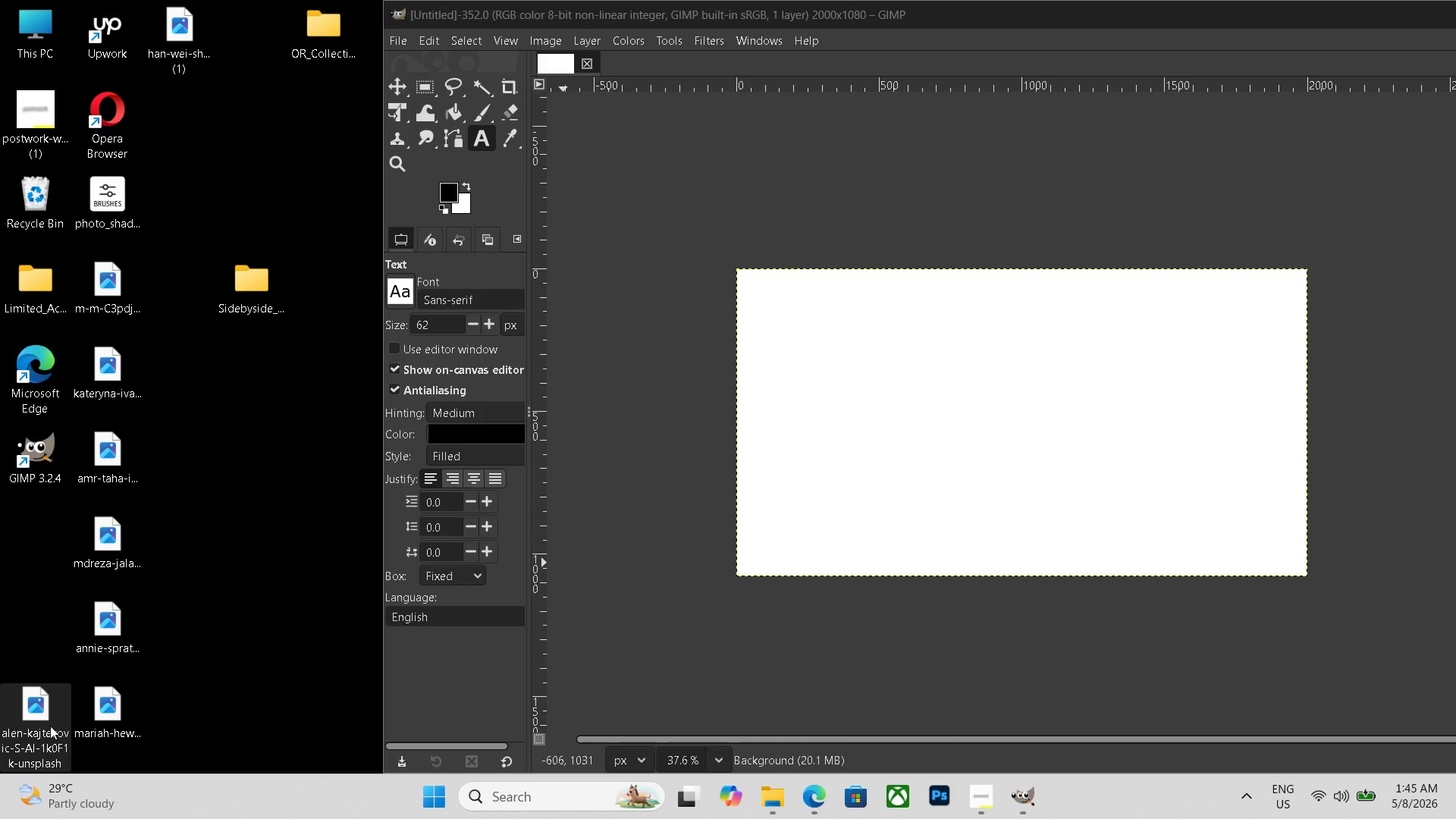 
double_click([50, 726])
 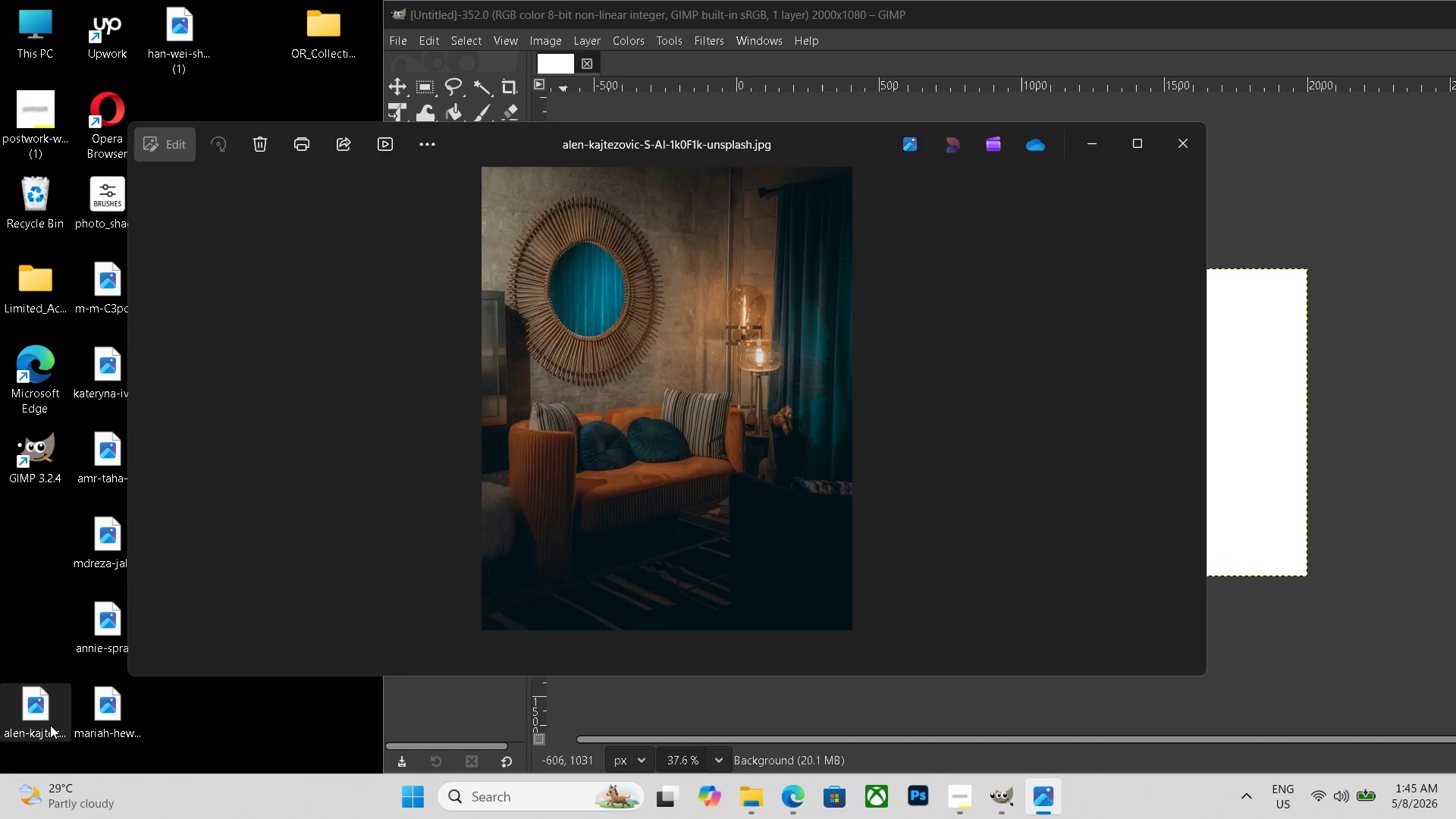 
key(Escape)
 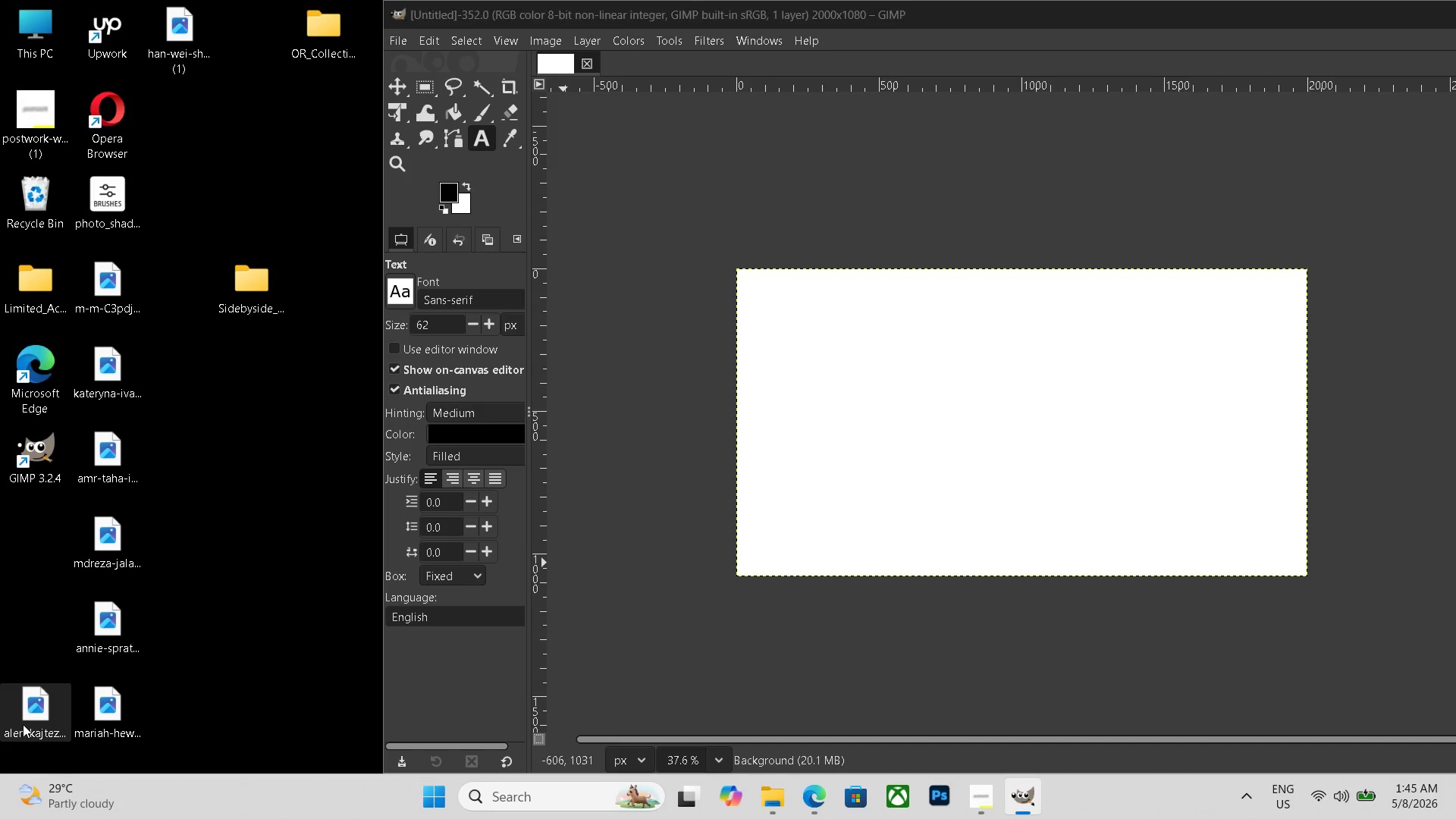 
left_click([23, 724])
 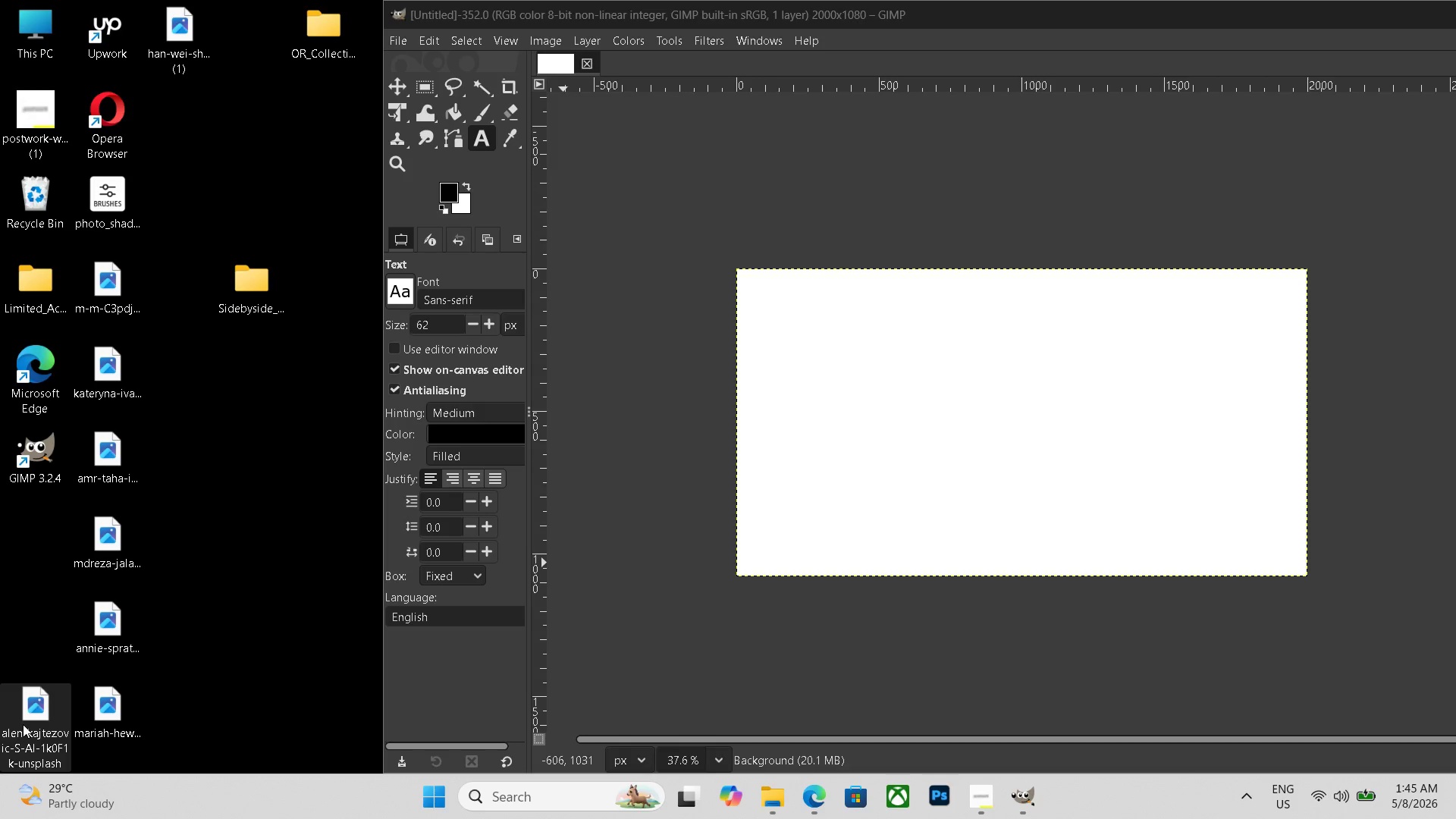 
key(Delete)
 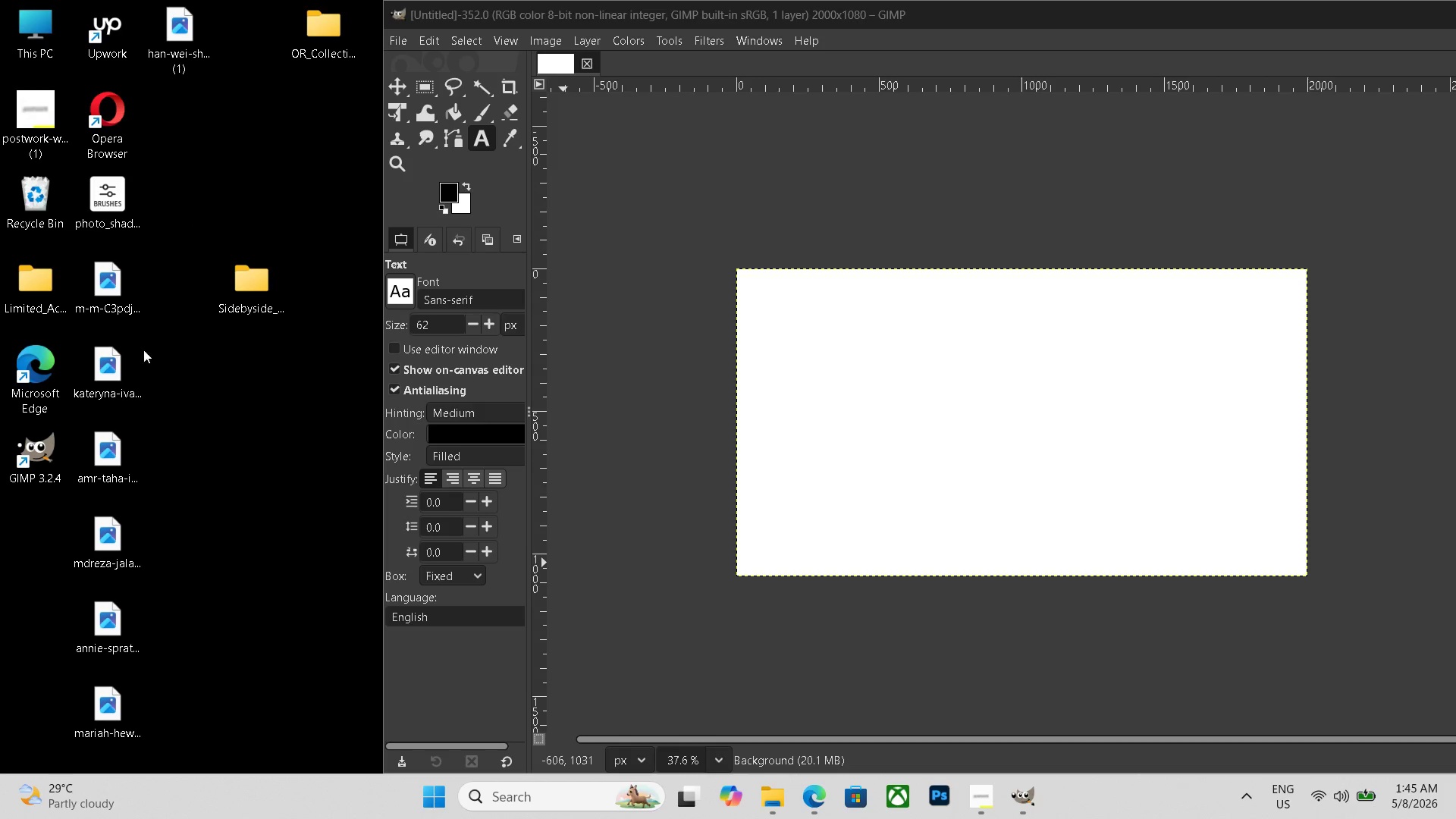 
left_click([127, 293])
 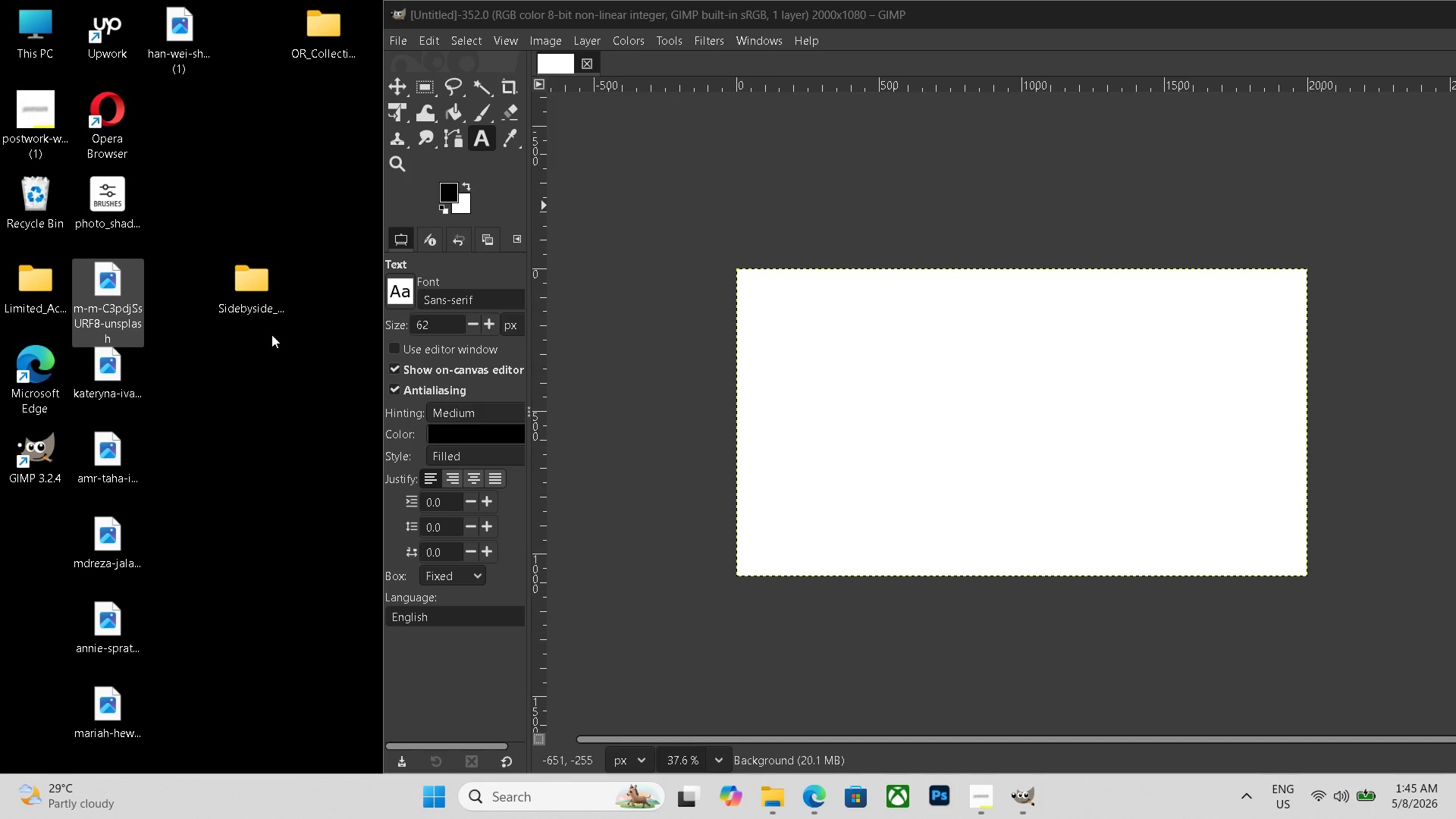 
left_click_drag(start_coordinate=[117, 292], to_coordinate=[953, 353])
 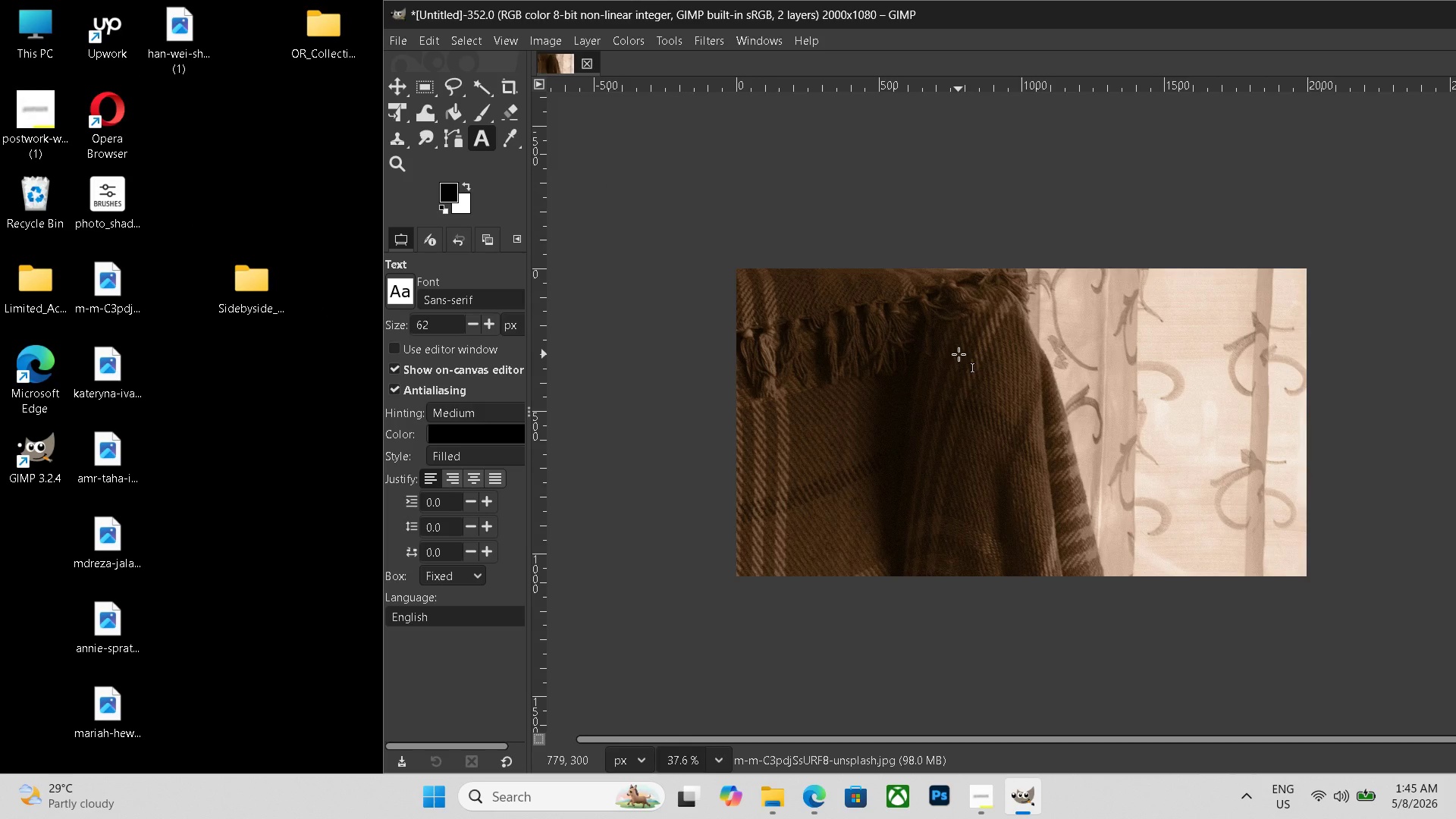 
key(Control+ControlLeft)
 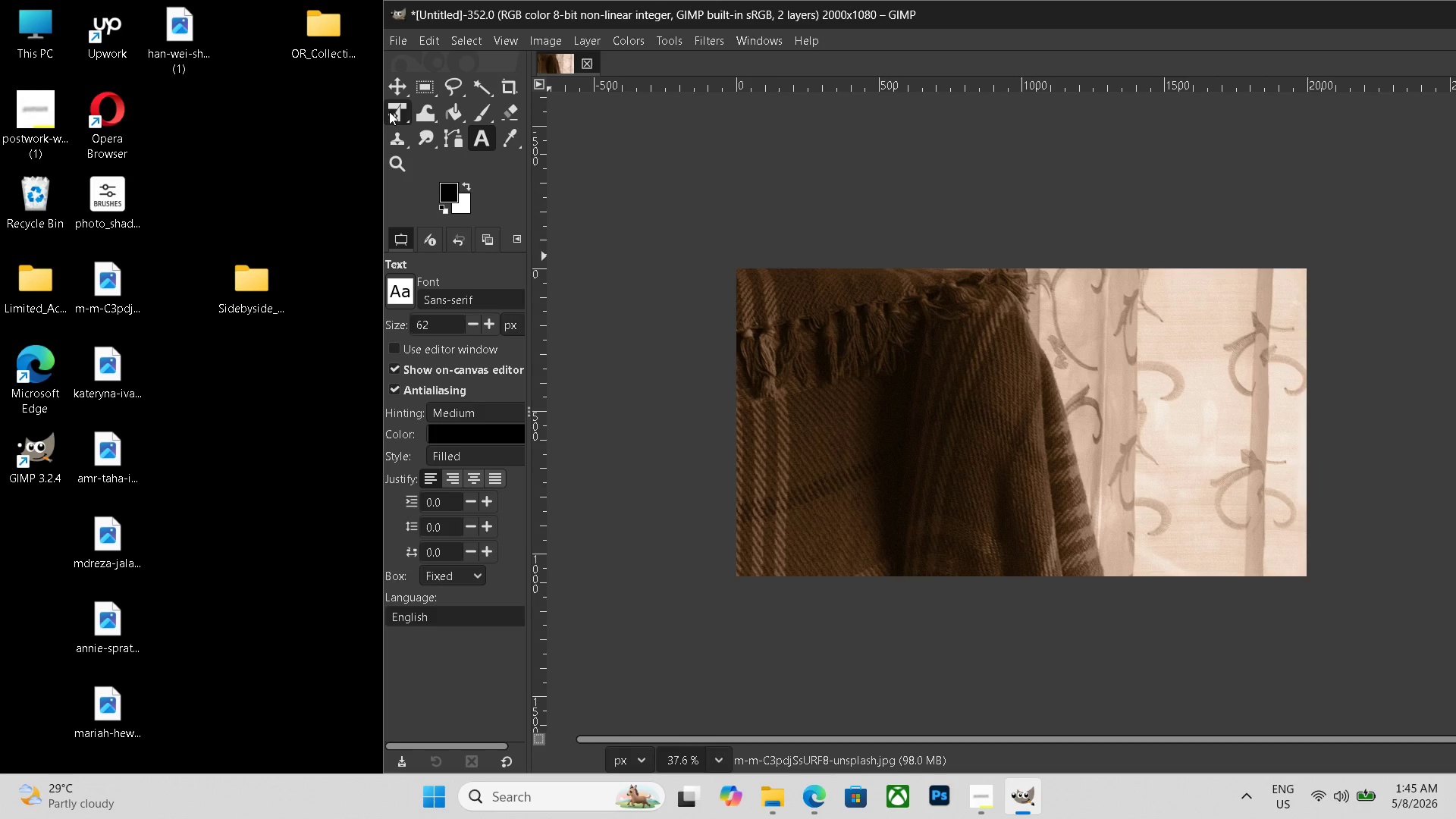 
scroll: coordinate [903, 358], scroll_direction: down, amount: 22.0
 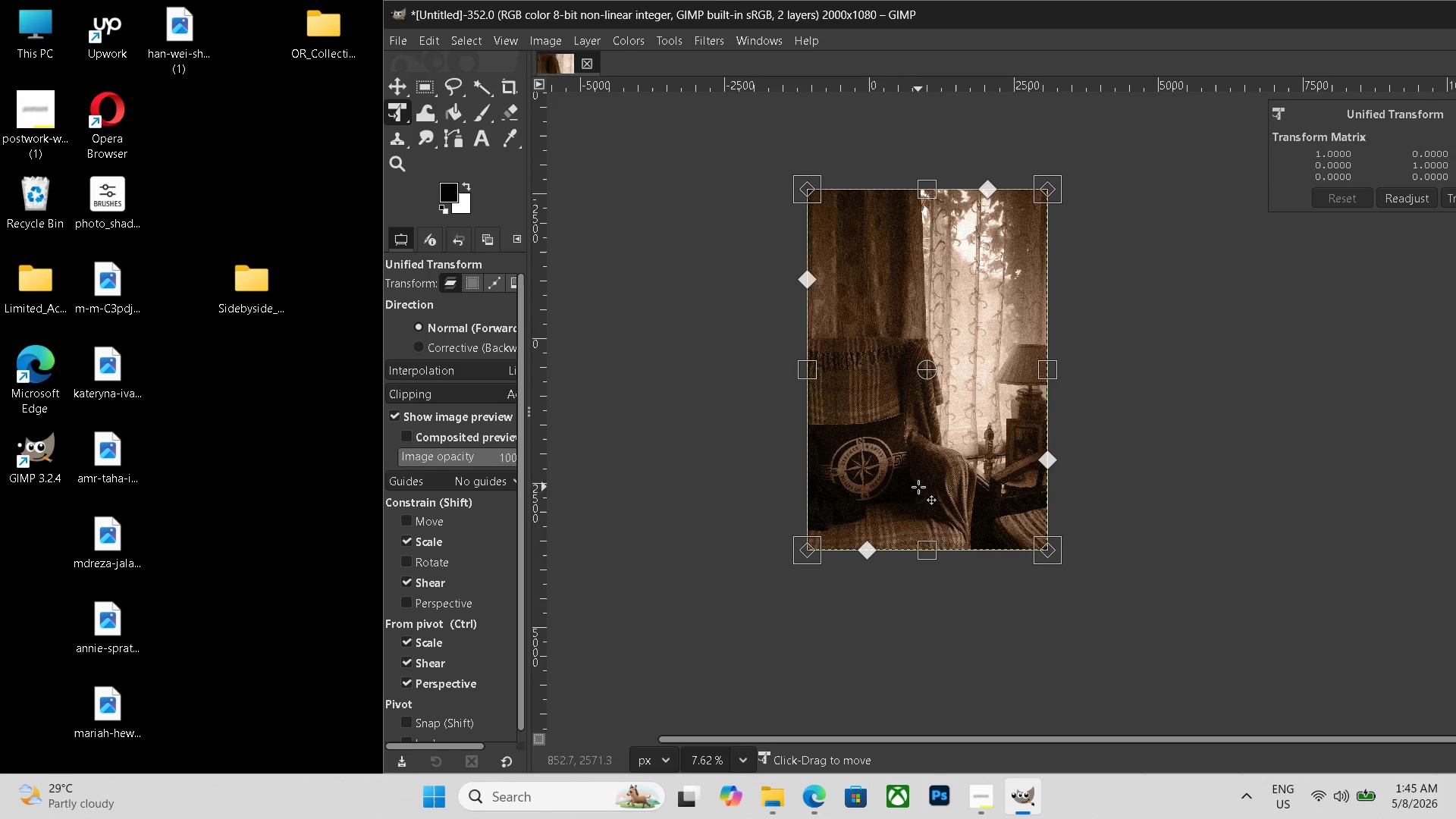 
left_click([393, 111])
 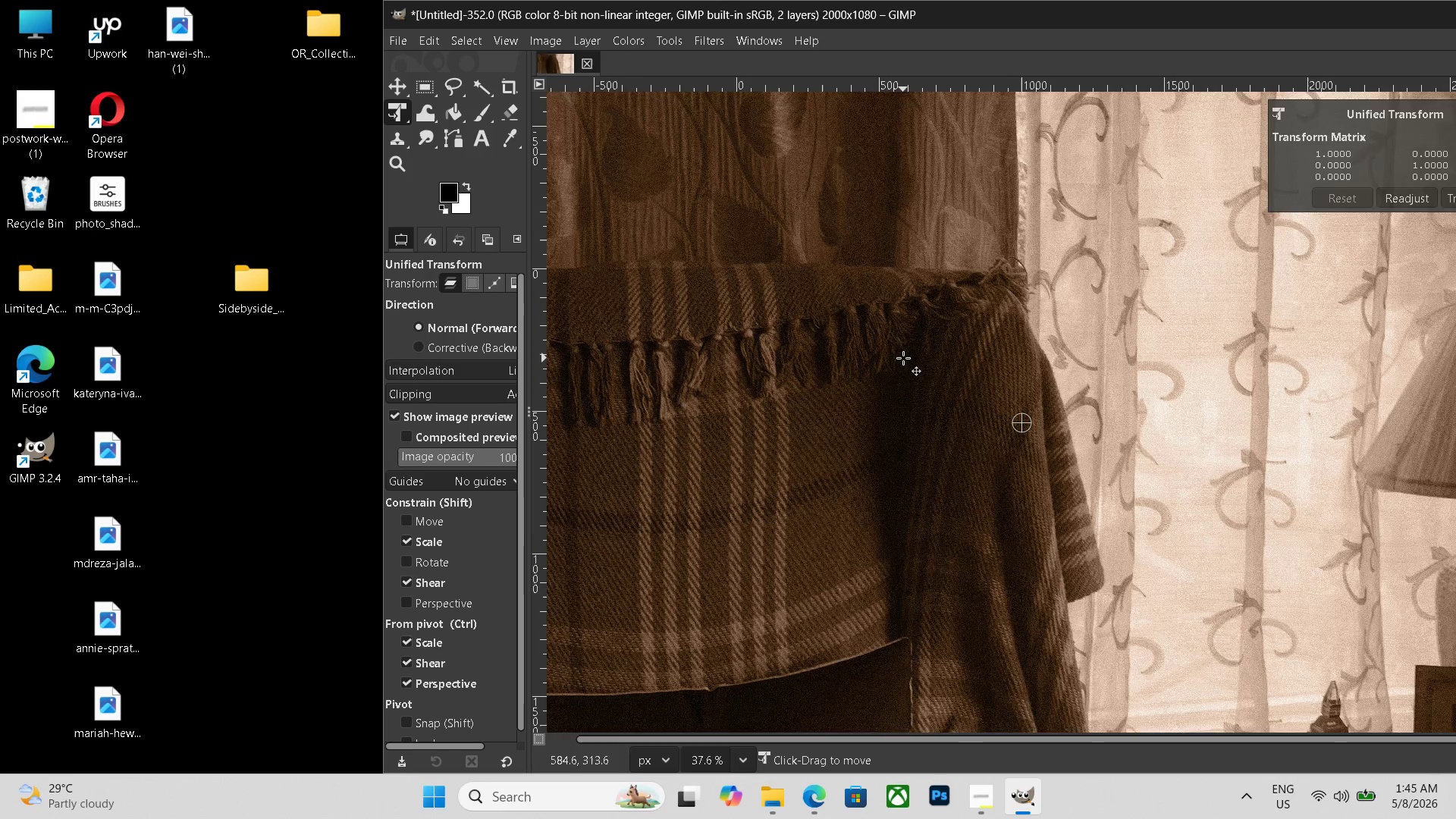 
hold_key(key=ControlLeft, duration=1.2)
 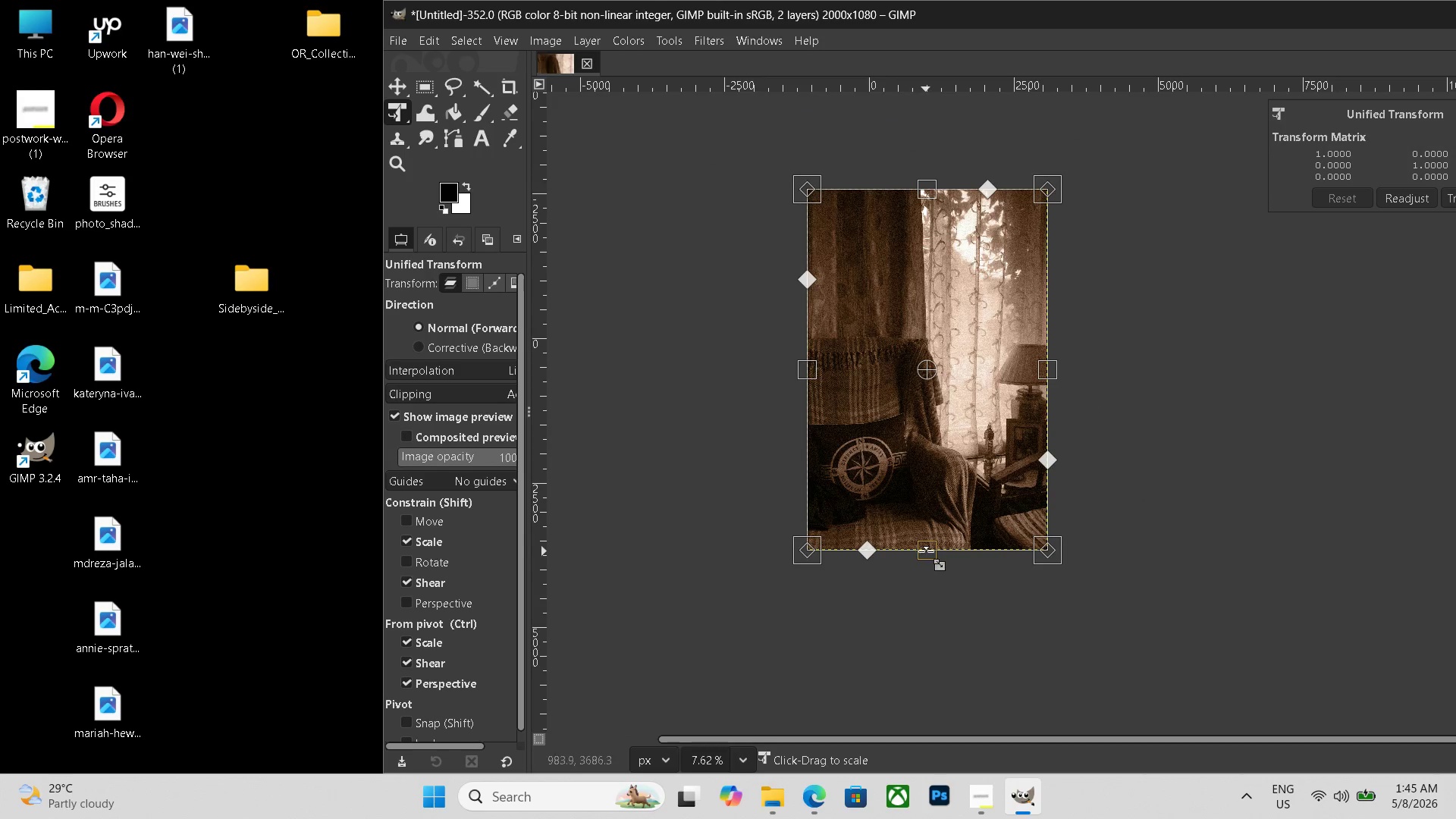 
left_click_drag(start_coordinate=[927, 551], to_coordinate=[953, 457])
 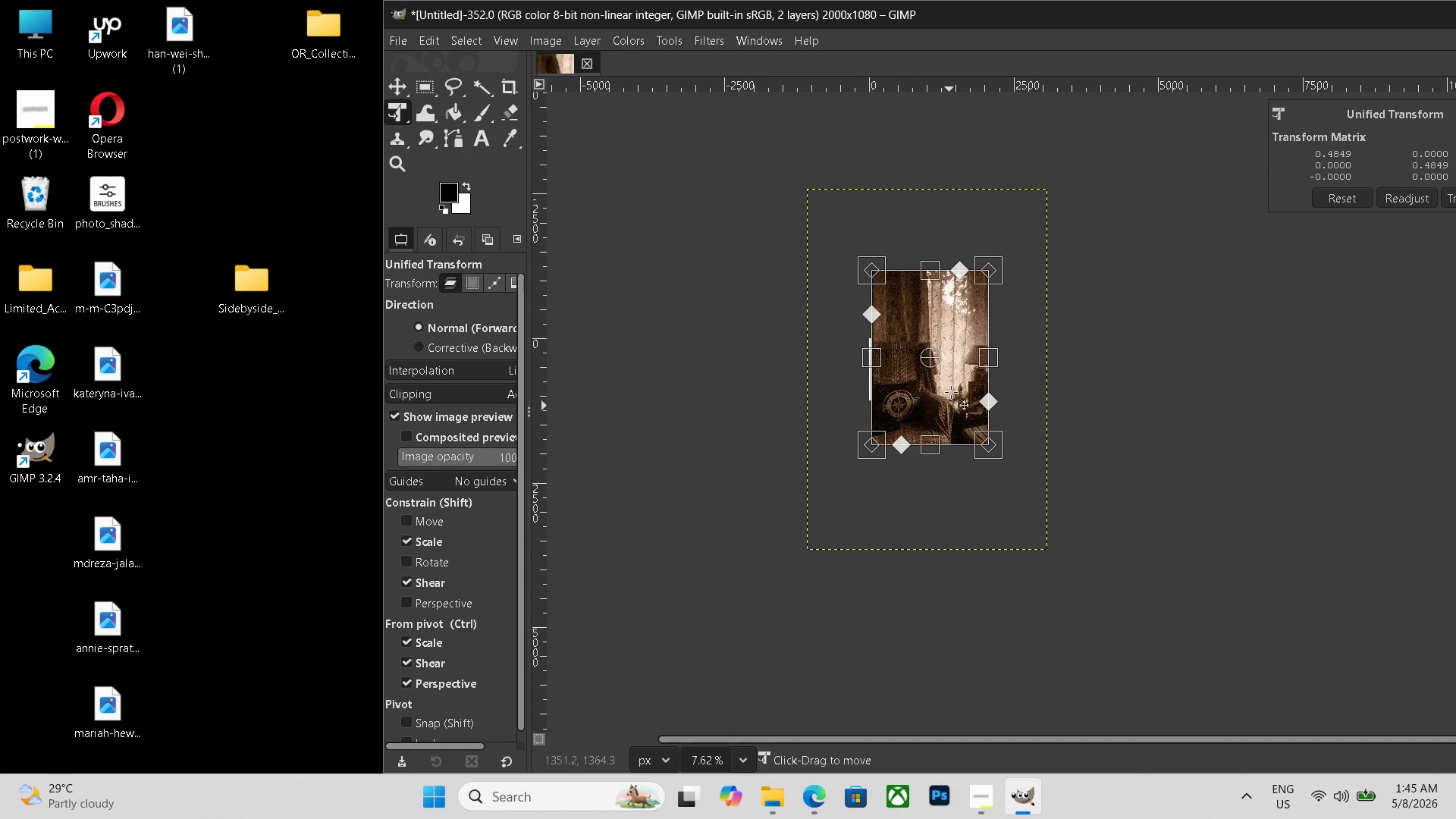 
left_click_drag(start_coordinate=[946, 418], to_coordinate=[941, 361])
 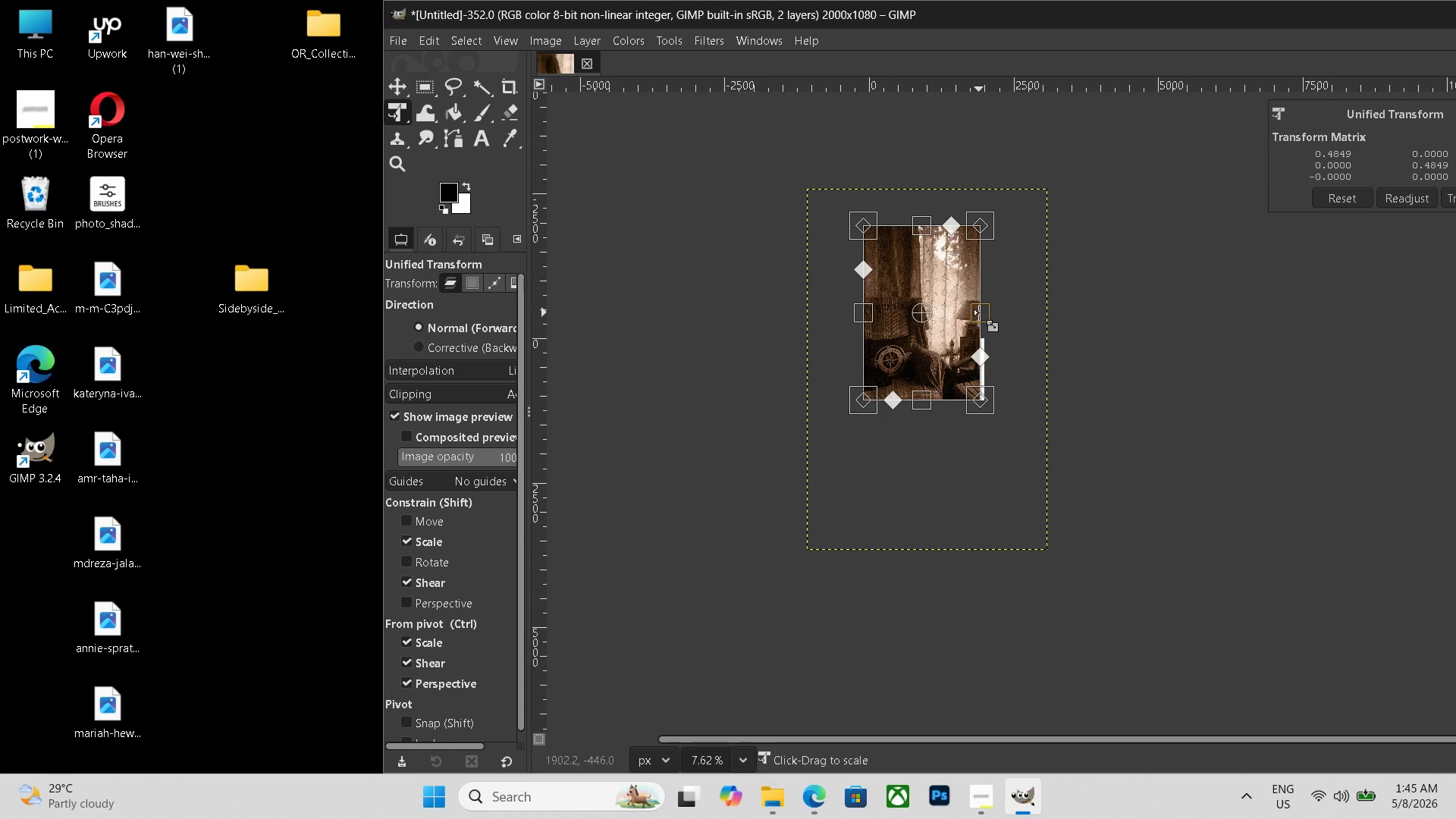 
left_click_drag(start_coordinate=[979, 312], to_coordinate=[983, 312])
 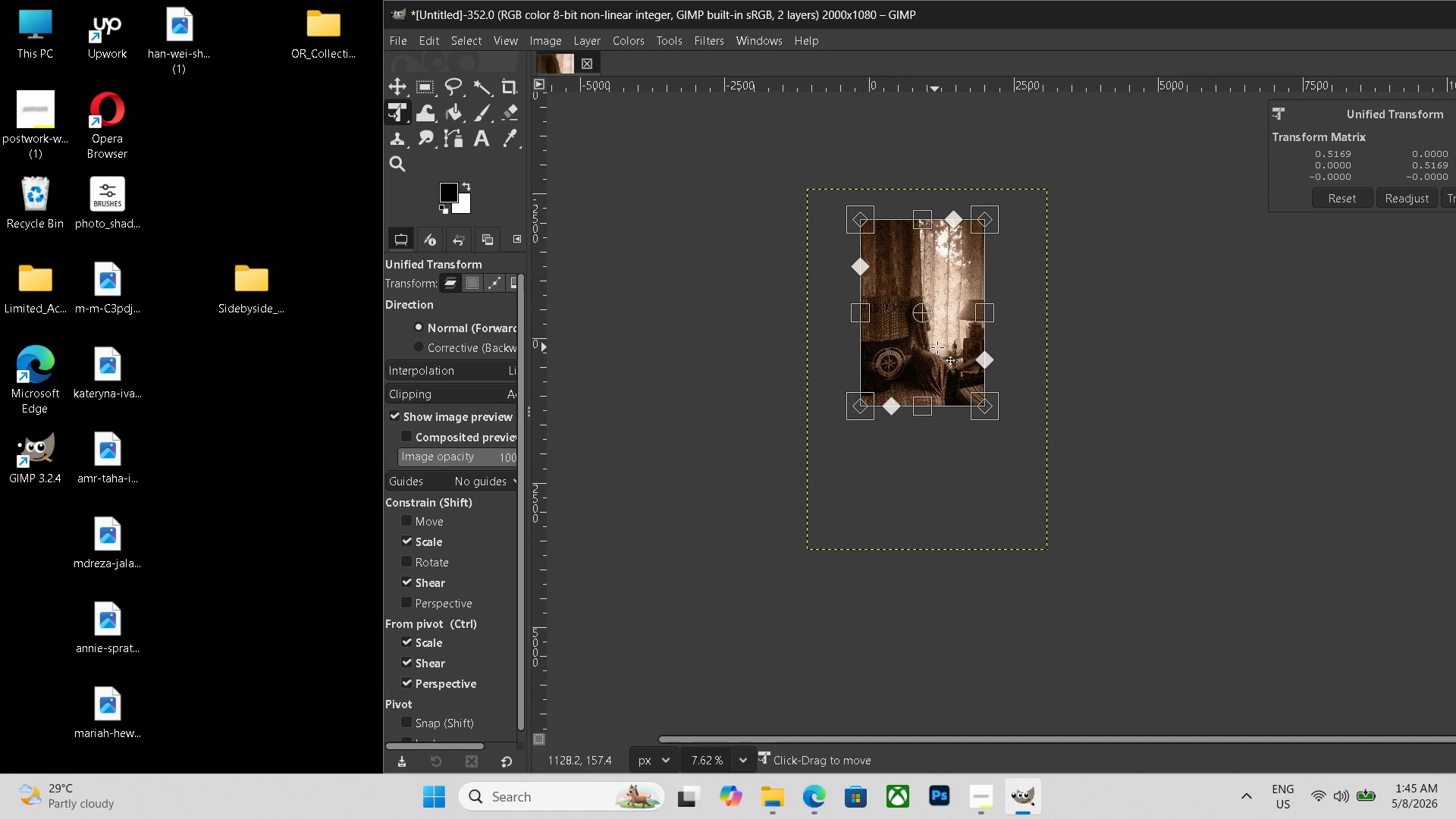 
left_click_drag(start_coordinate=[934, 347], to_coordinate=[940, 344])
 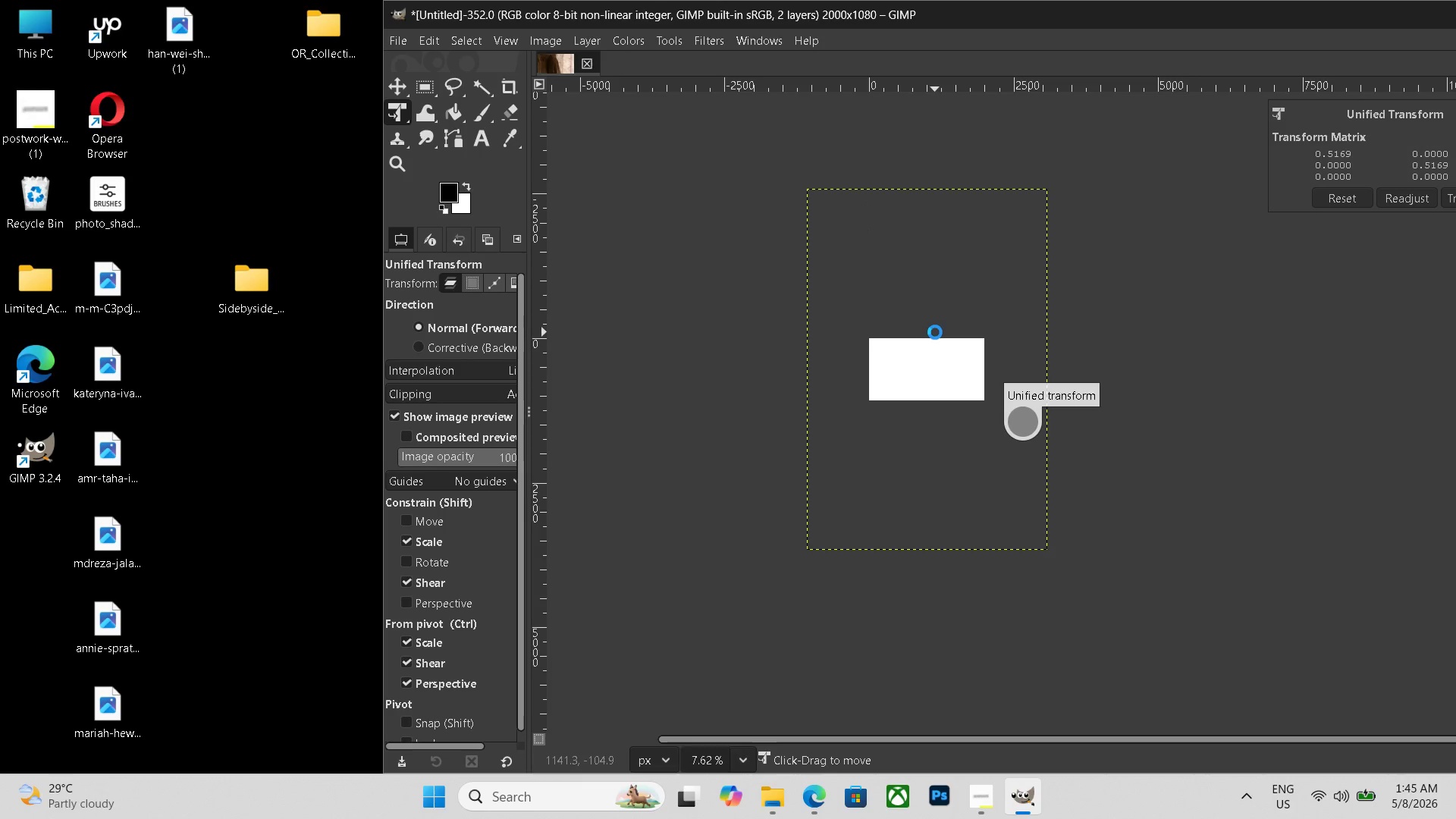 
scroll: coordinate [878, 483], scroll_direction: up, amount: 11.0
 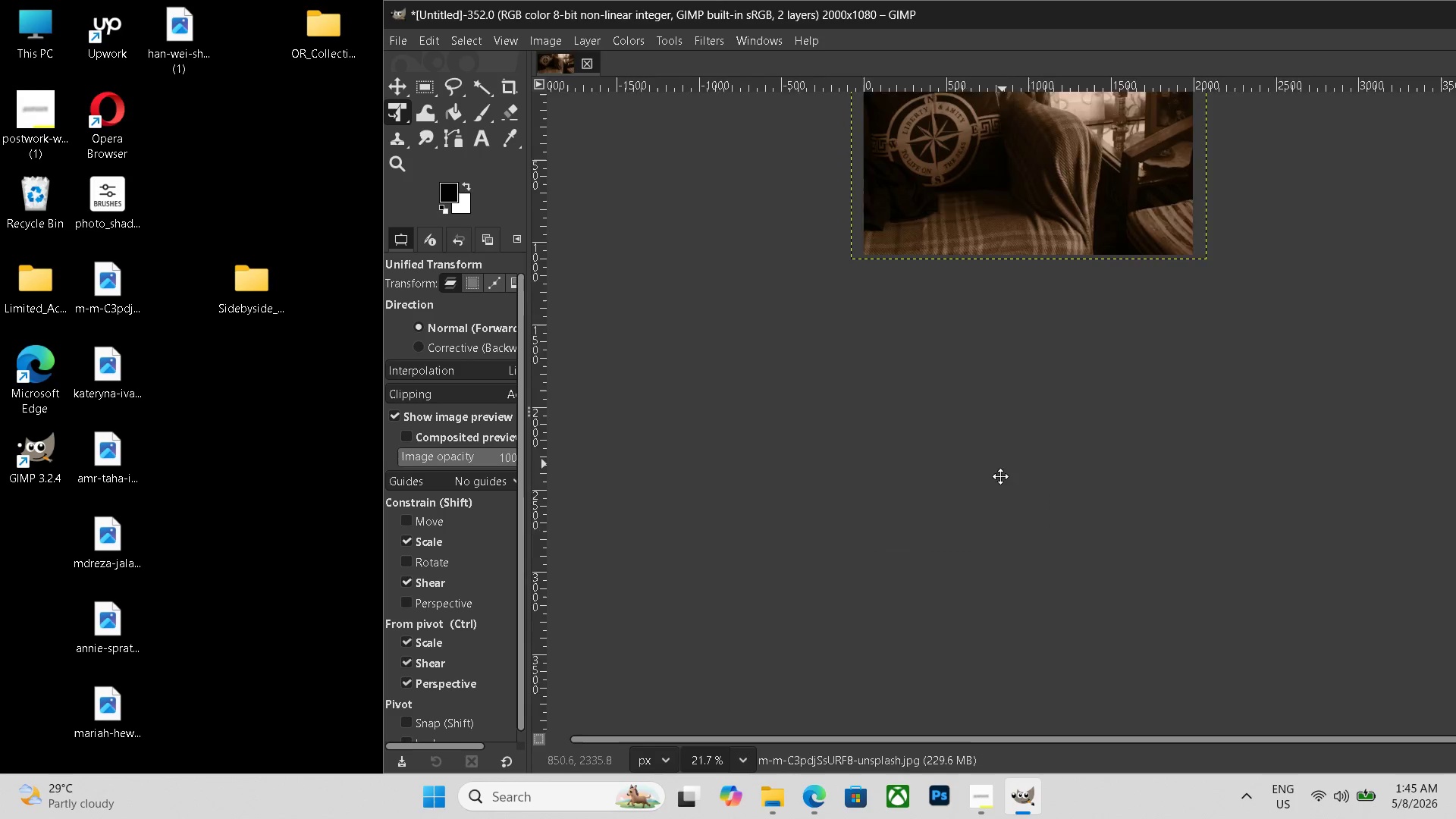 
key(Enter)
 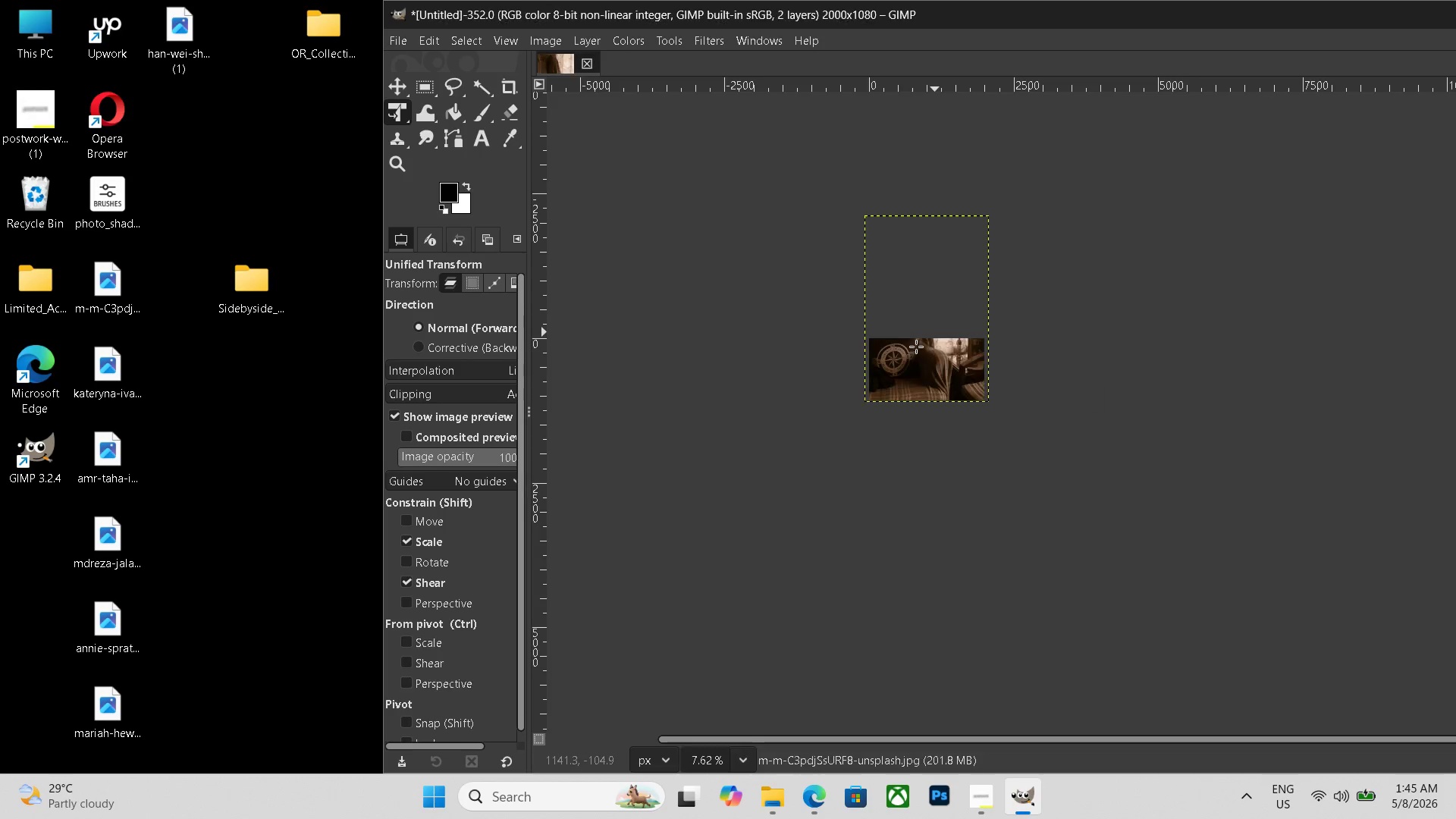 
hold_key(key=ControlLeft, duration=0.91)
 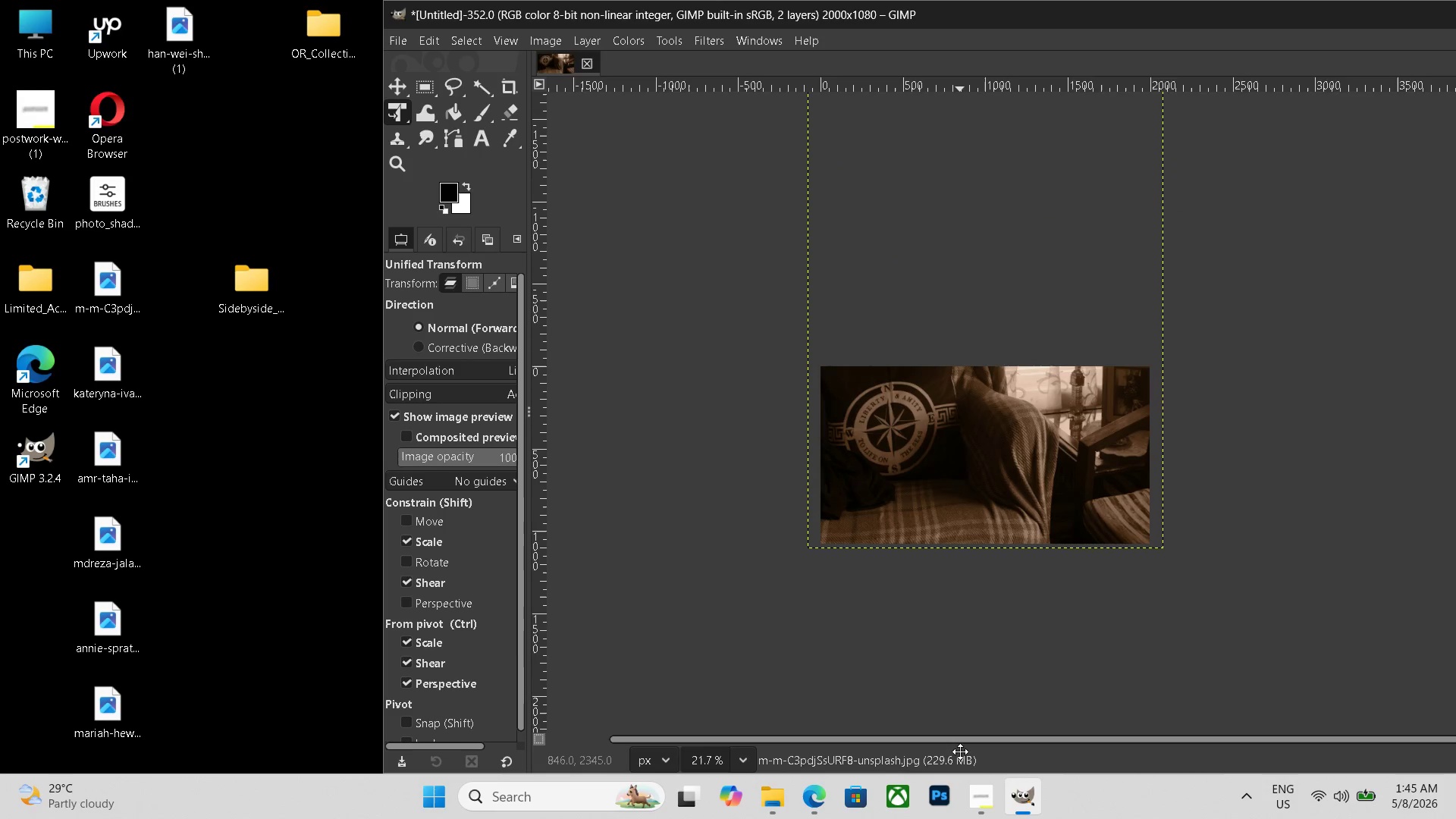 
hold_key(key=Space, duration=0.7)
 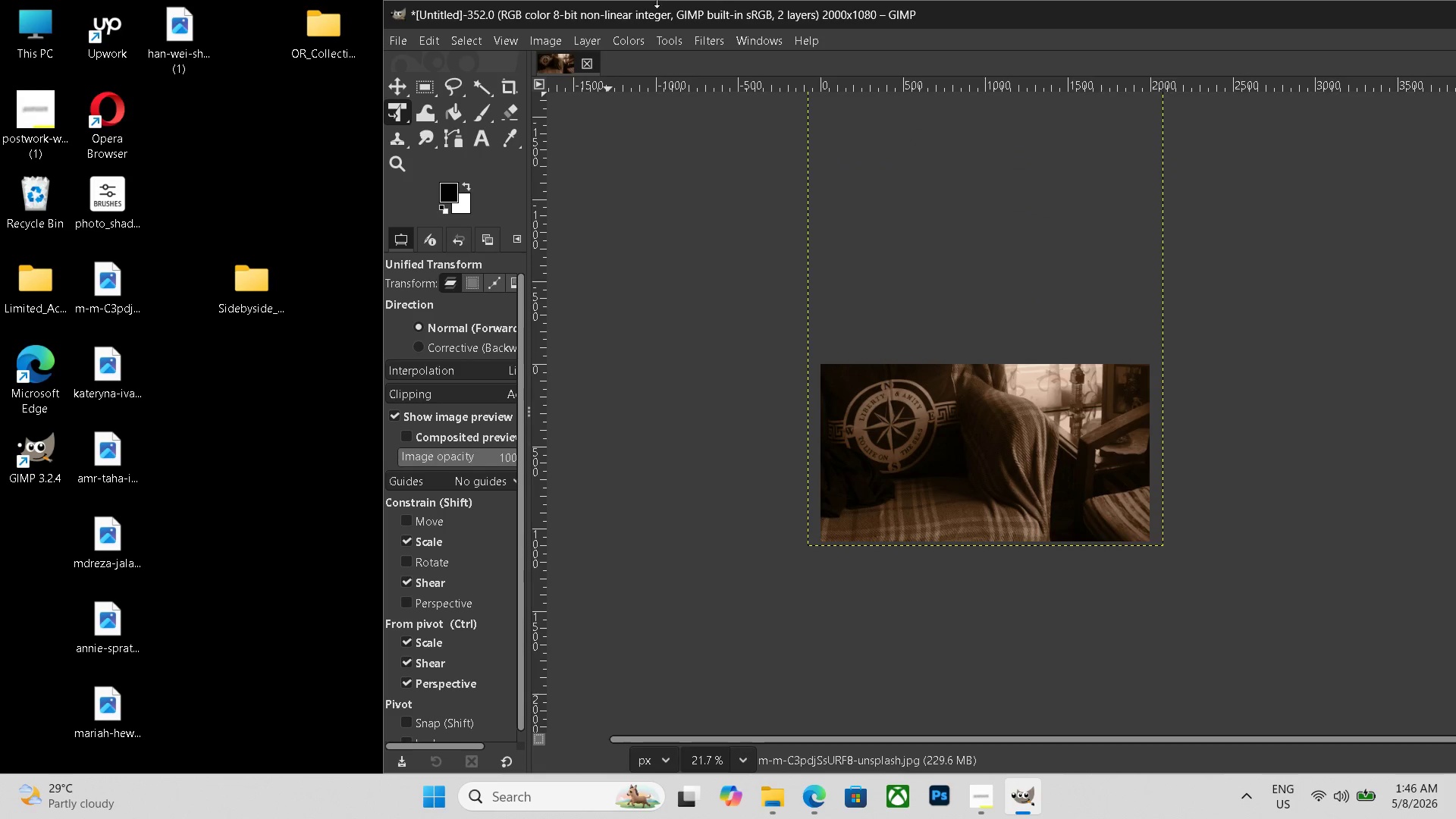 
left_click([626, 36])
 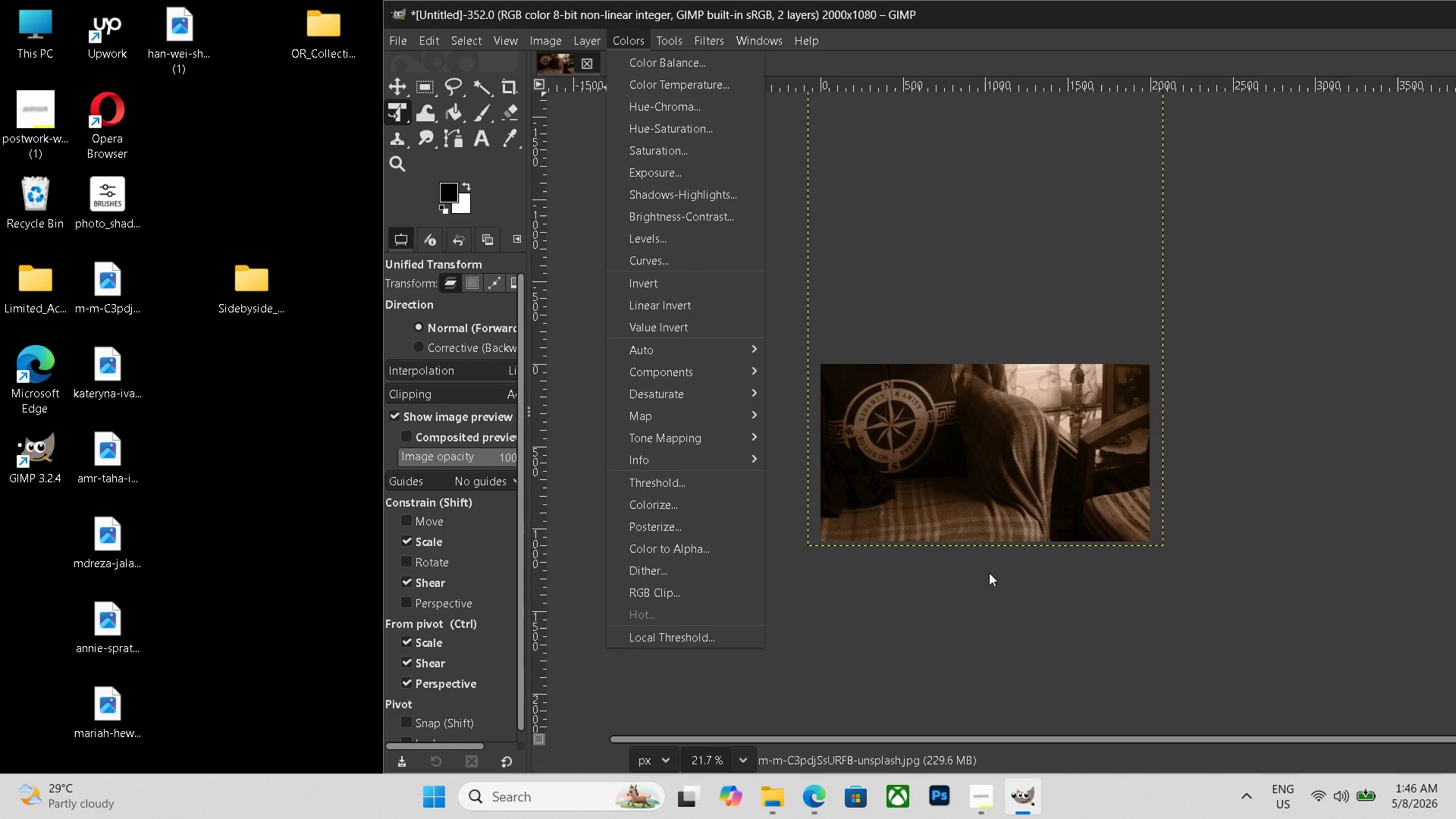 
left_click([981, 588])
 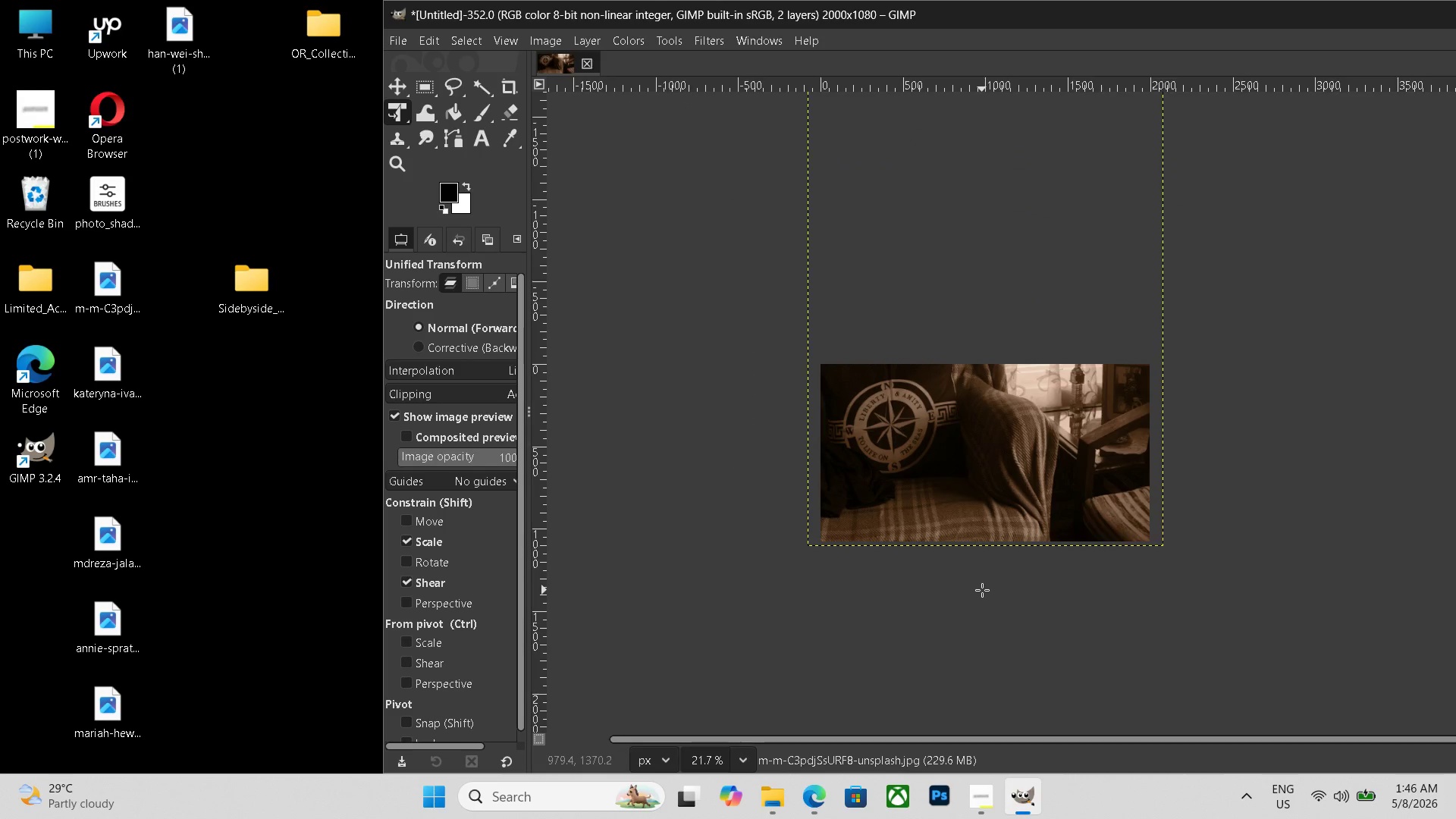 
key(Control+Shift+E)
 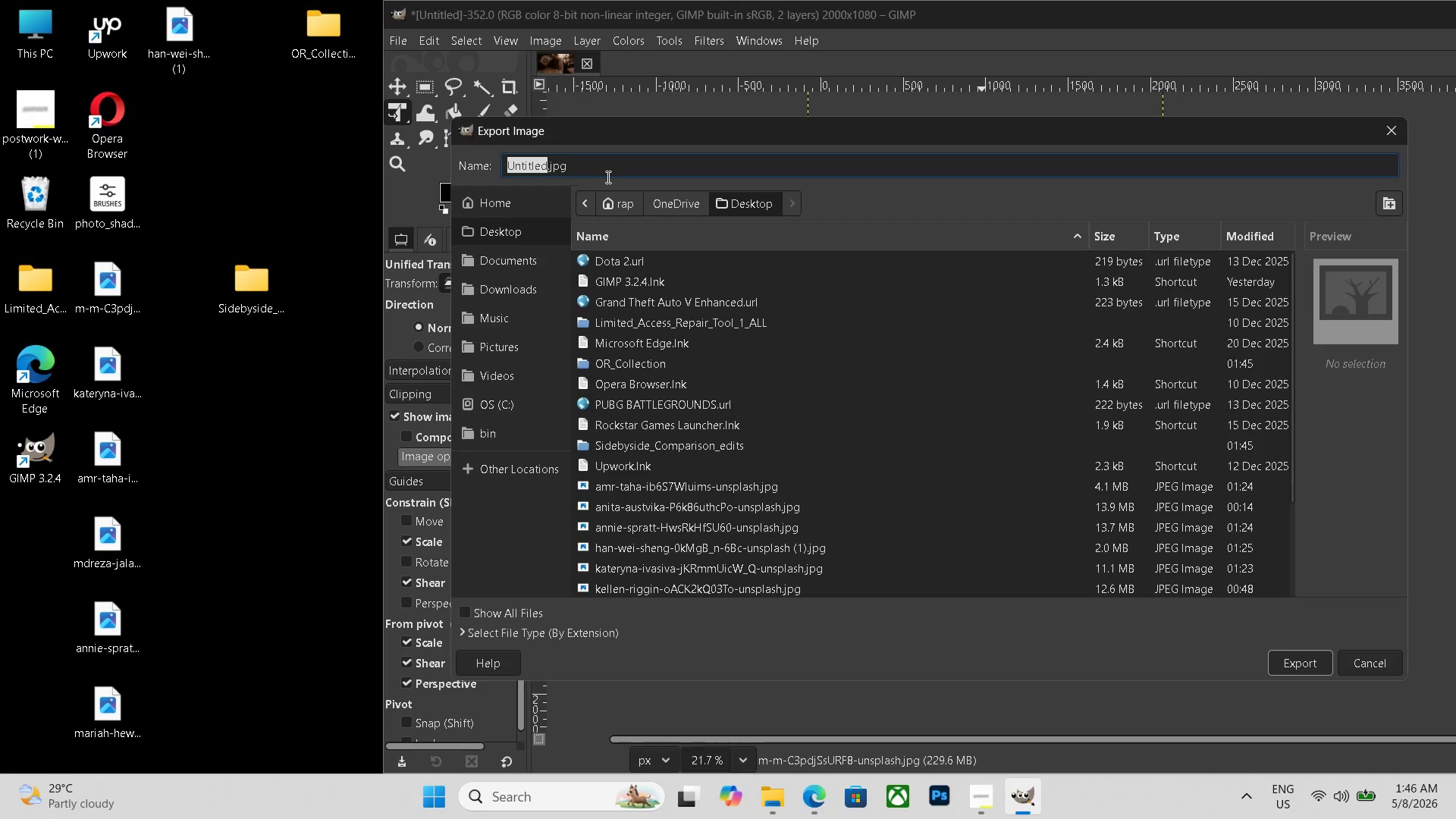 
left_click_drag(start_coordinate=[604, 175], to_coordinate=[453, 175])
 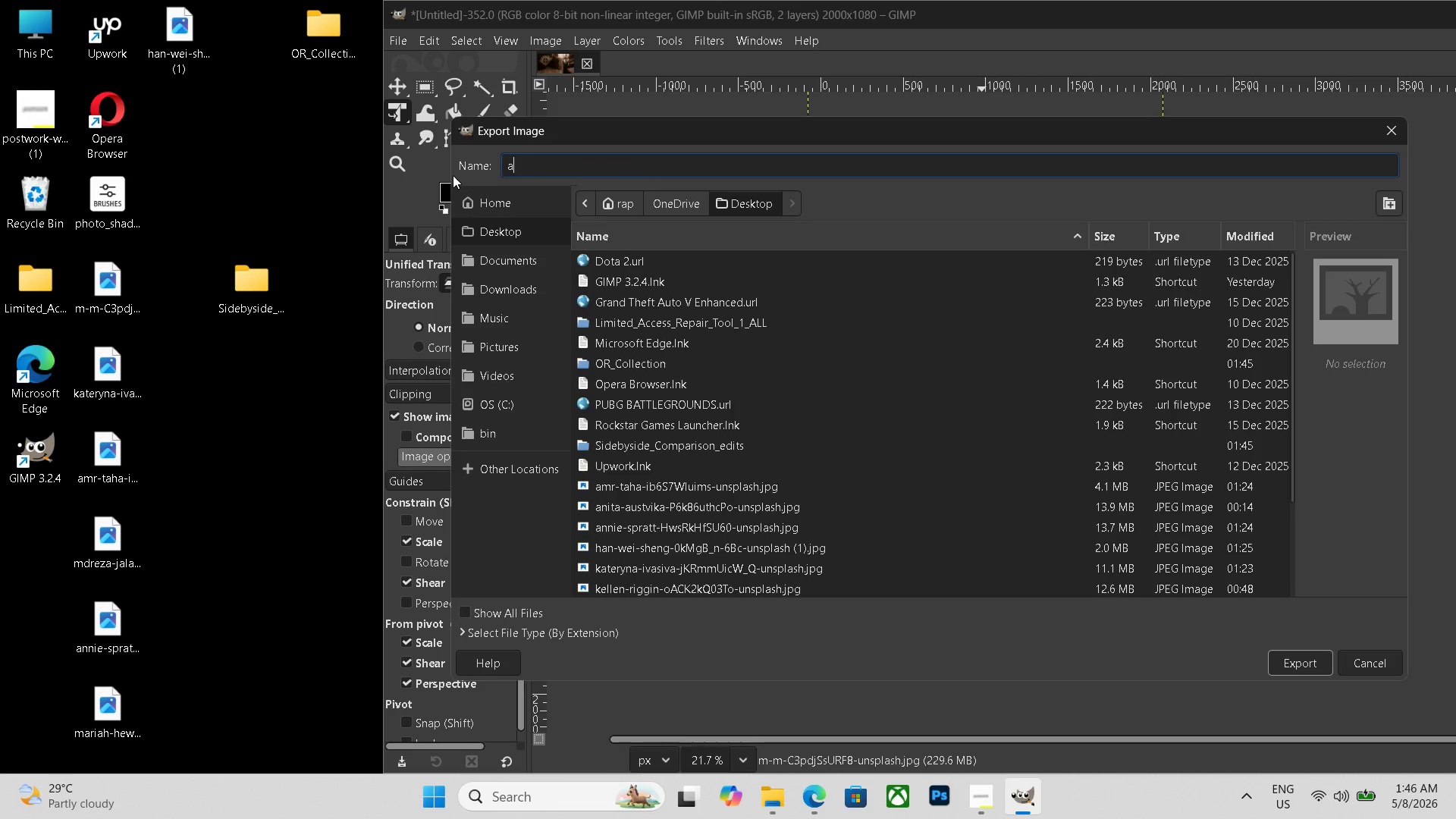 
type(a4)
 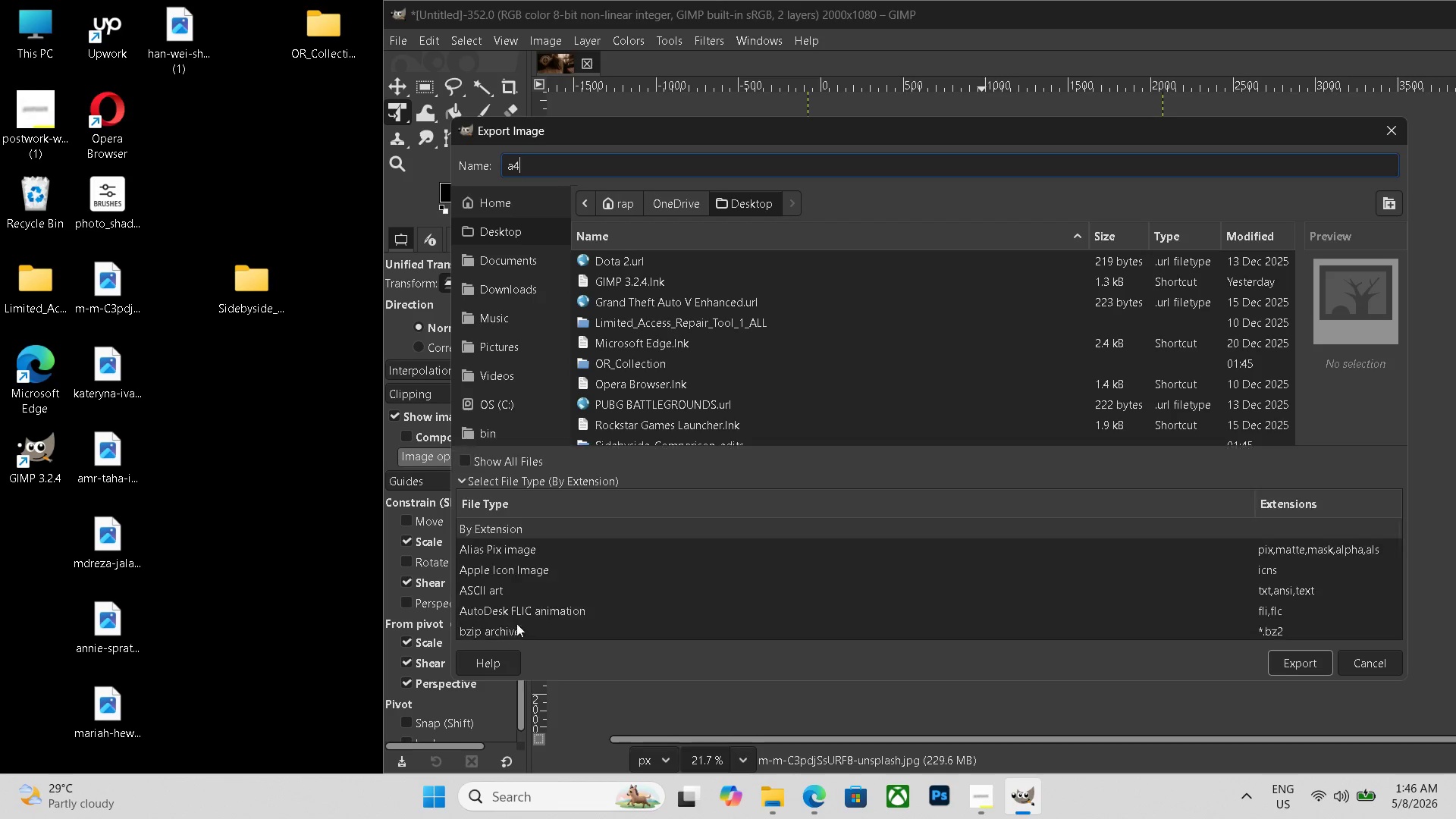 
scroll: coordinate [526, 600], scroll_direction: down, amount: 20.0
 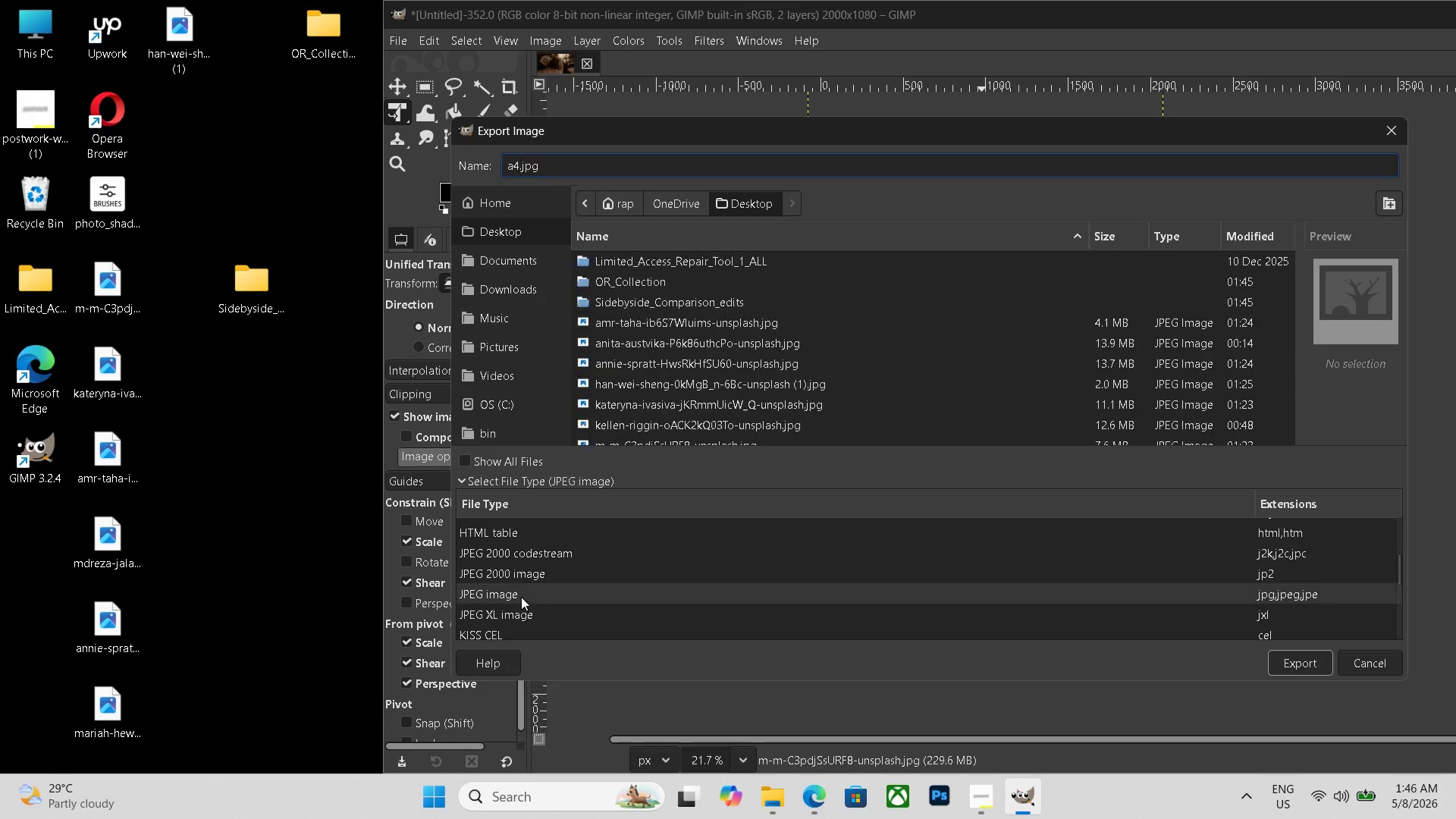 
left_click([521, 597])
 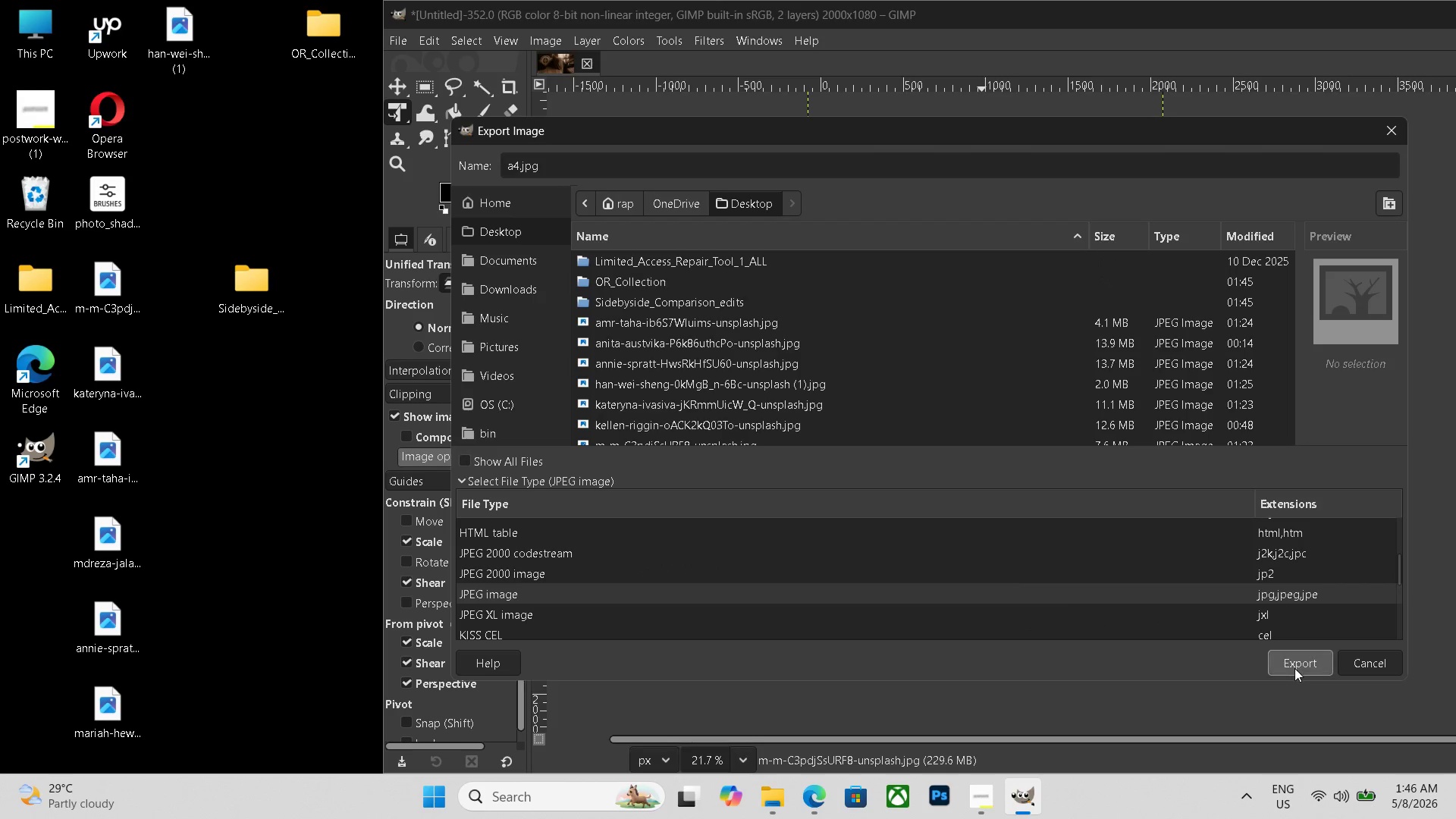 
left_click([1294, 668])
 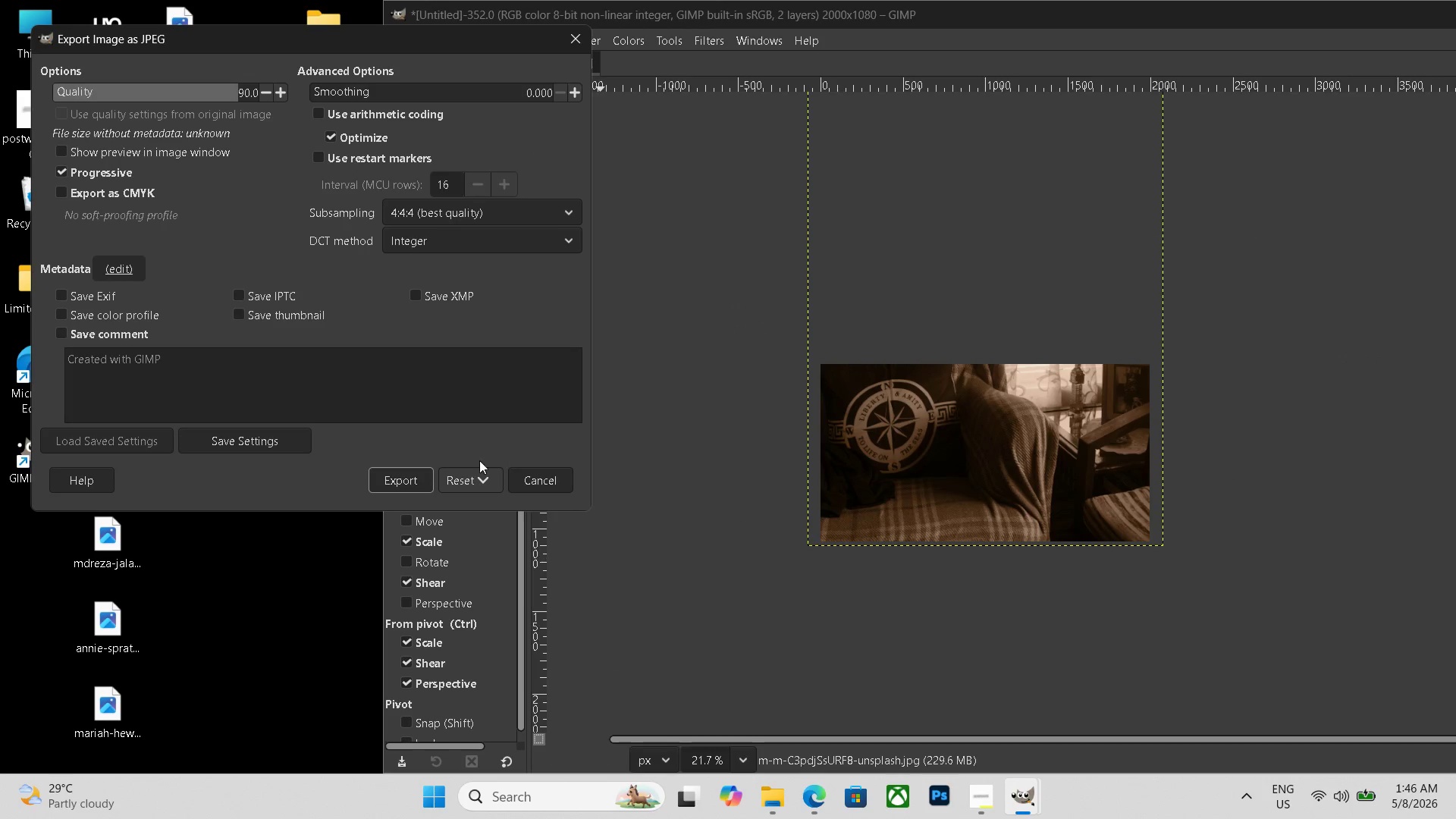 
left_click([405, 479])
 